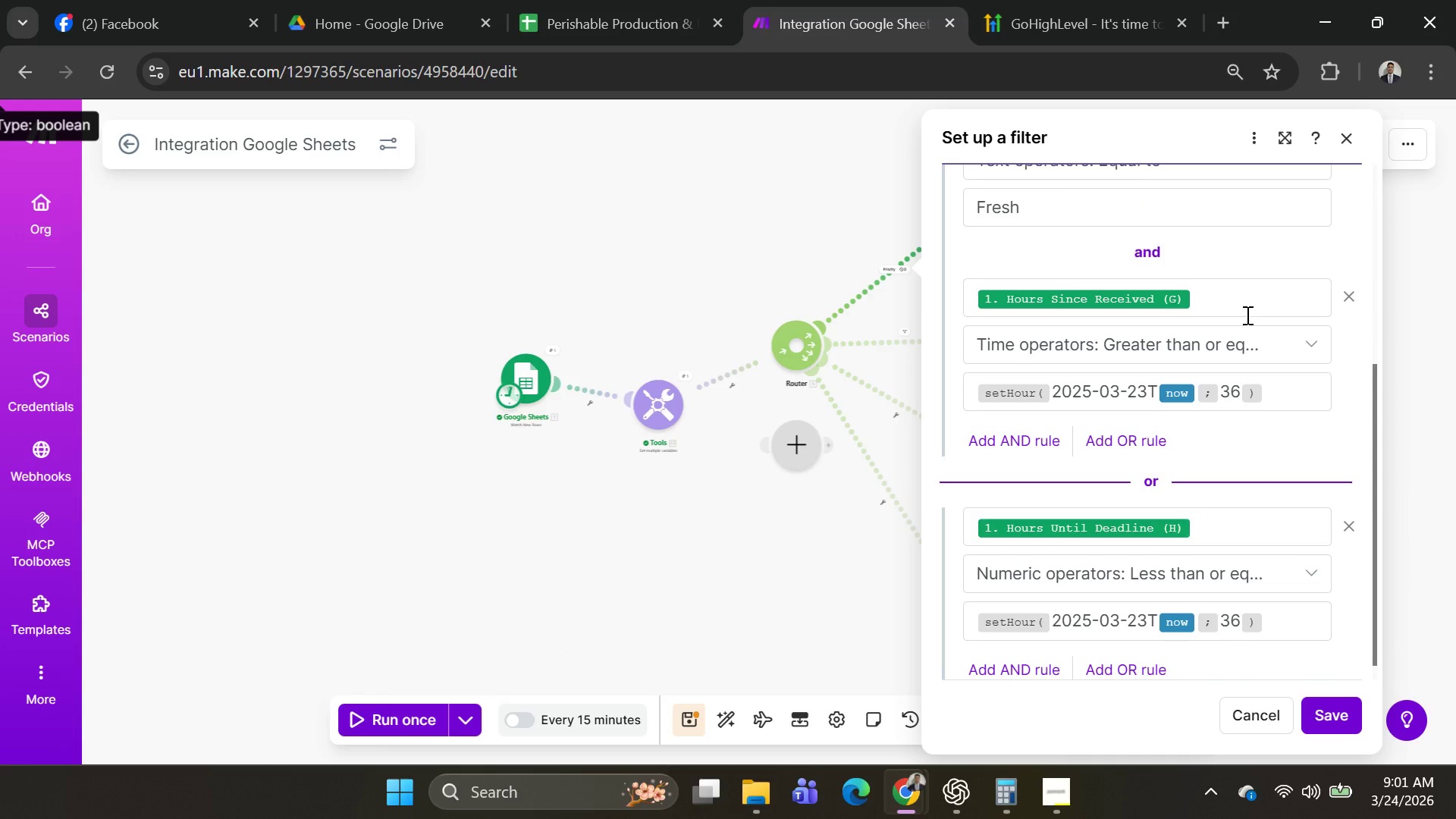 
left_click([1136, 391])
 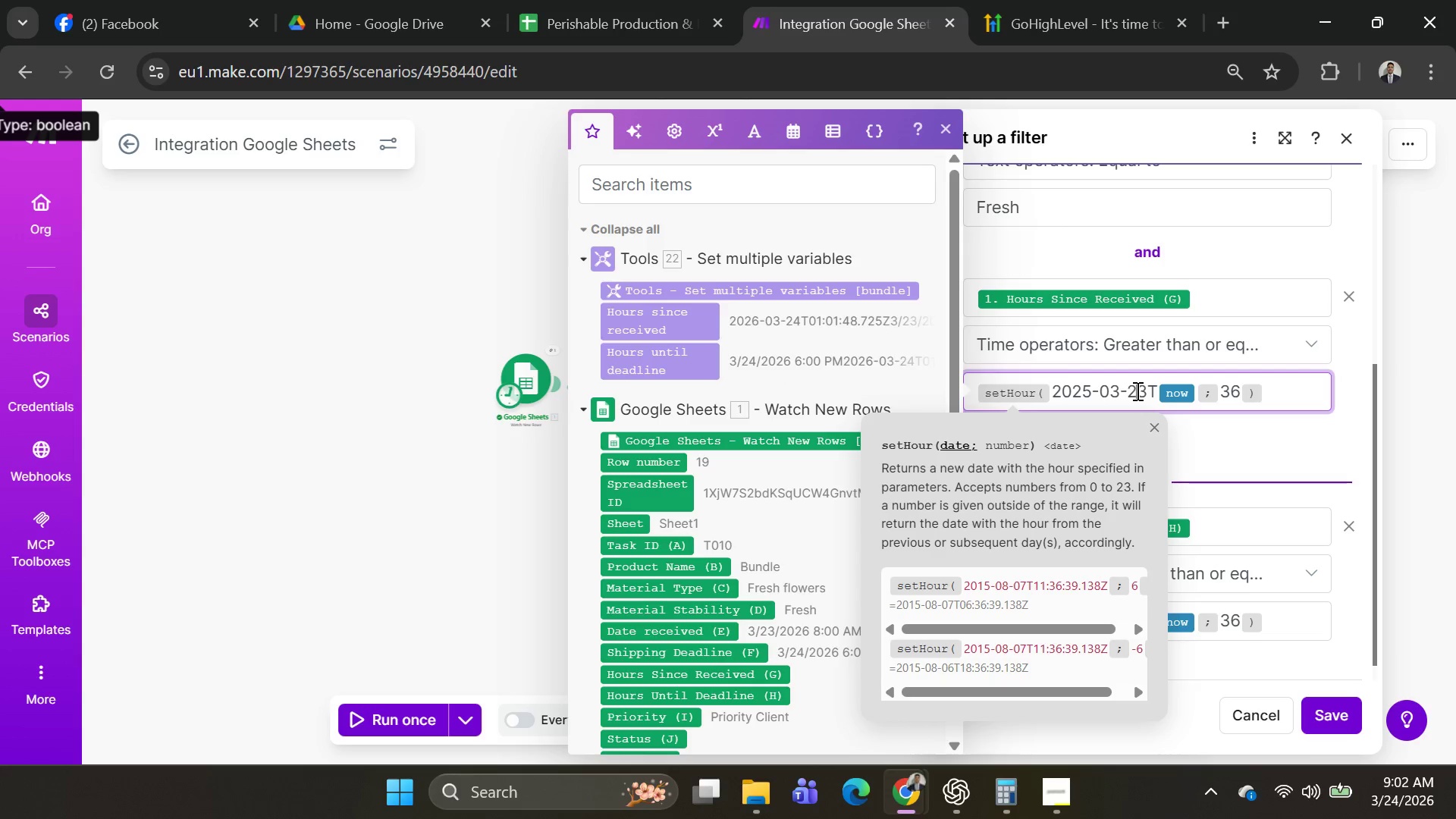 
wait(9.36)
 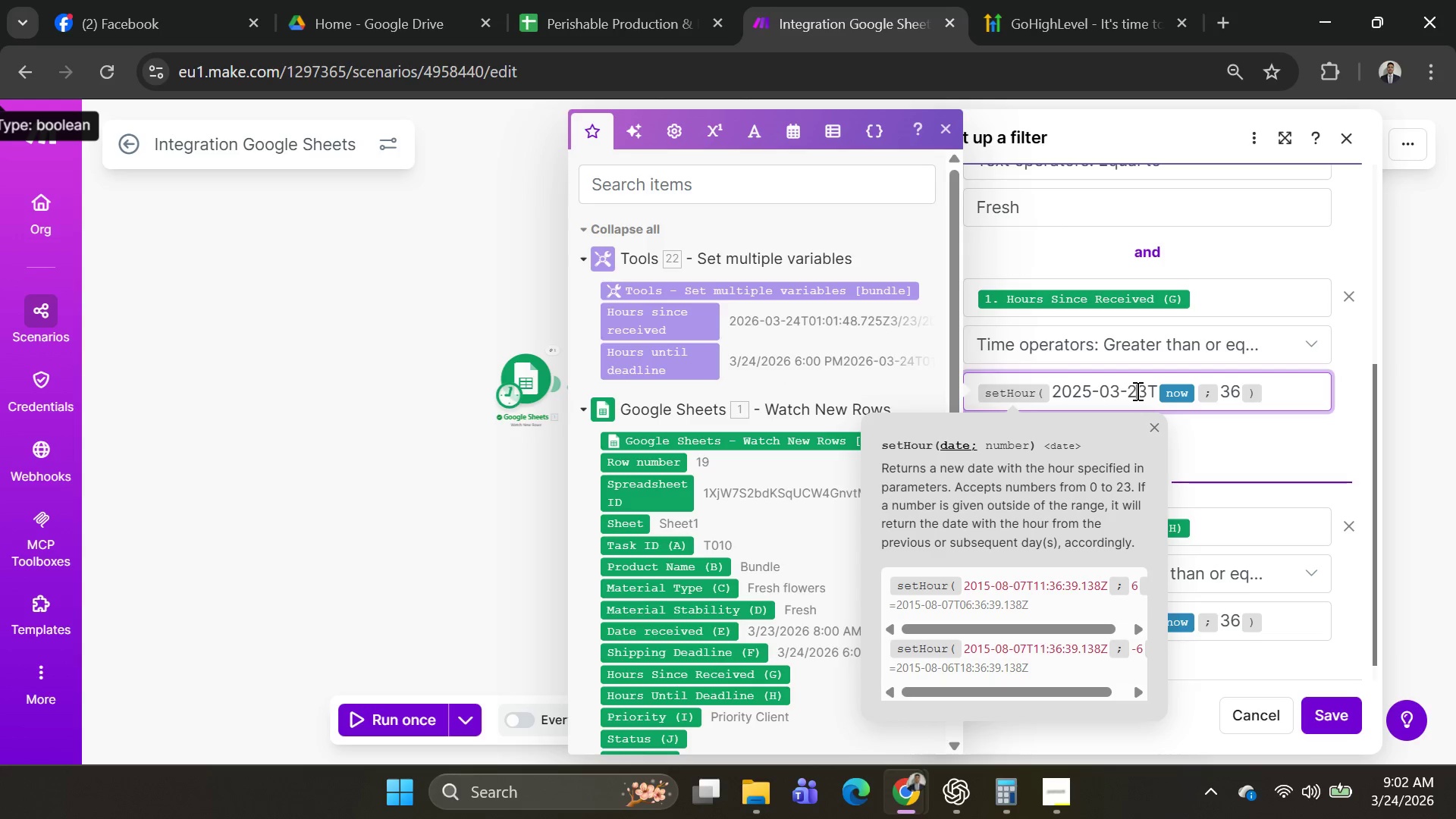 
left_click([1128, 387])
 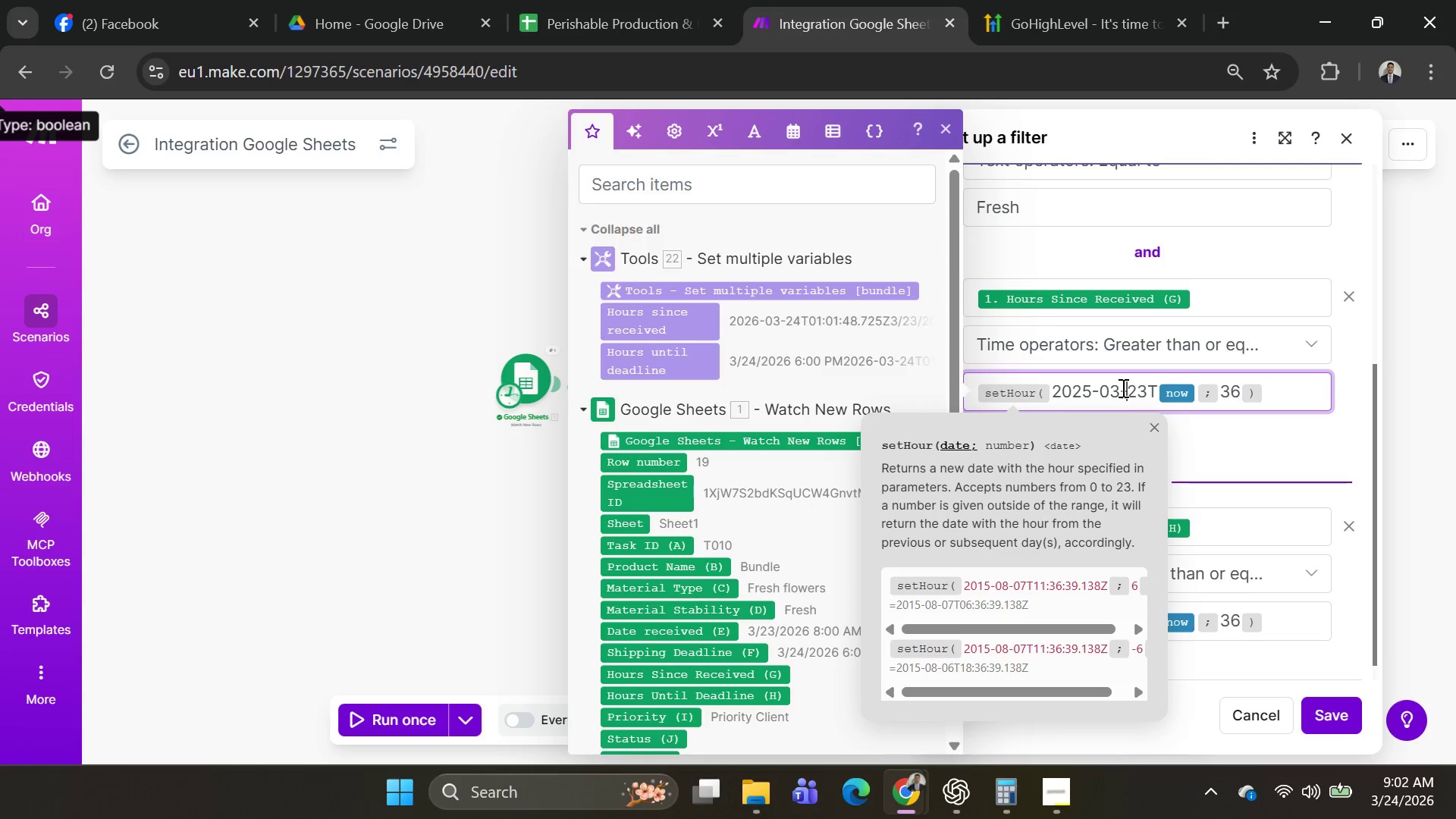 
wait(9.12)
 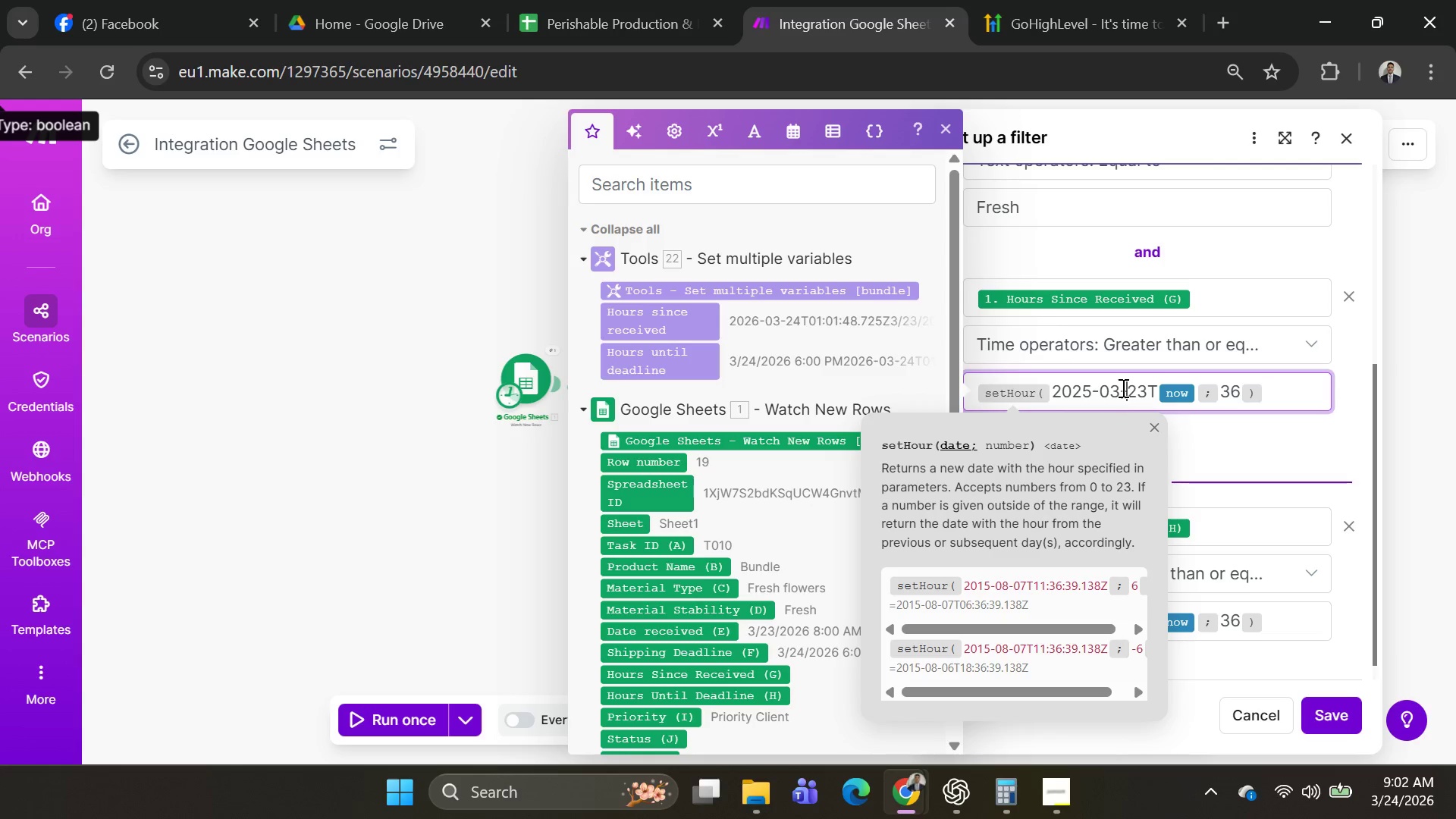 
left_click_drag(start_coordinate=[1147, 391], to_coordinate=[1070, 400])
 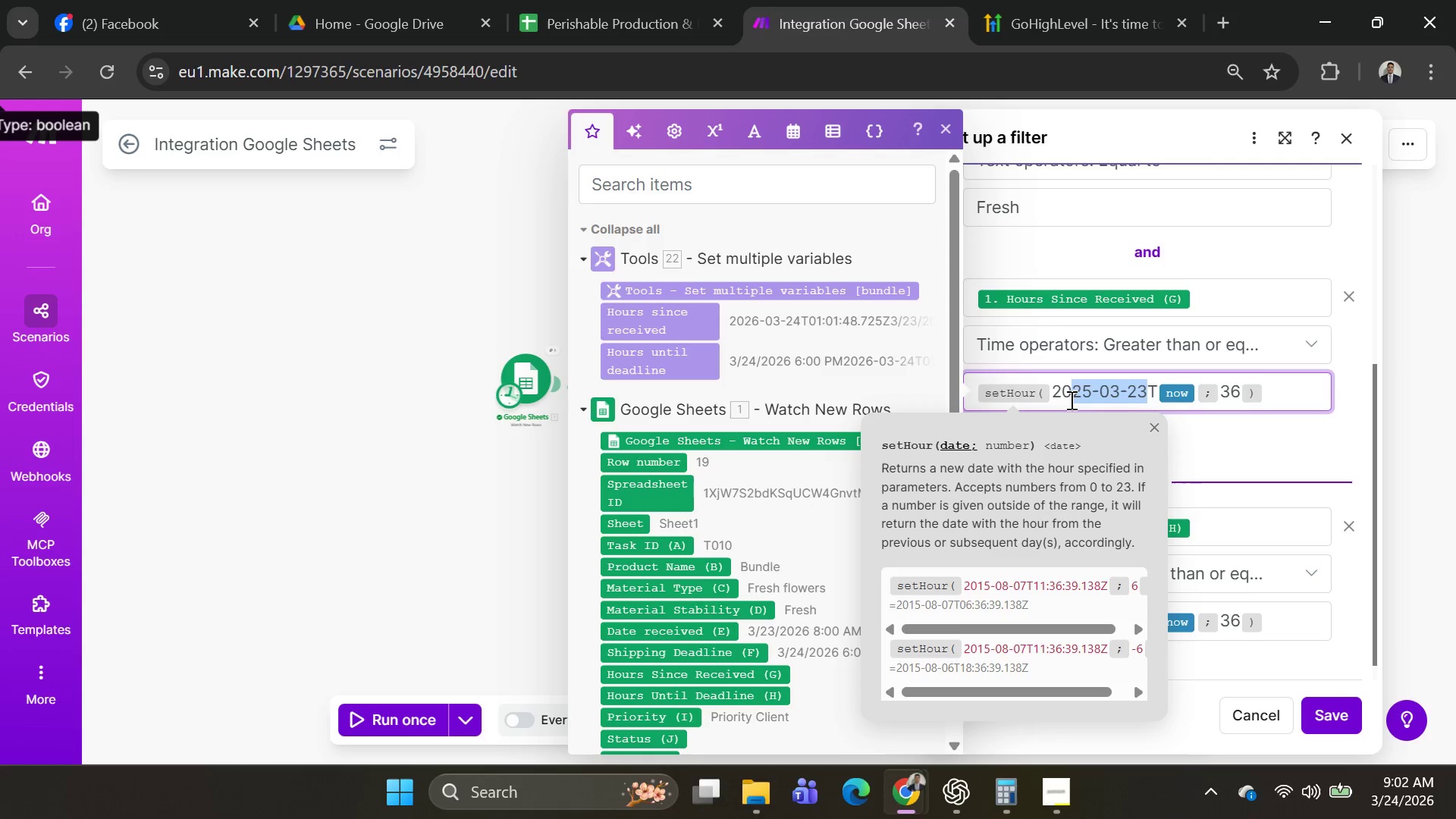 
key(Backspace)
 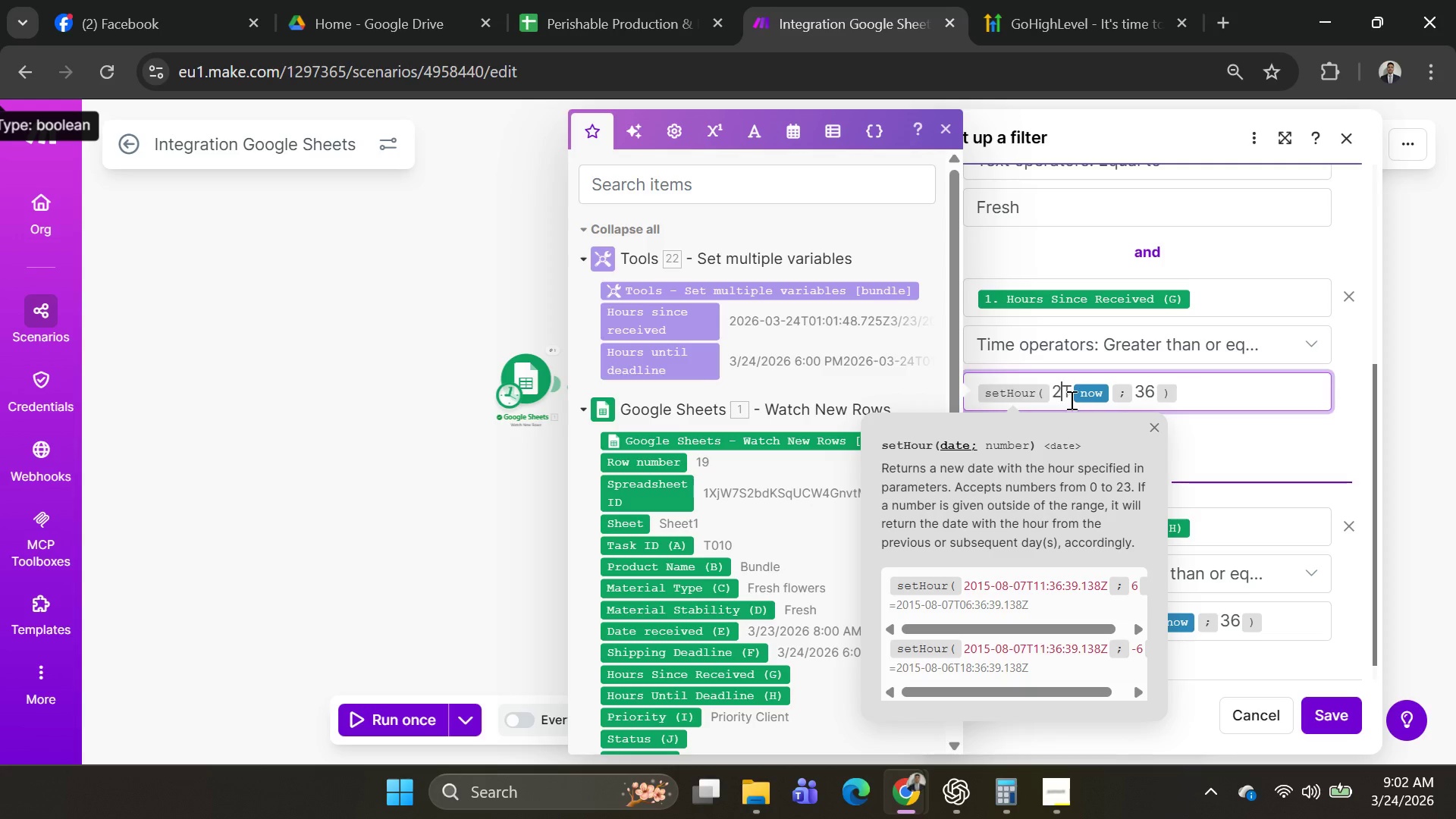 
key(Backspace)
 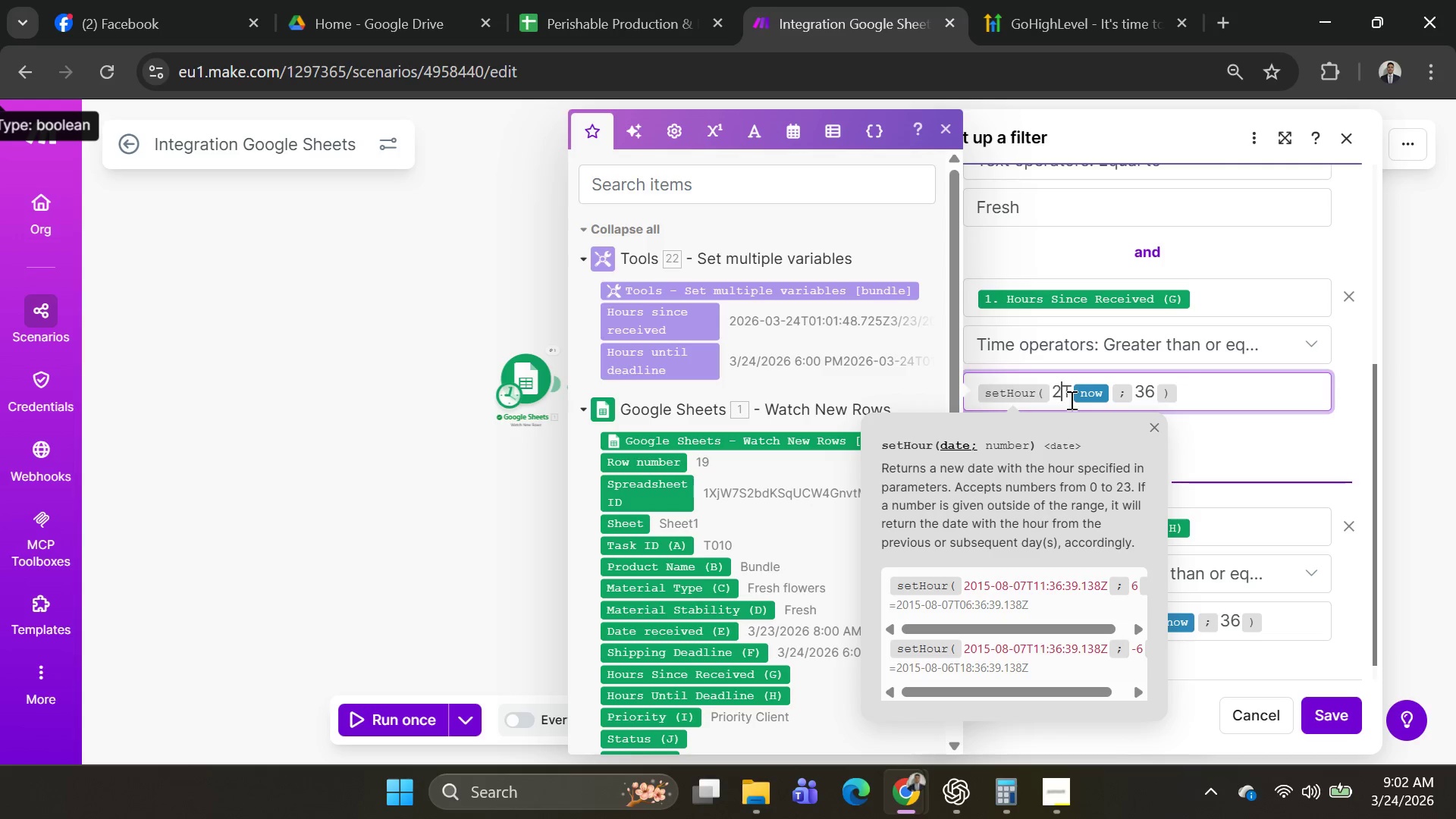 
key(Backspace)
 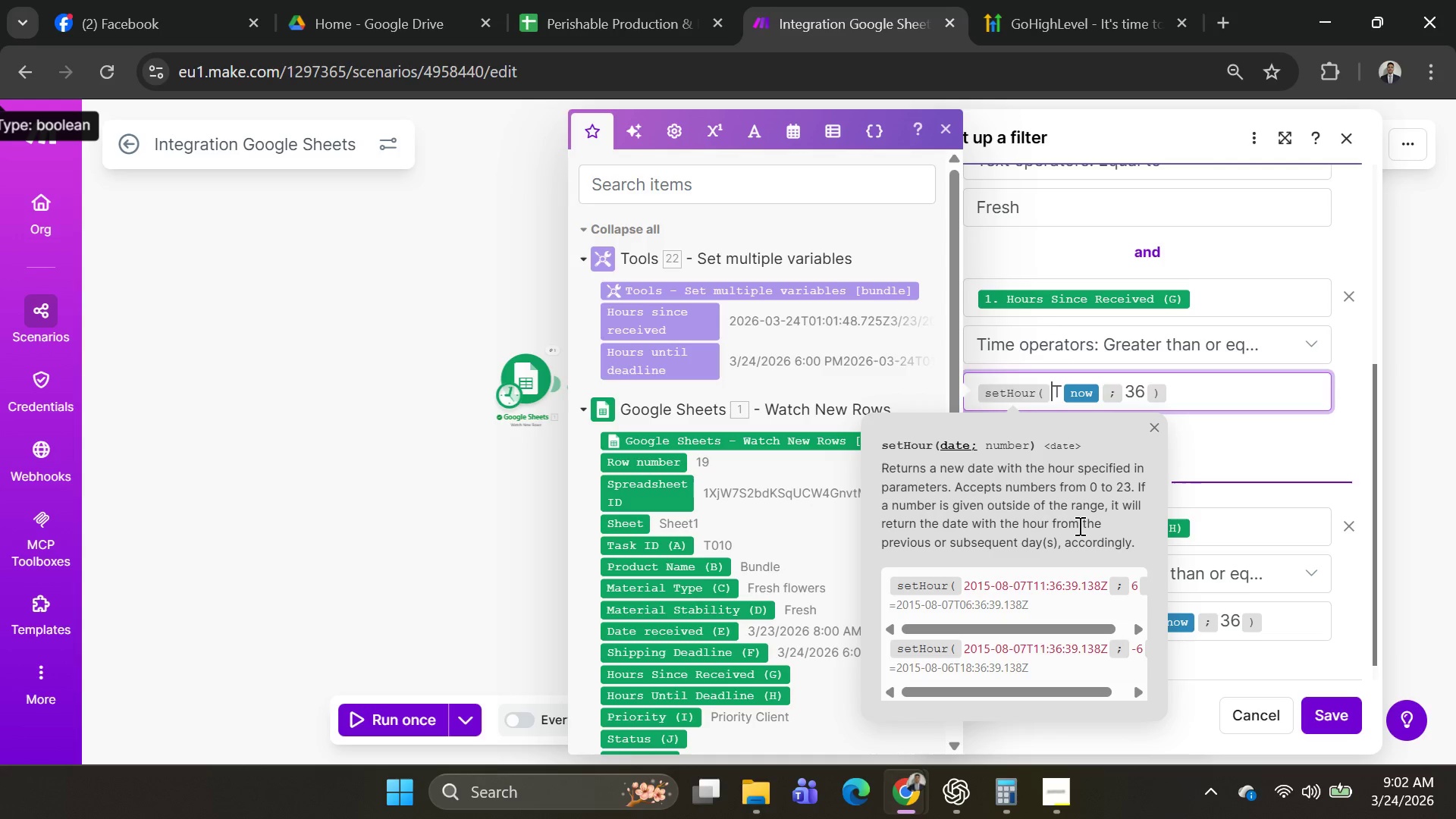 
wait(8.2)
 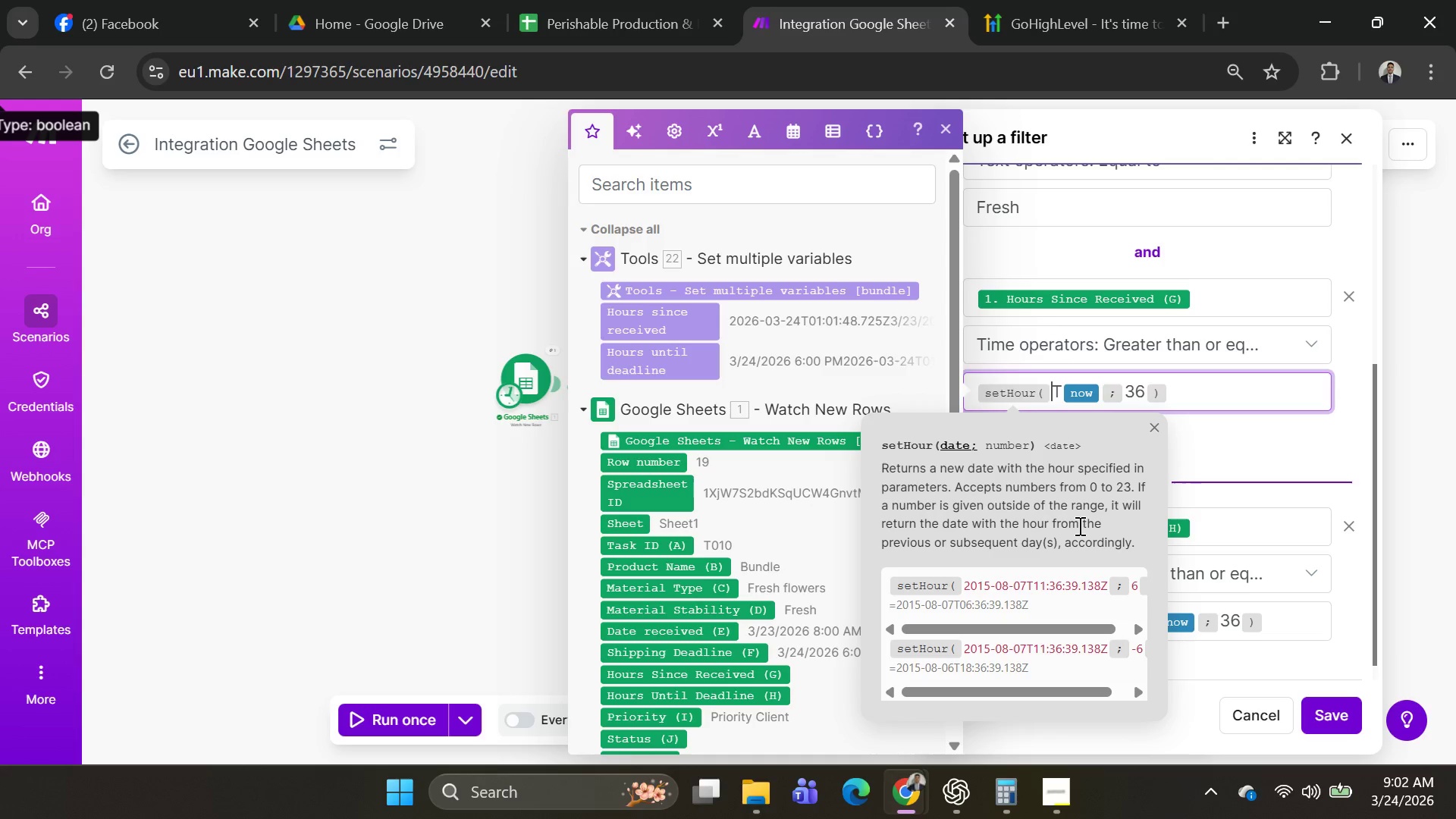 
left_click([782, 127])
 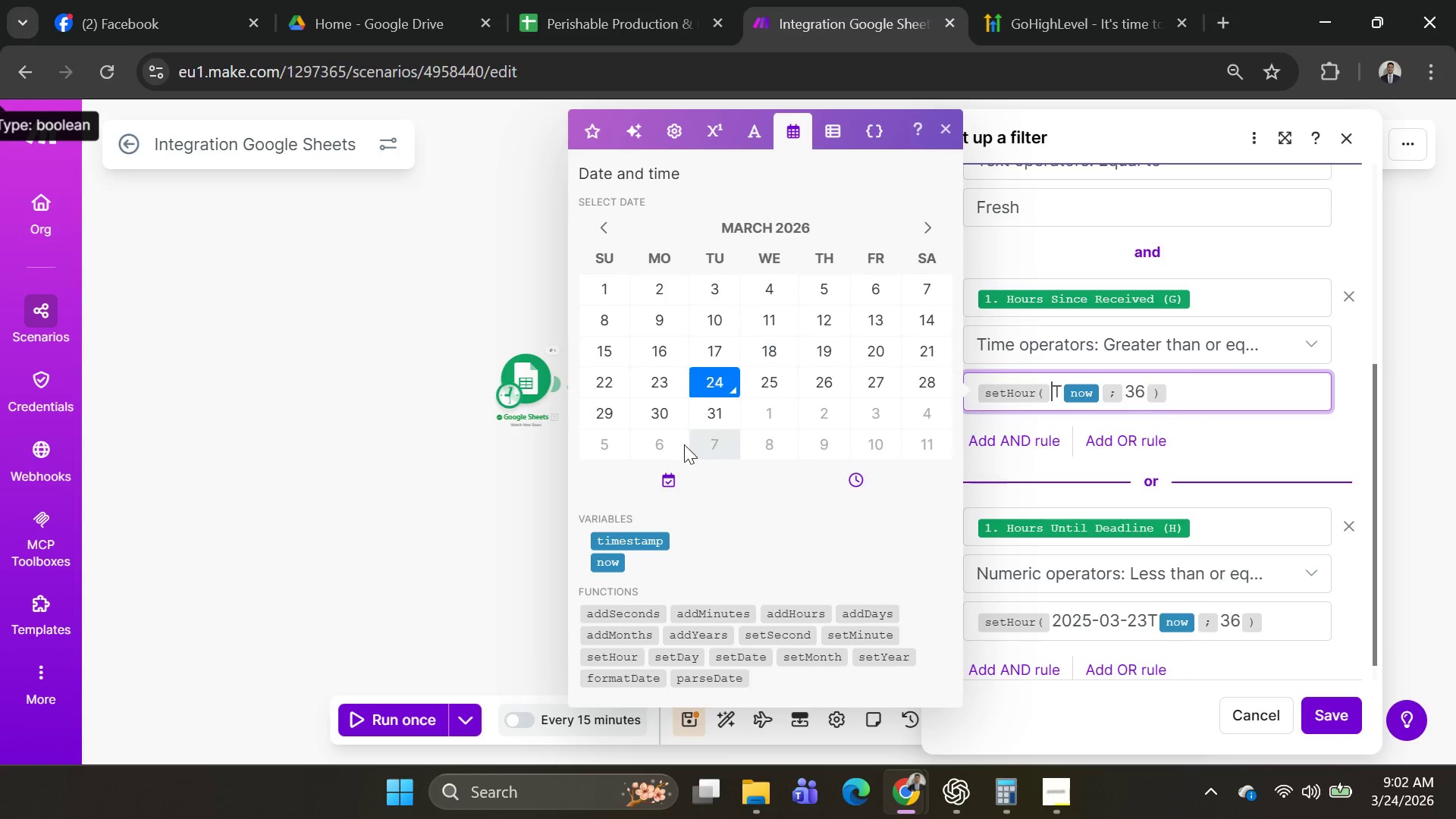 
mouse_move([645, 538])
 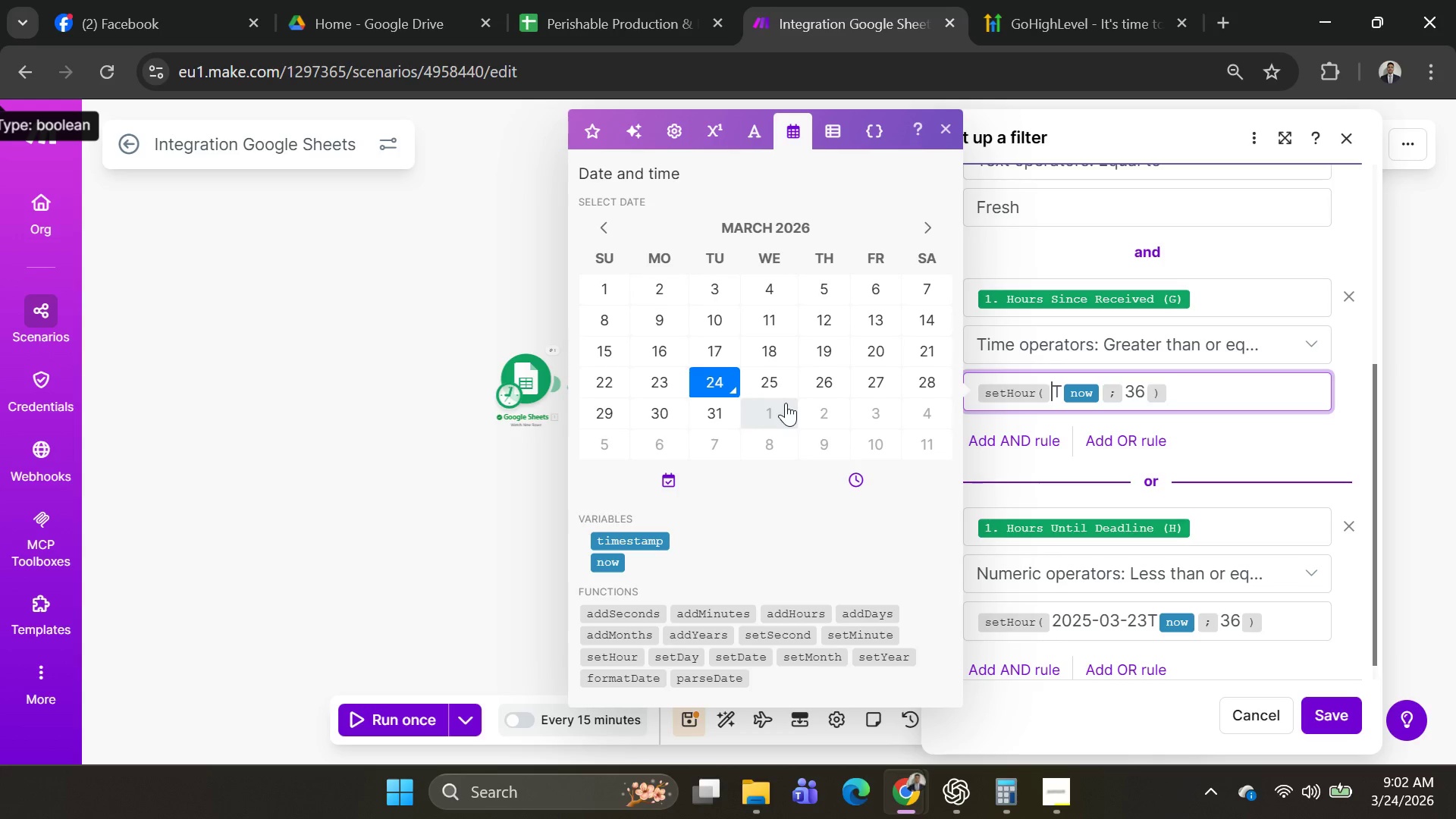 
left_click([715, 374])
 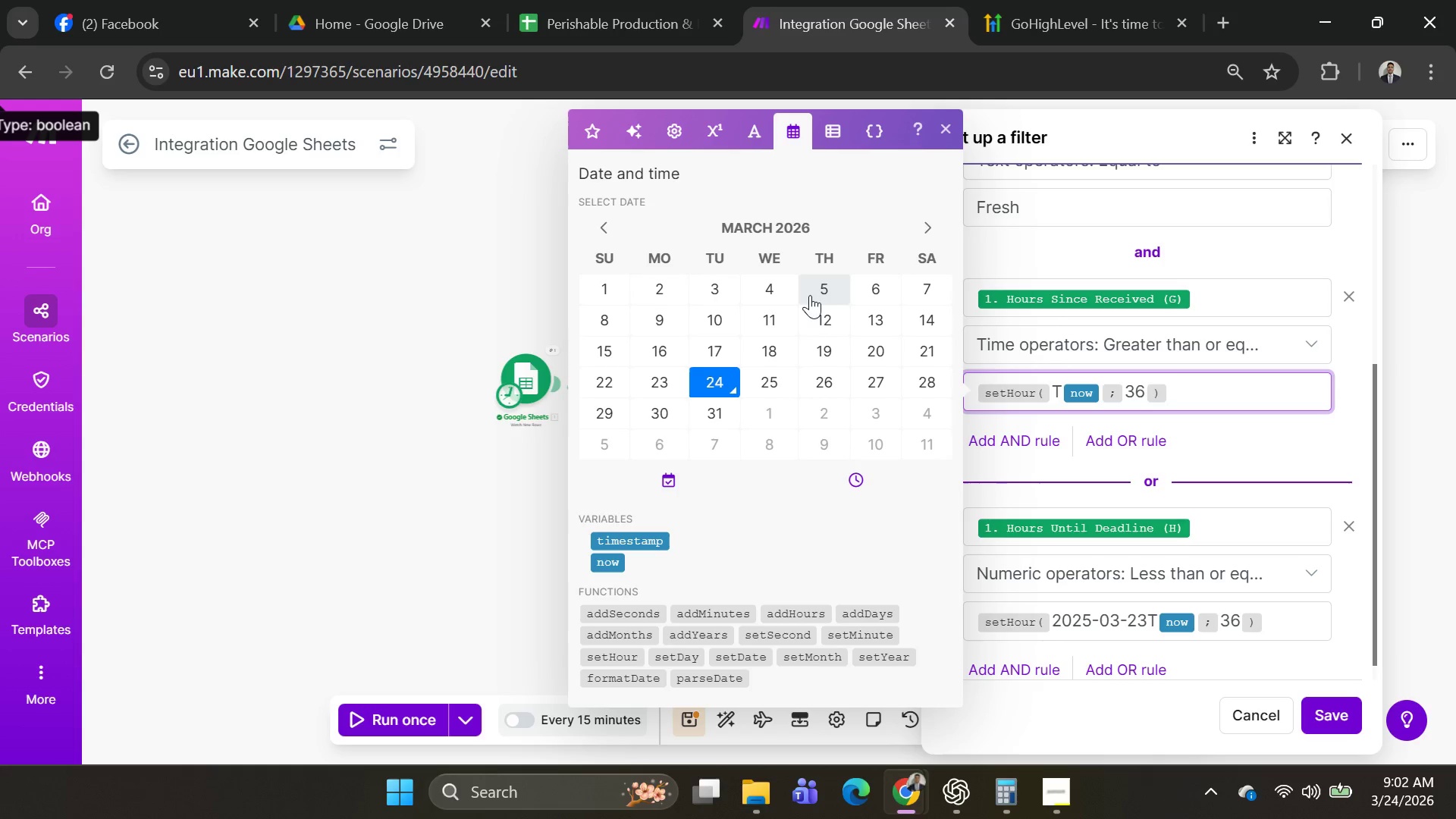 
left_click([654, 378])
 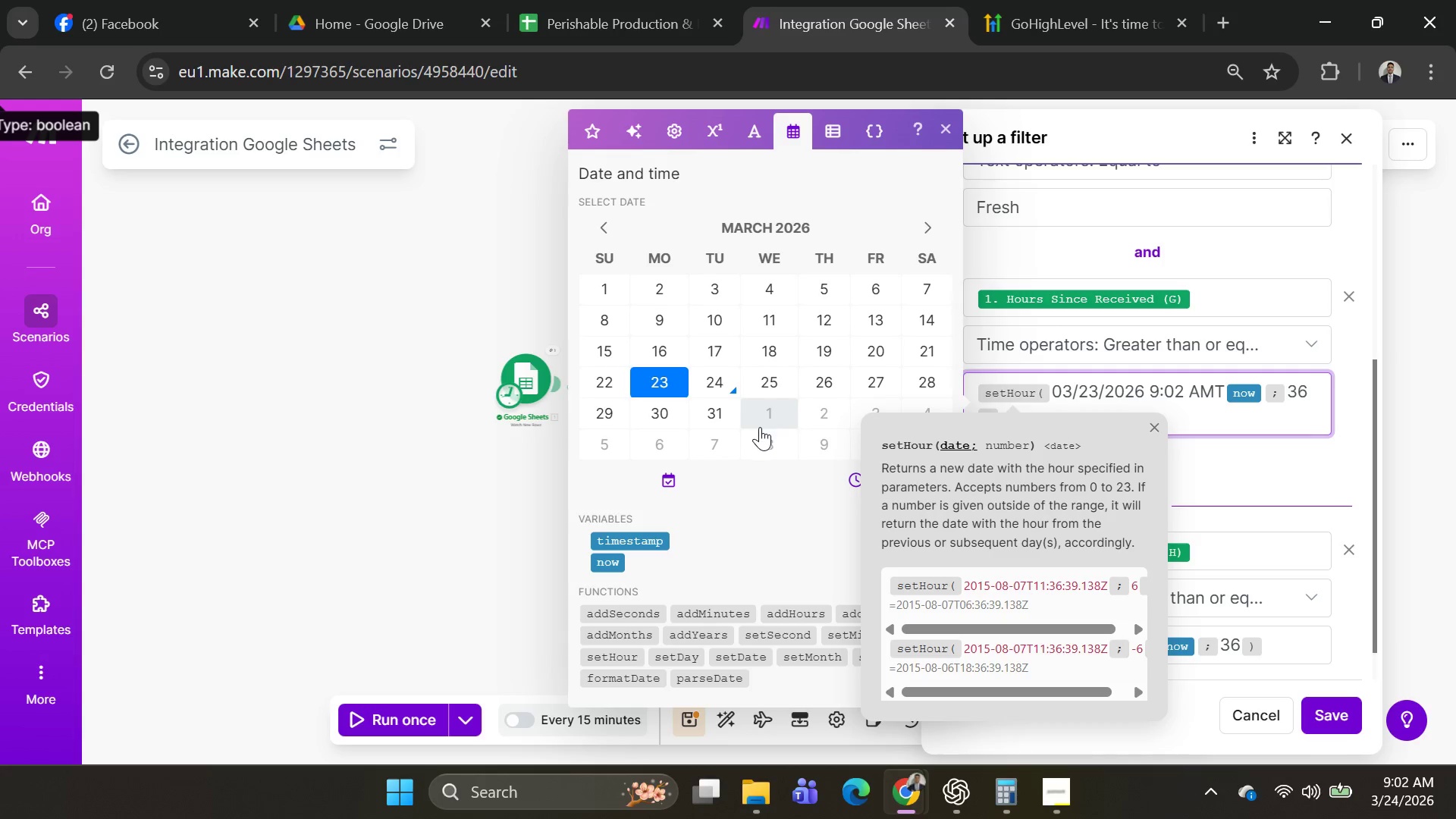 
mouse_move([754, 464])
 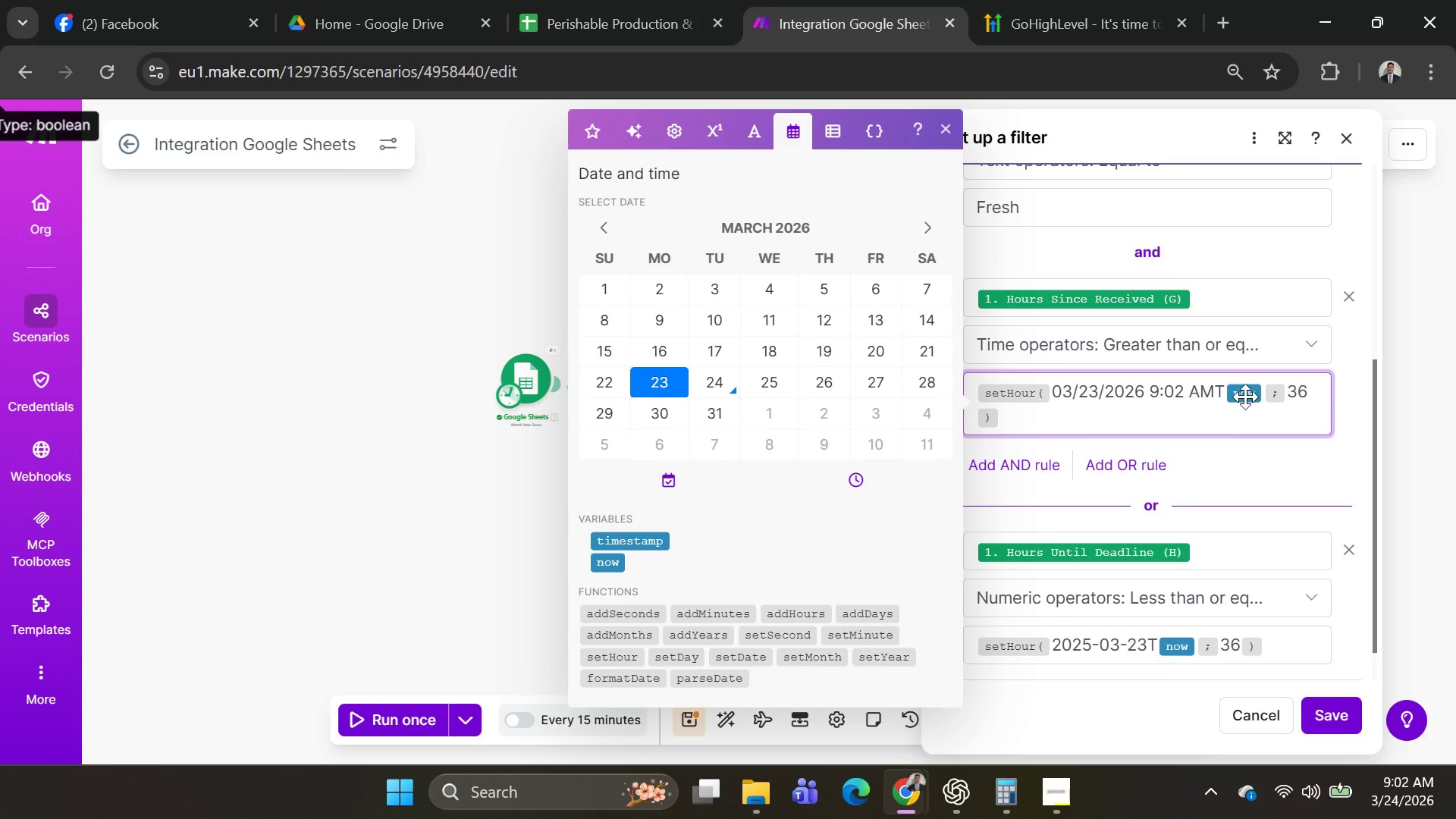 
left_click([1258, 394])
 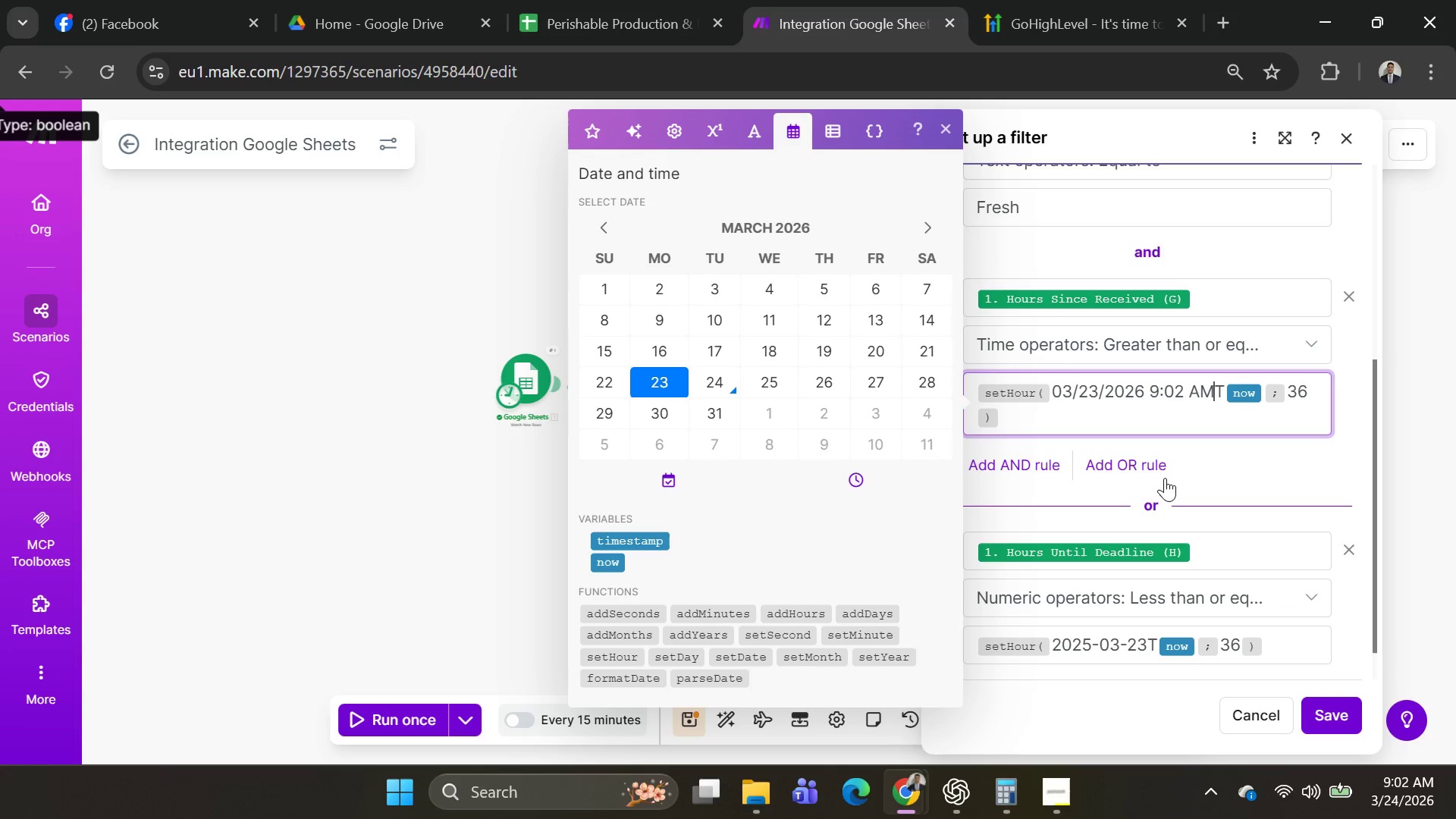 
left_click([1216, 448])
 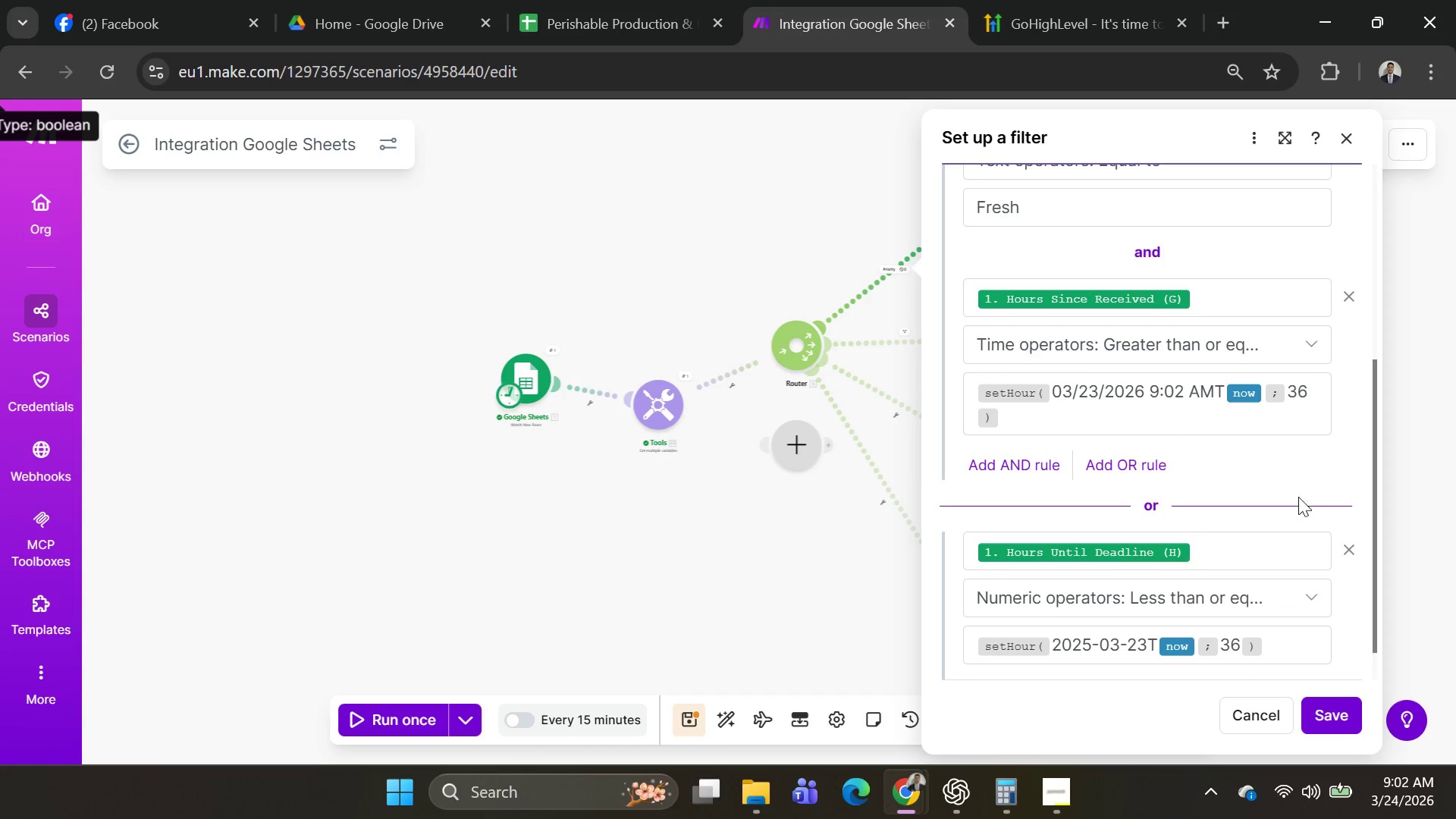 
wait(6.34)
 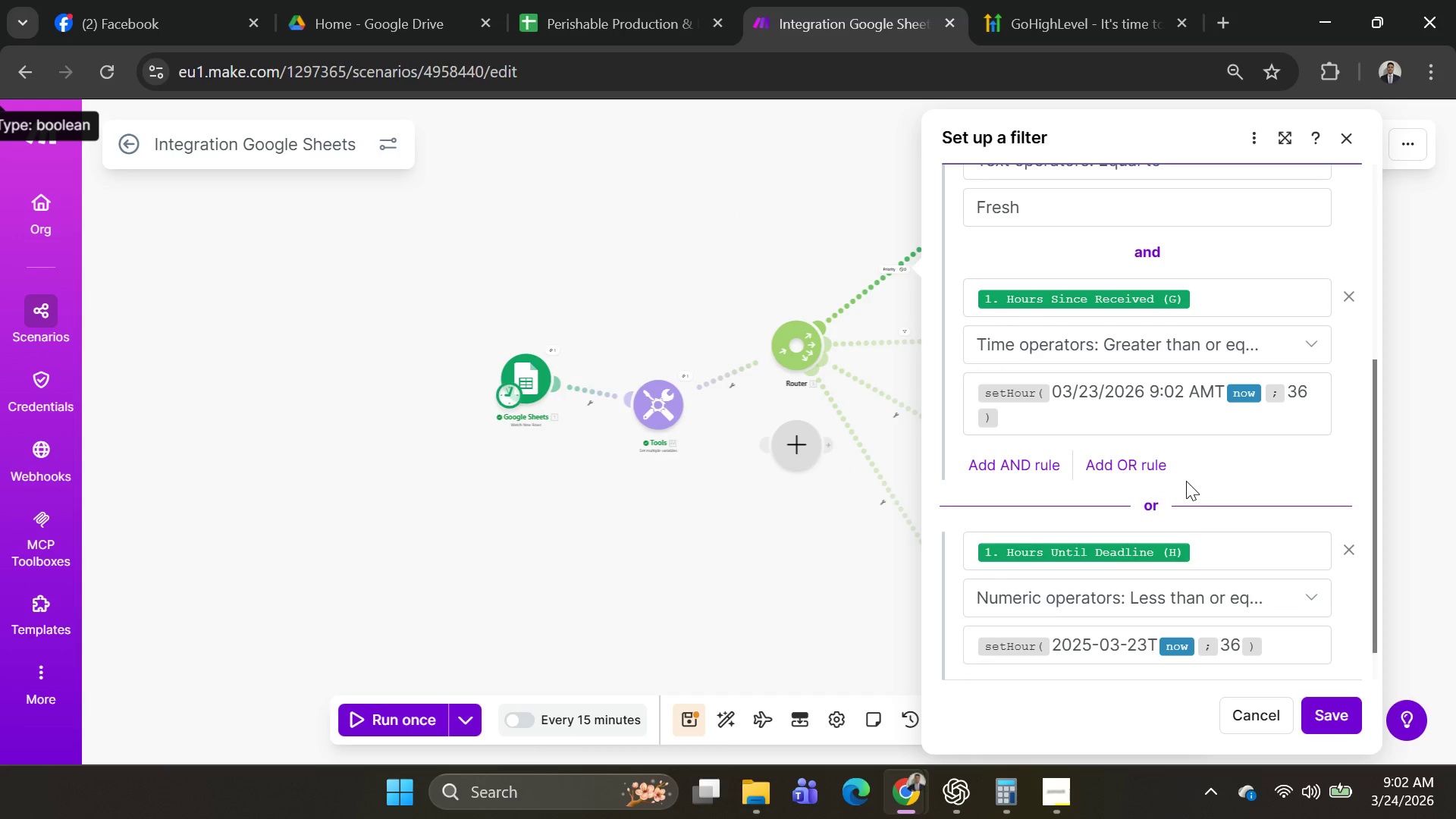 
left_click_drag(start_coordinate=[1310, 393], to_coordinate=[1081, 395])
 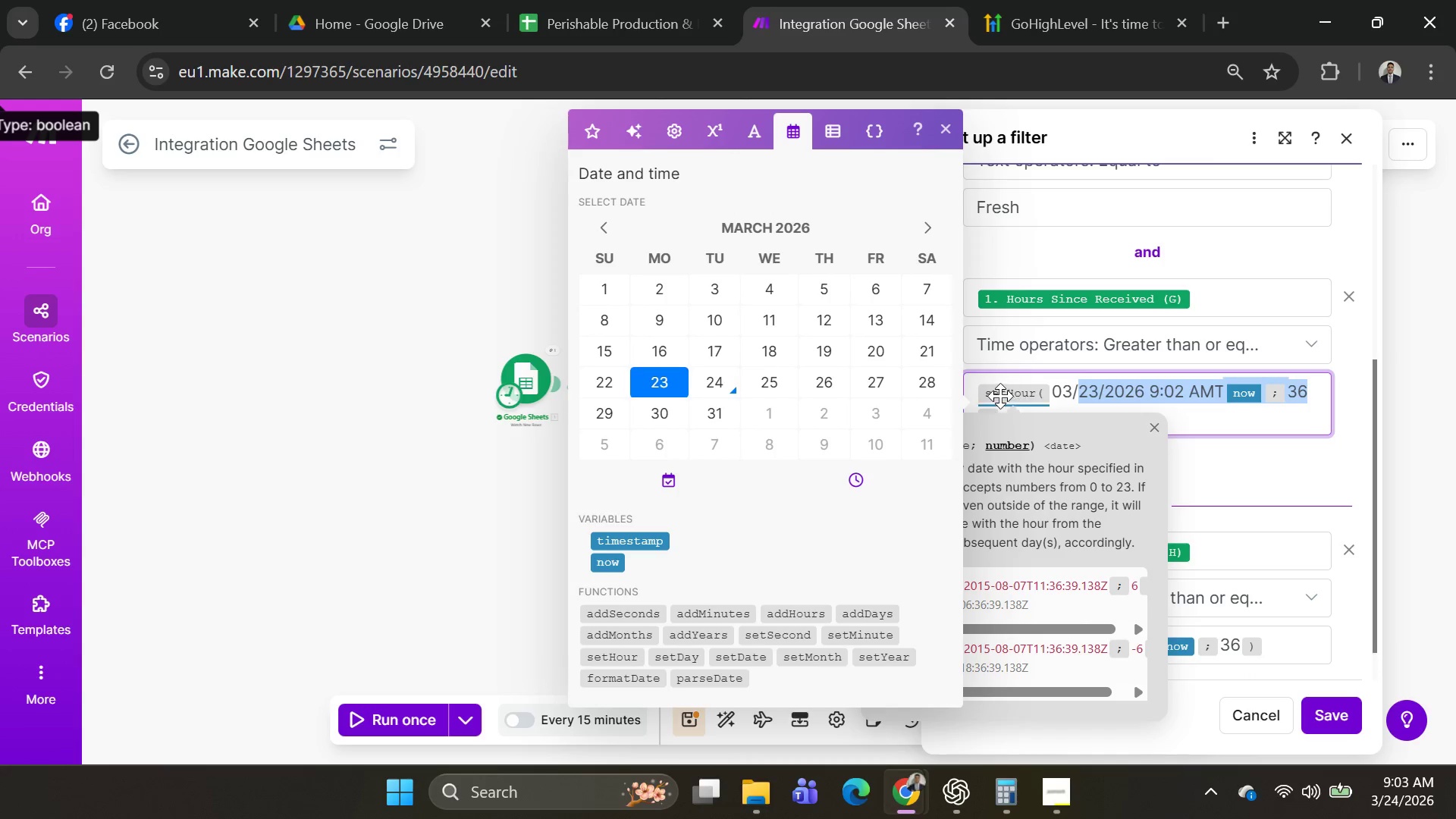 
left_click([996, 397])
 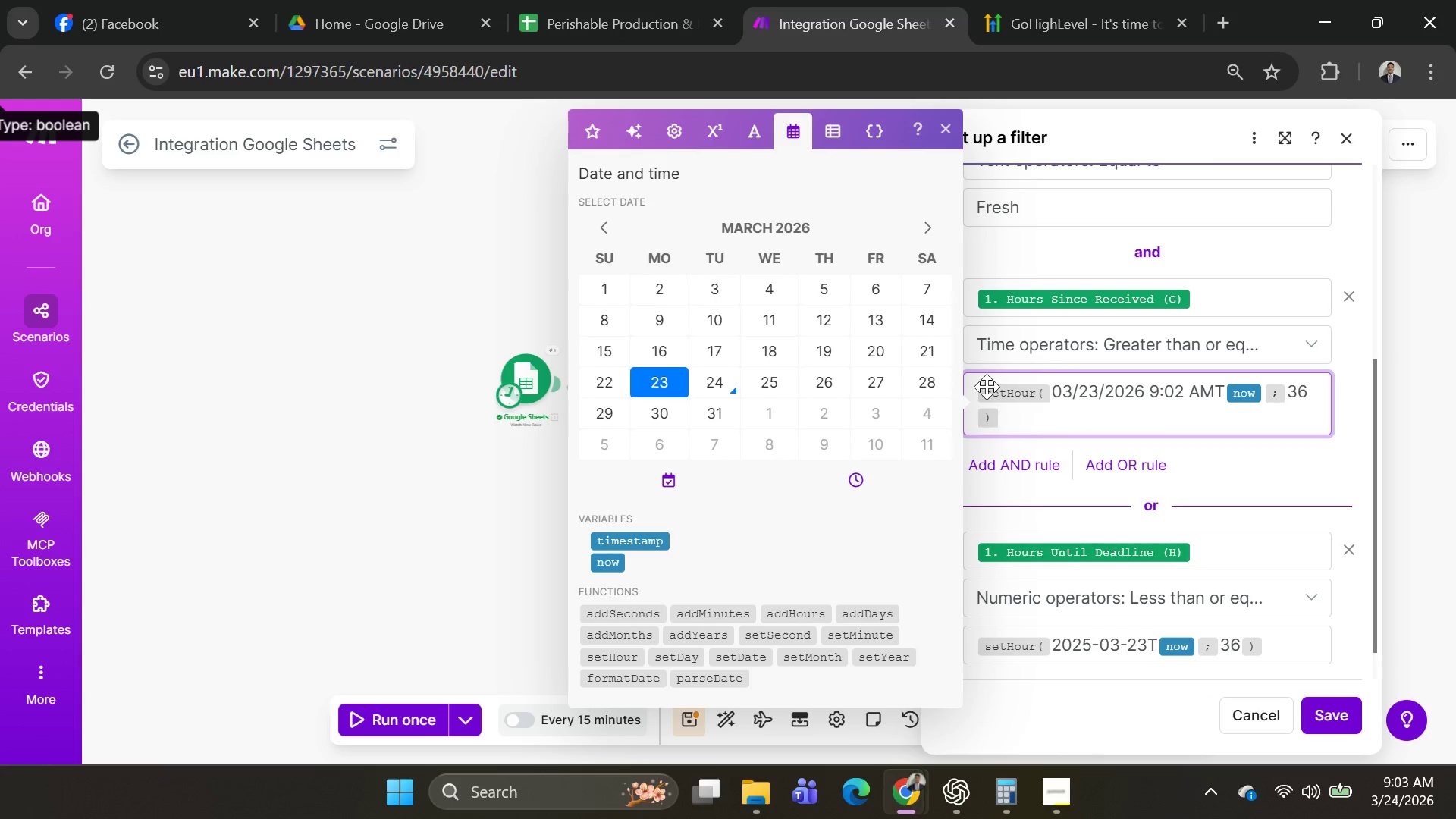 
left_click_drag(start_coordinate=[976, 386], to_coordinate=[1006, 416])
 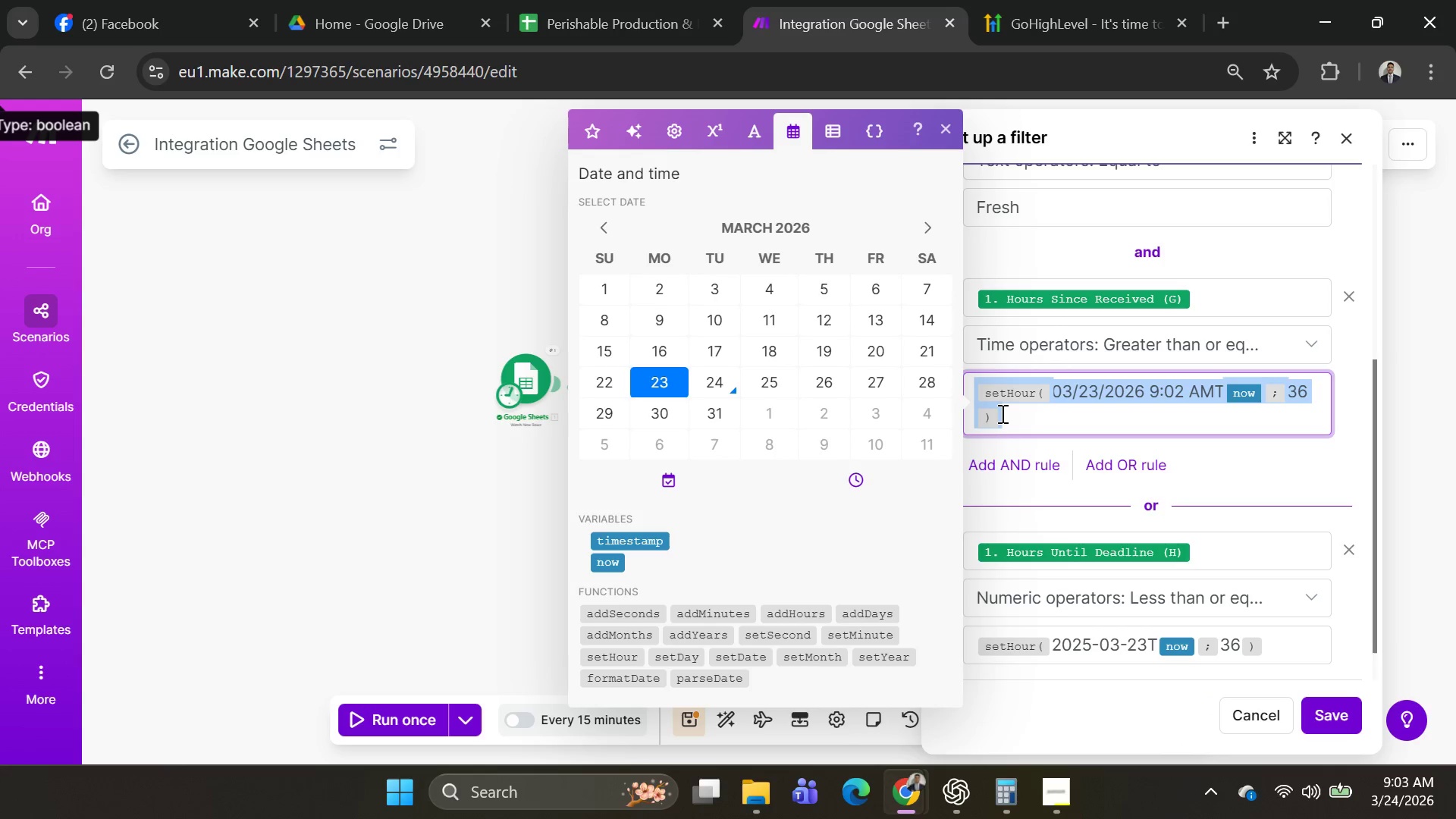 
key(Control+C)
 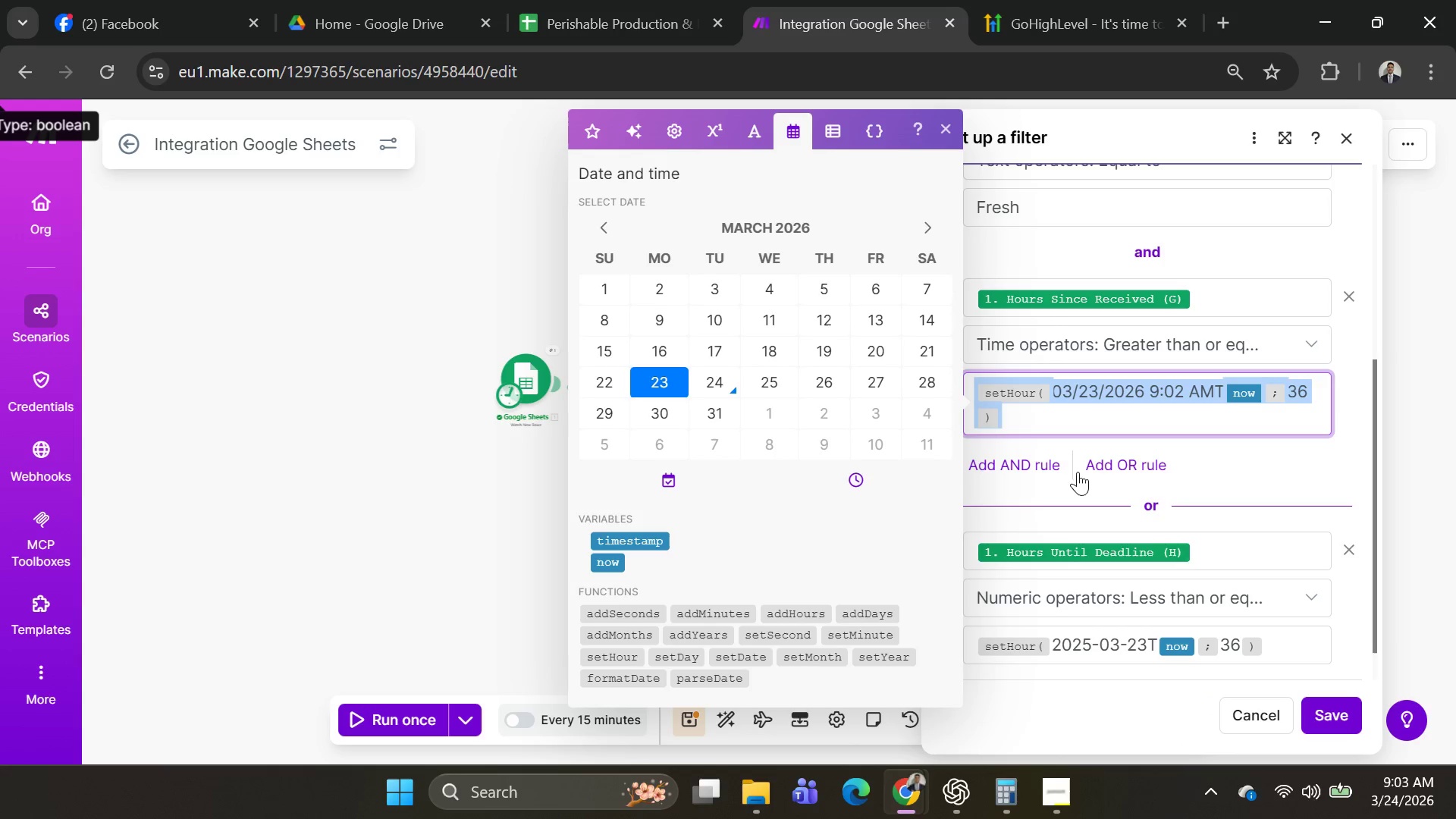 
key(Control+C)
 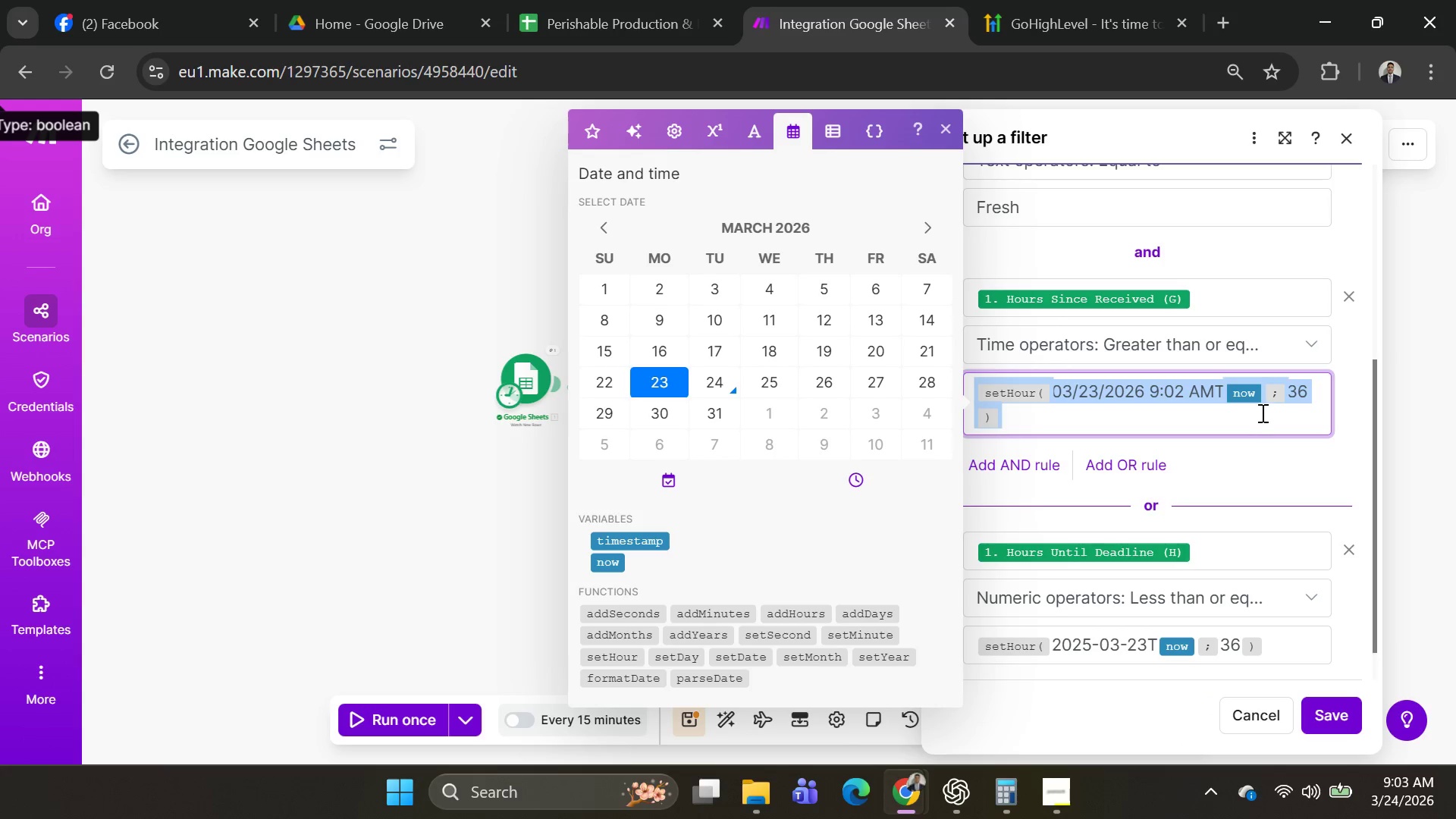 
left_click([1257, 391])
 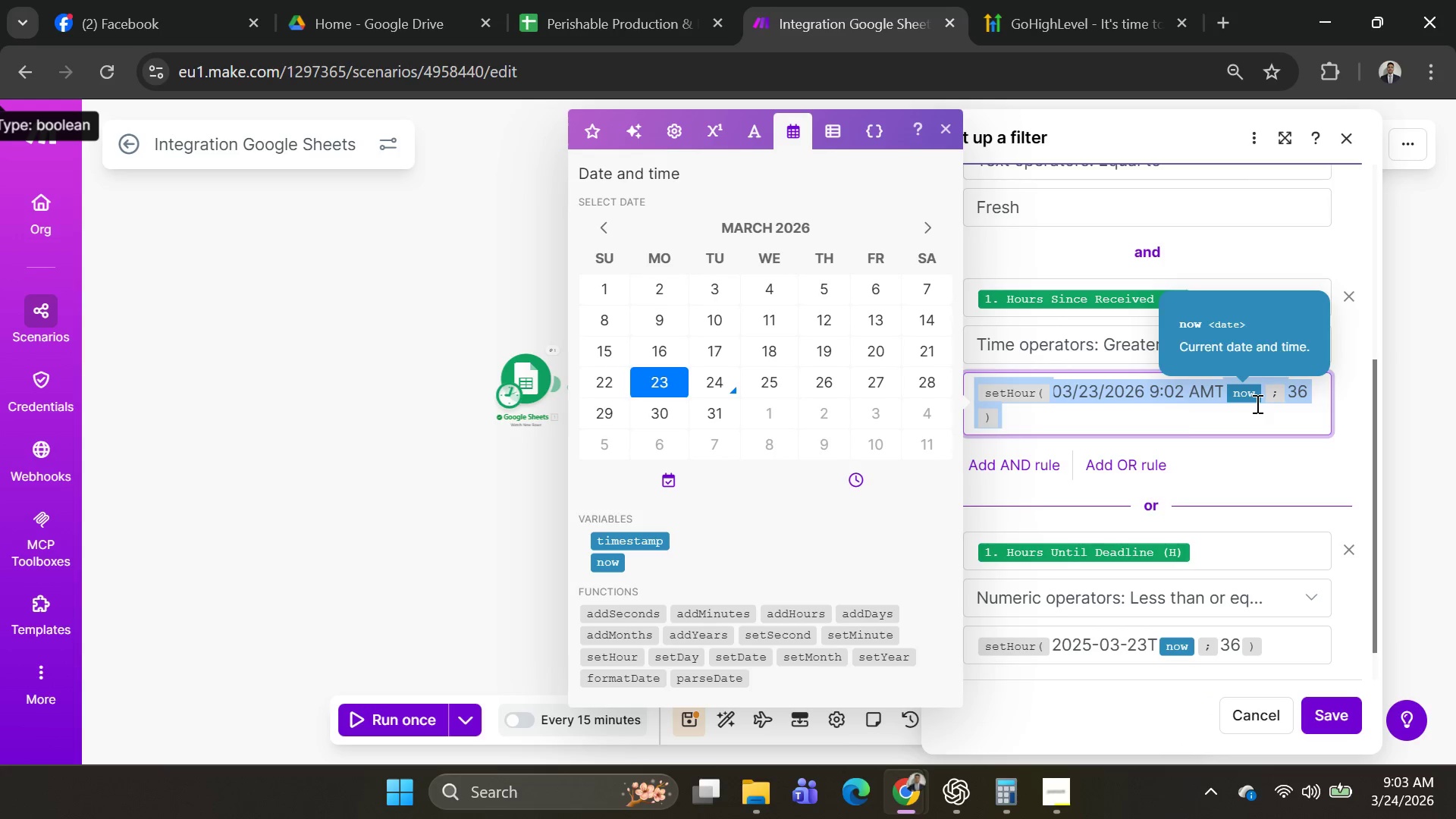 
left_click([1256, 403])
 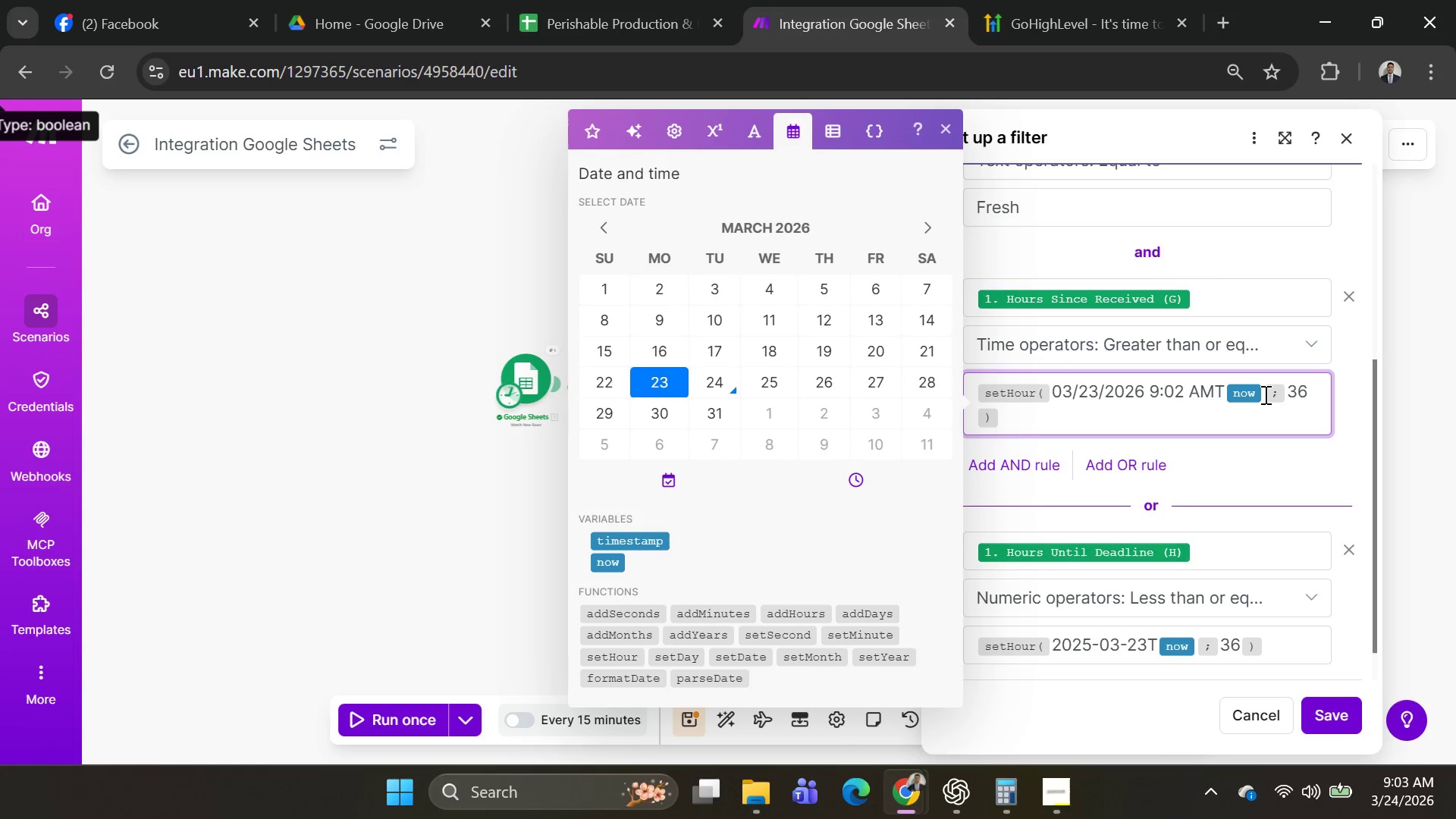 
left_click([1264, 394])
 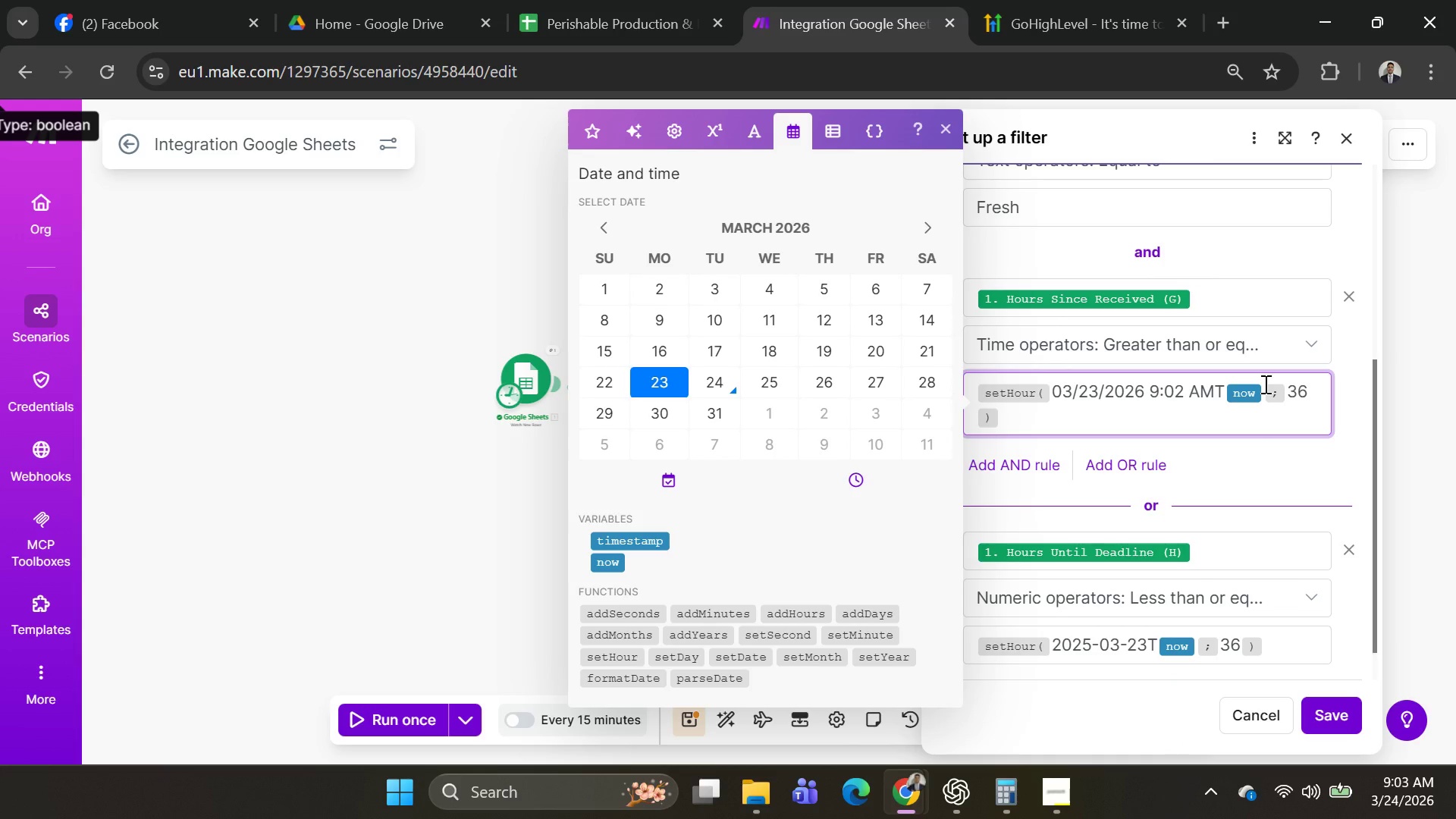 
key(Backspace)
 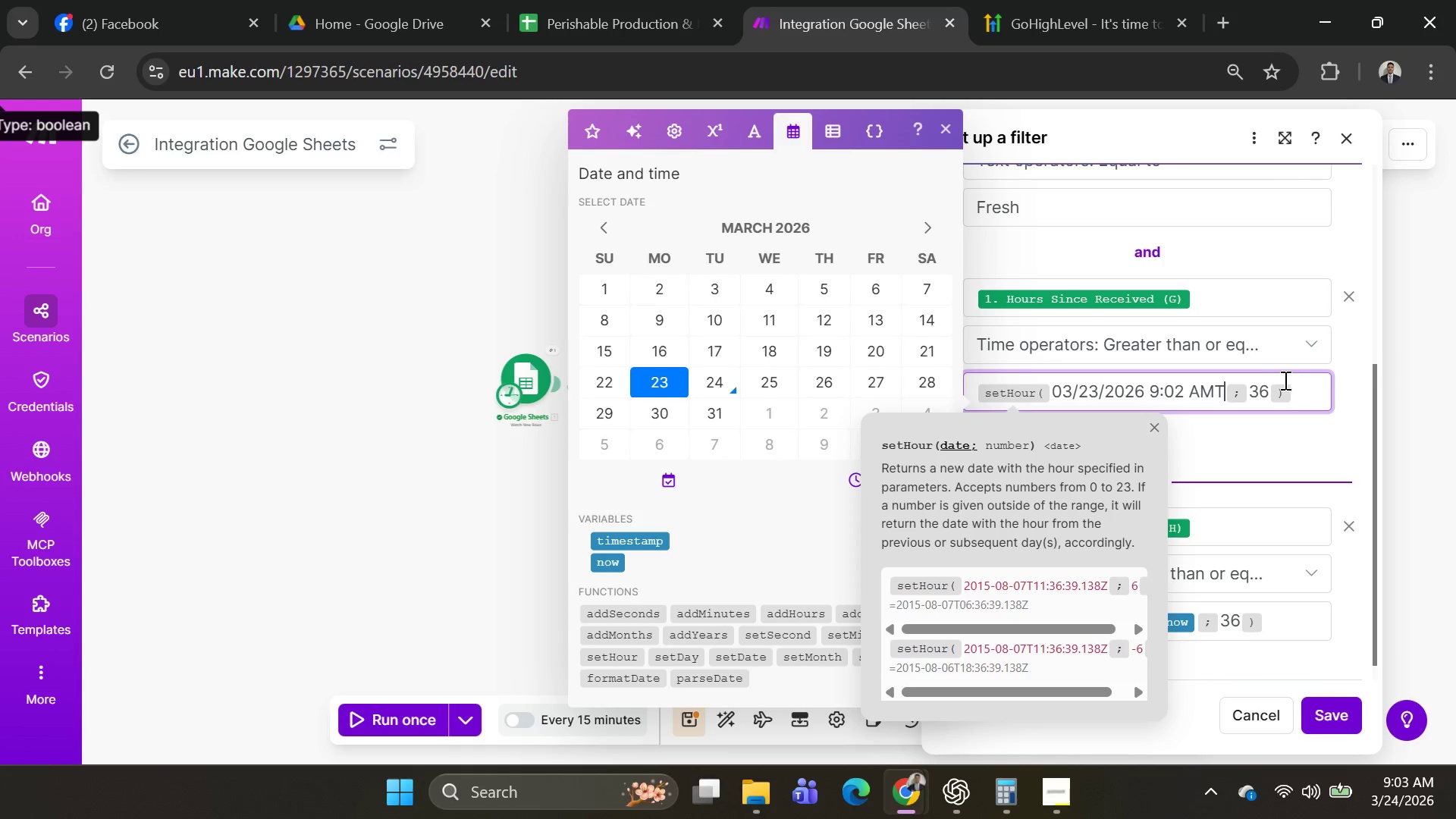 
key(Backspace)
 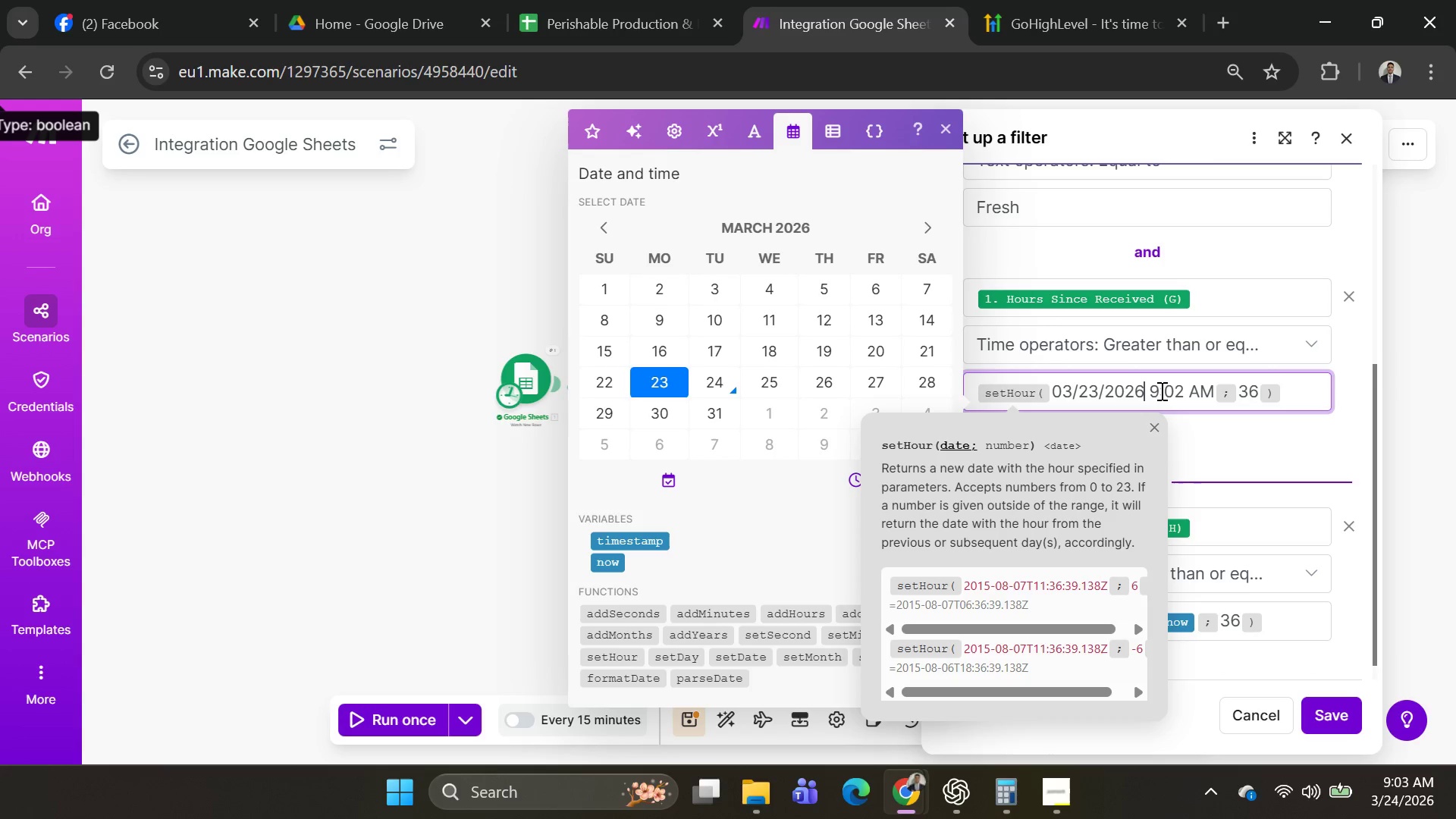 
left_click([1153, 392])
 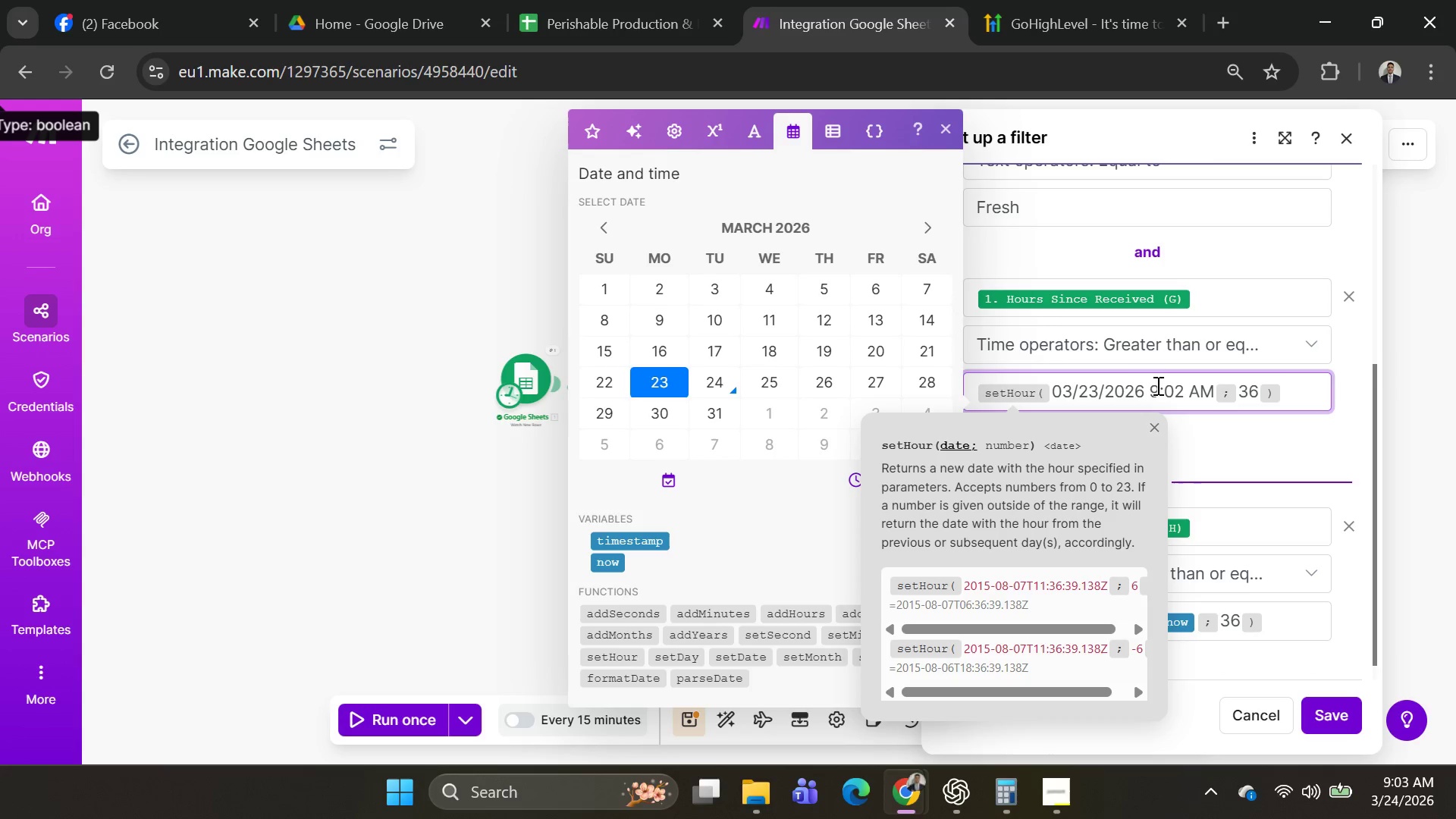 
key(Backspace)
 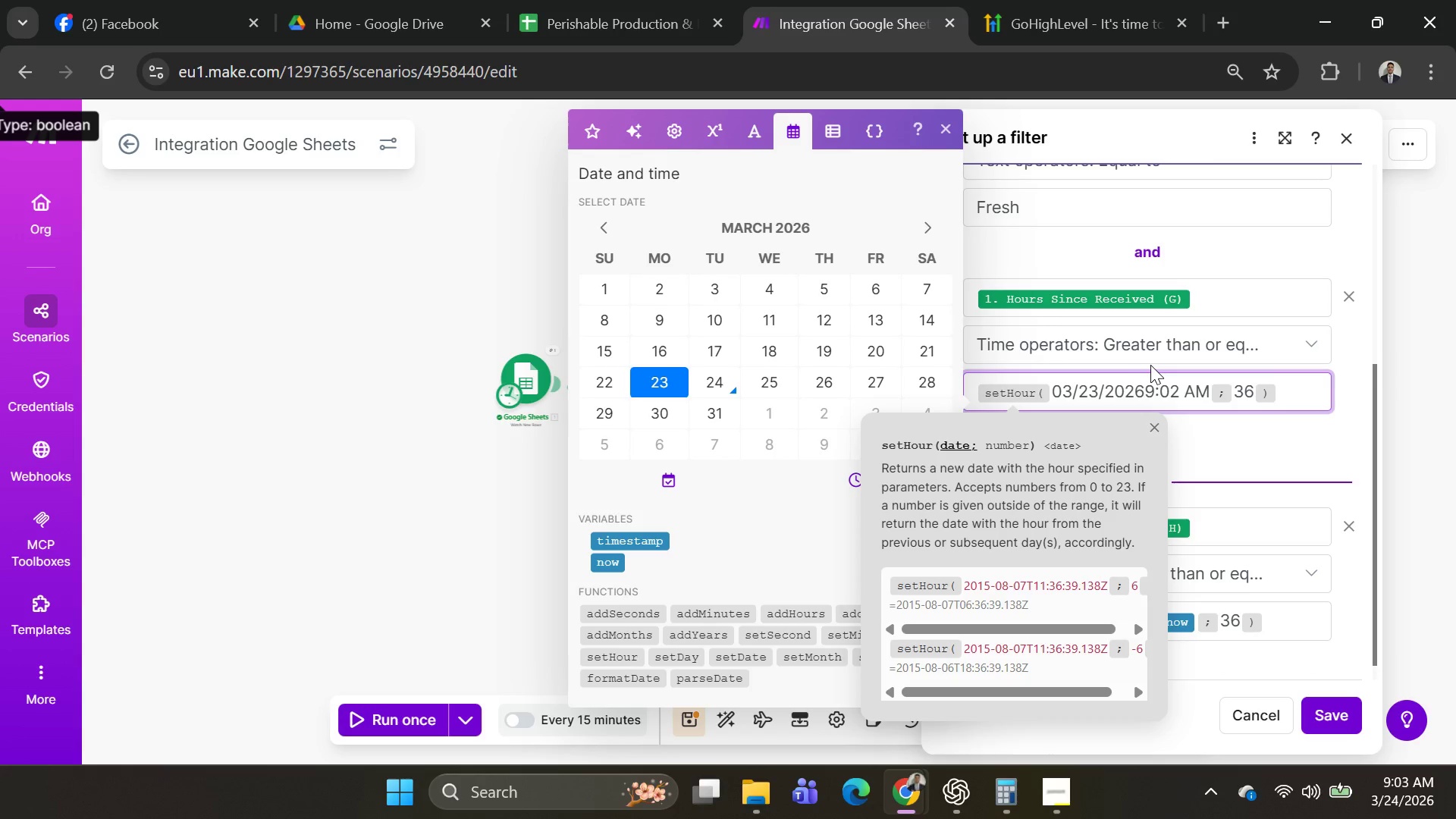 
key(Shift+ShiftRight)
 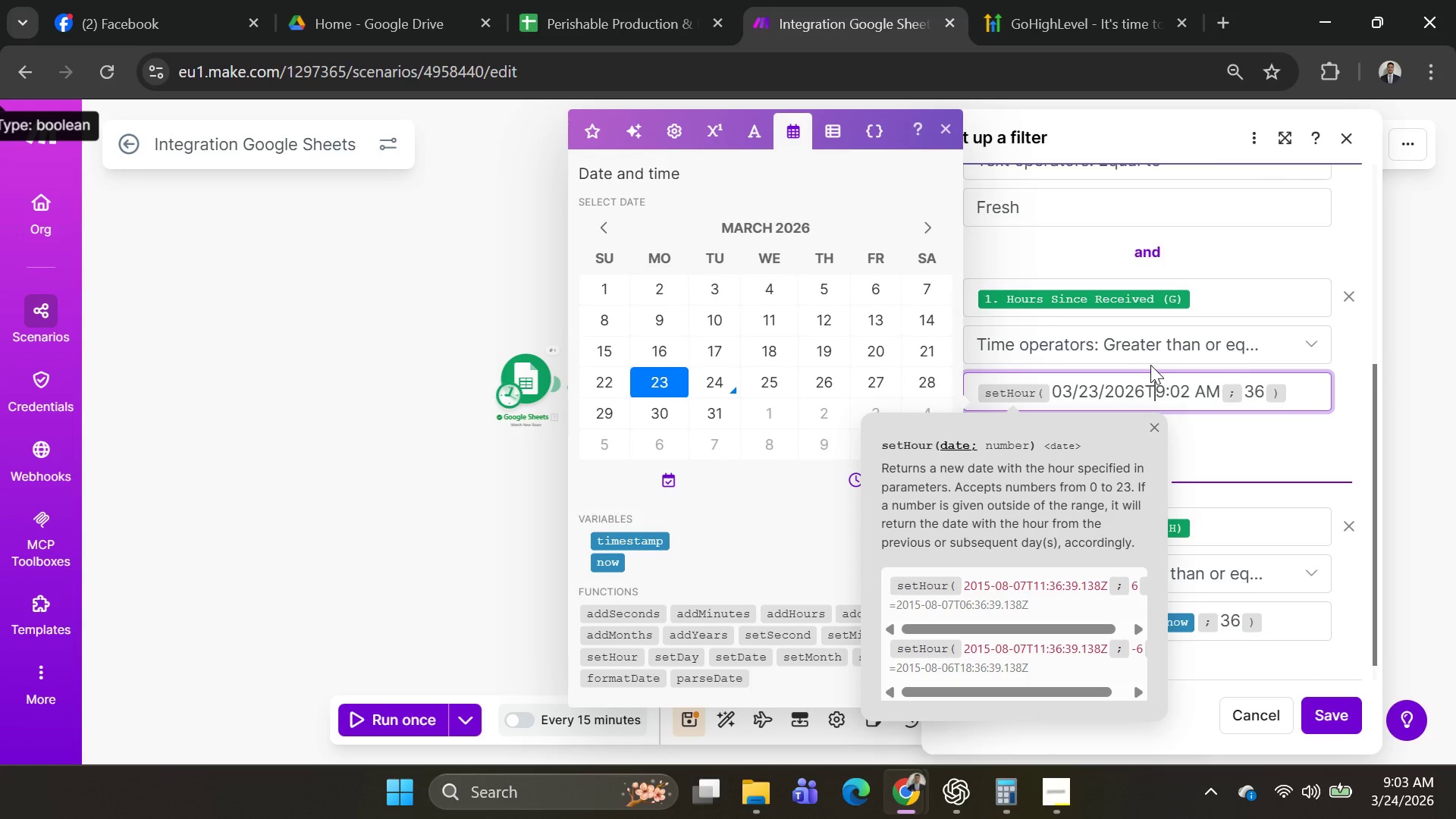 
key(Shift+T)
 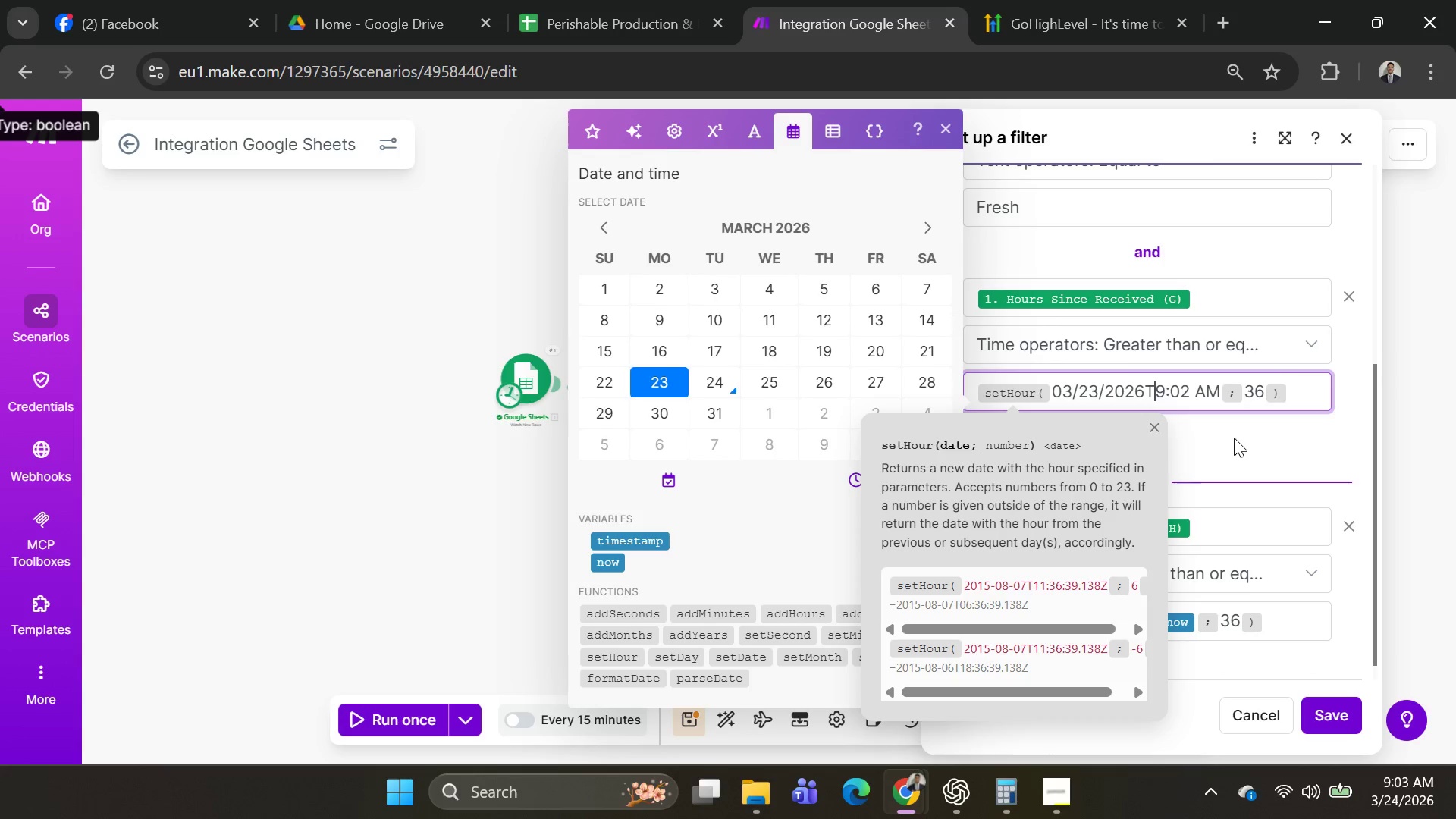 
left_click([1235, 438])
 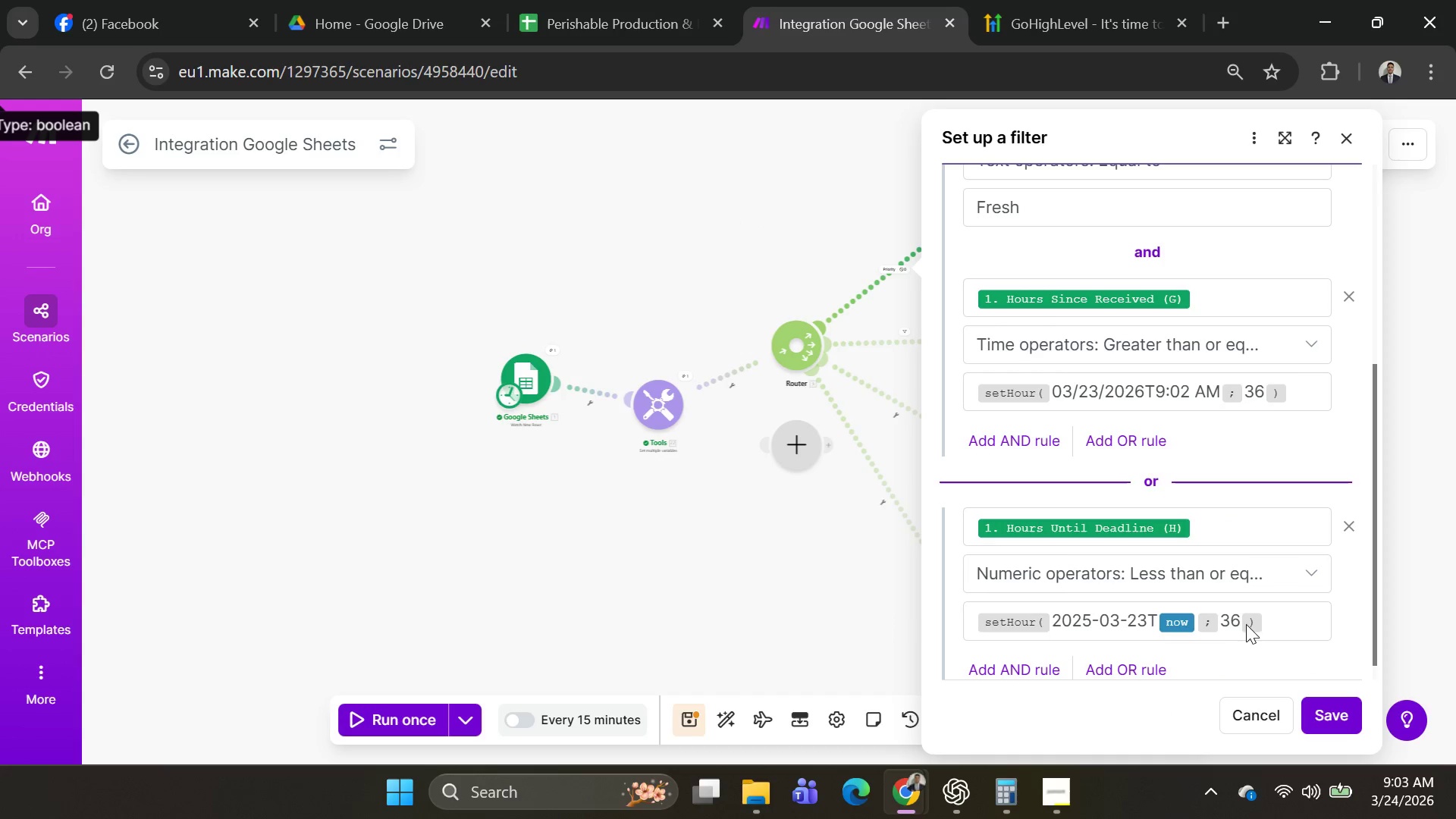 
left_click_drag(start_coordinate=[1266, 620], to_coordinate=[510, 598])
 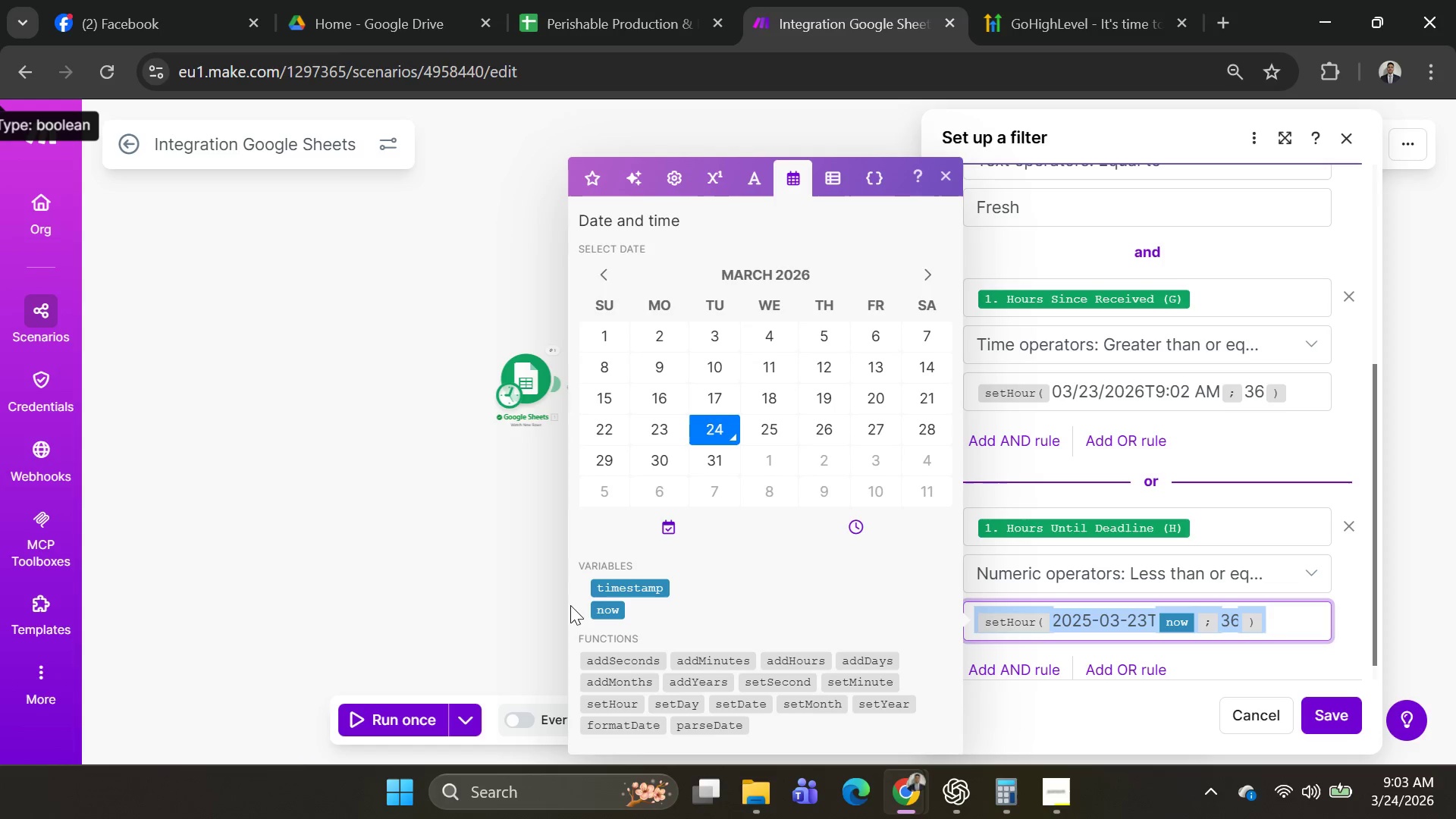 
key(Control+V)
 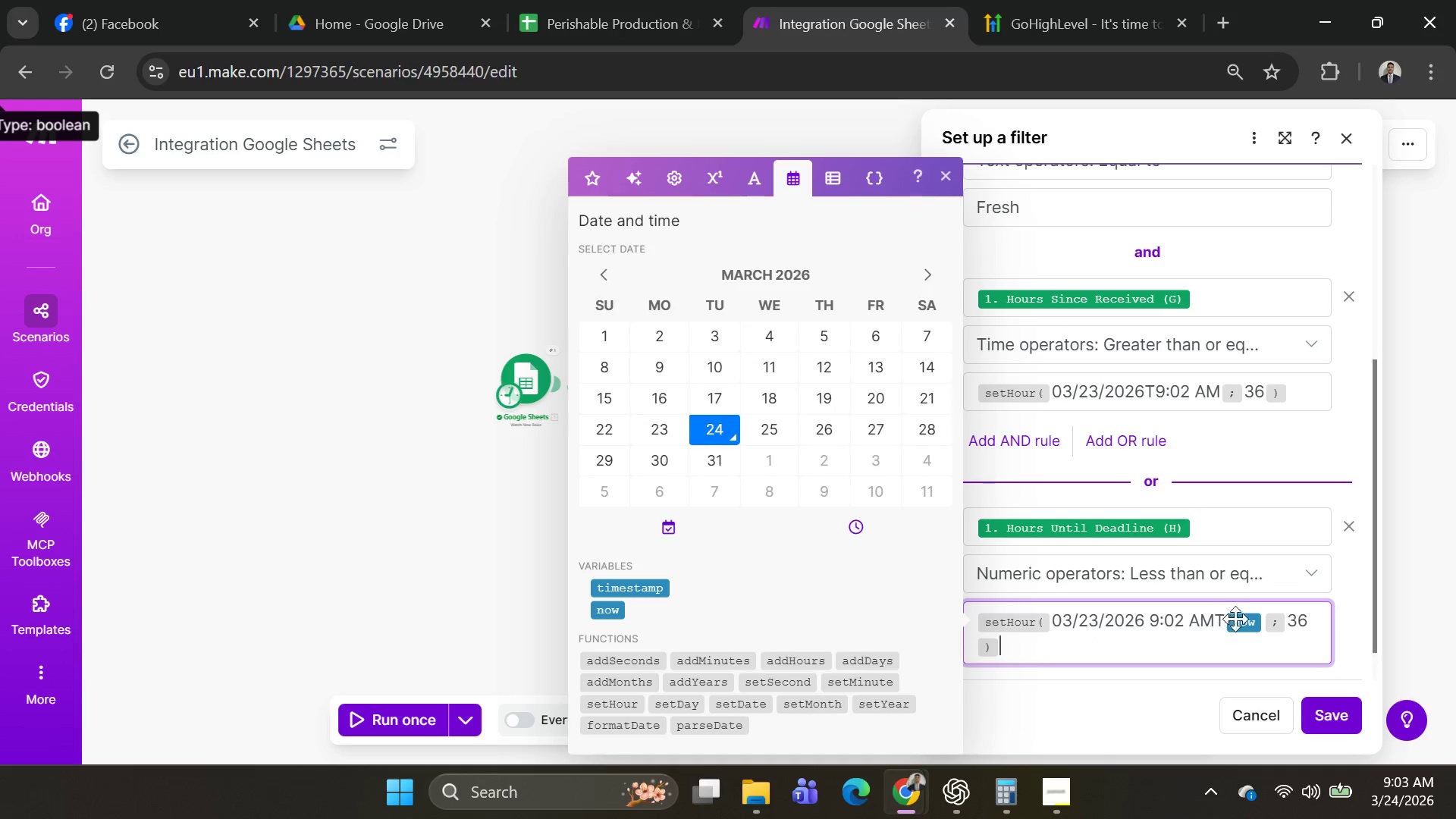 
left_click([1263, 619])
 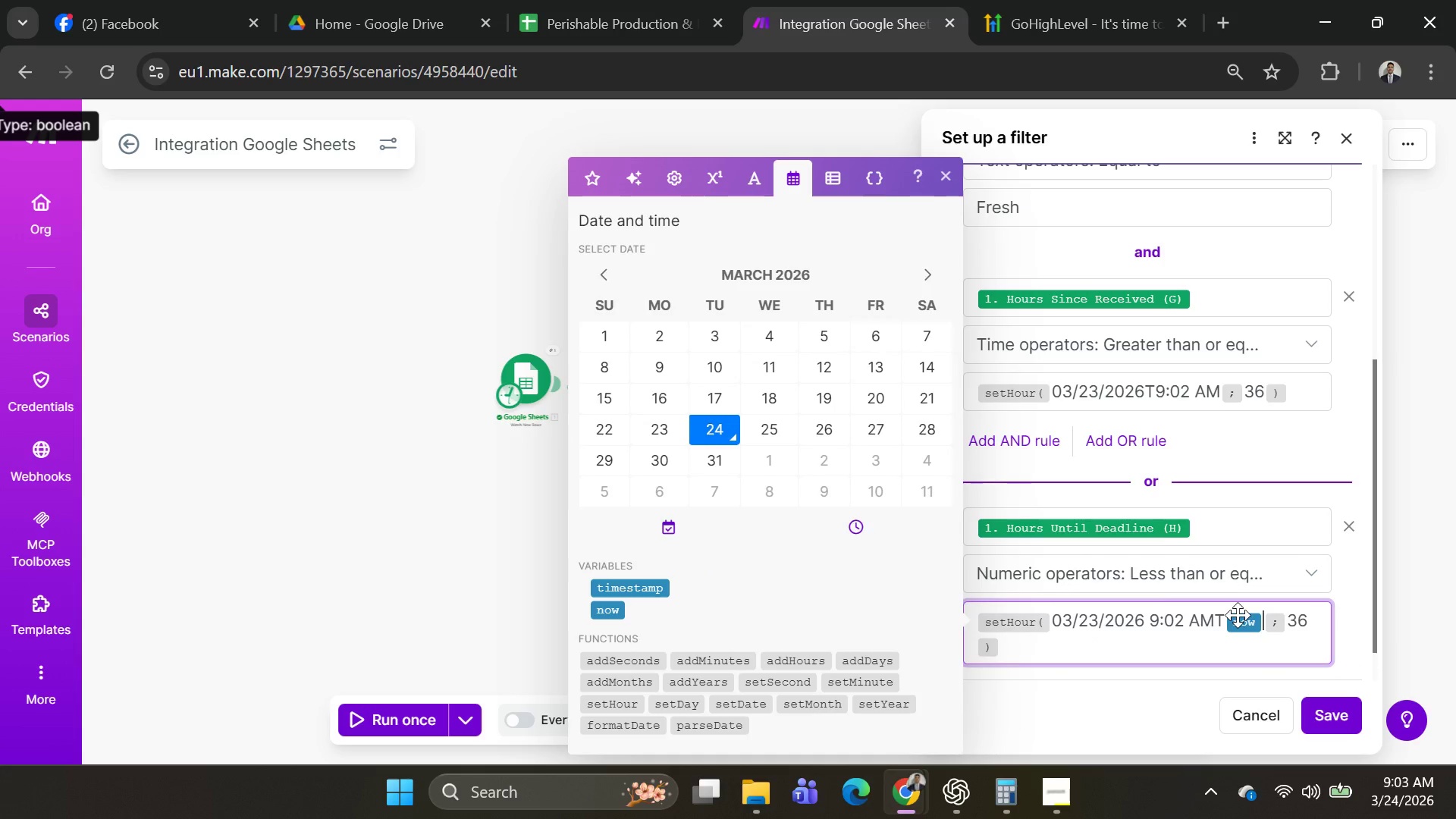 
key(Backspace)
 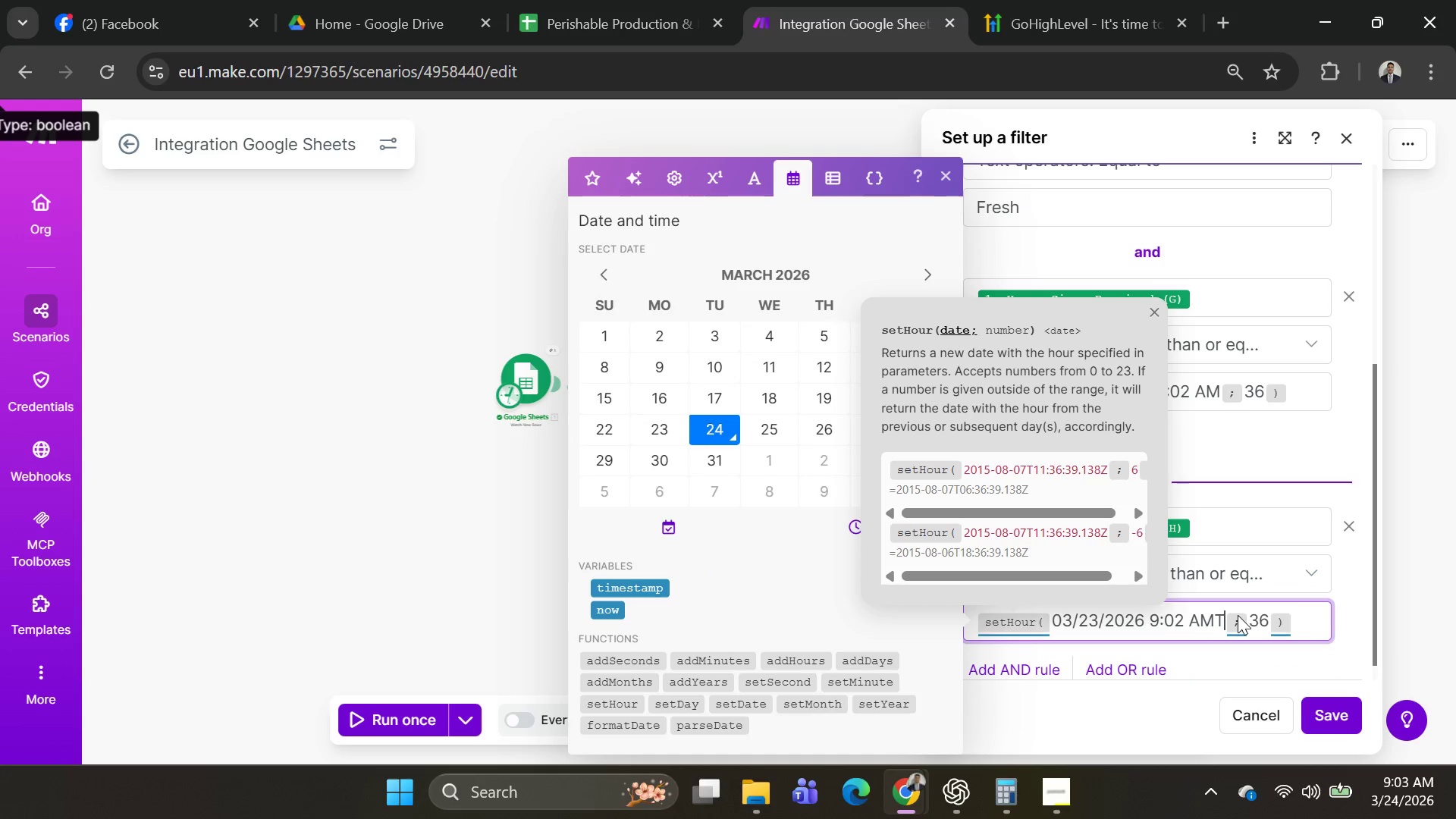 
key(Backspace)
 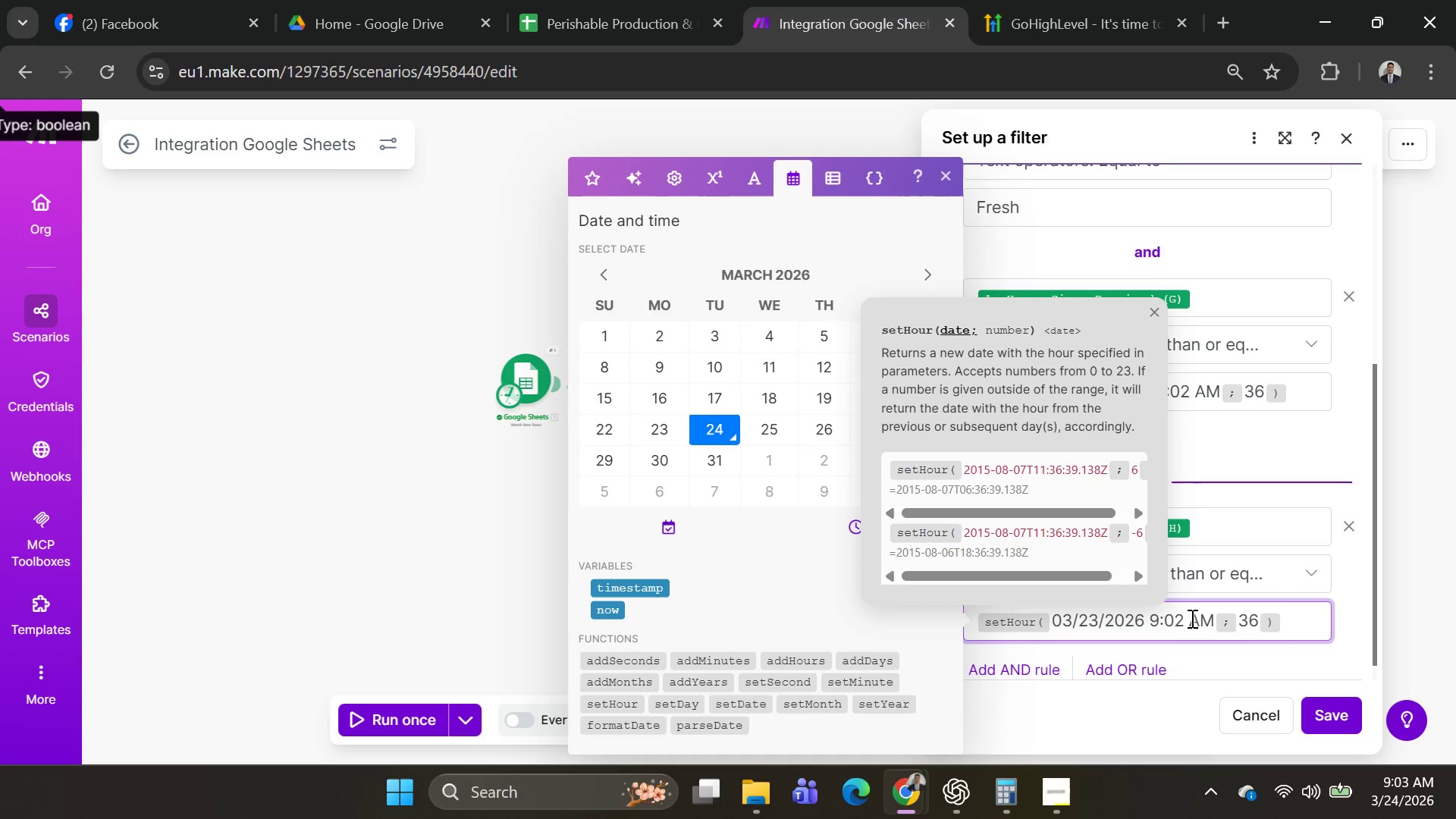 
left_click([1191, 618])
 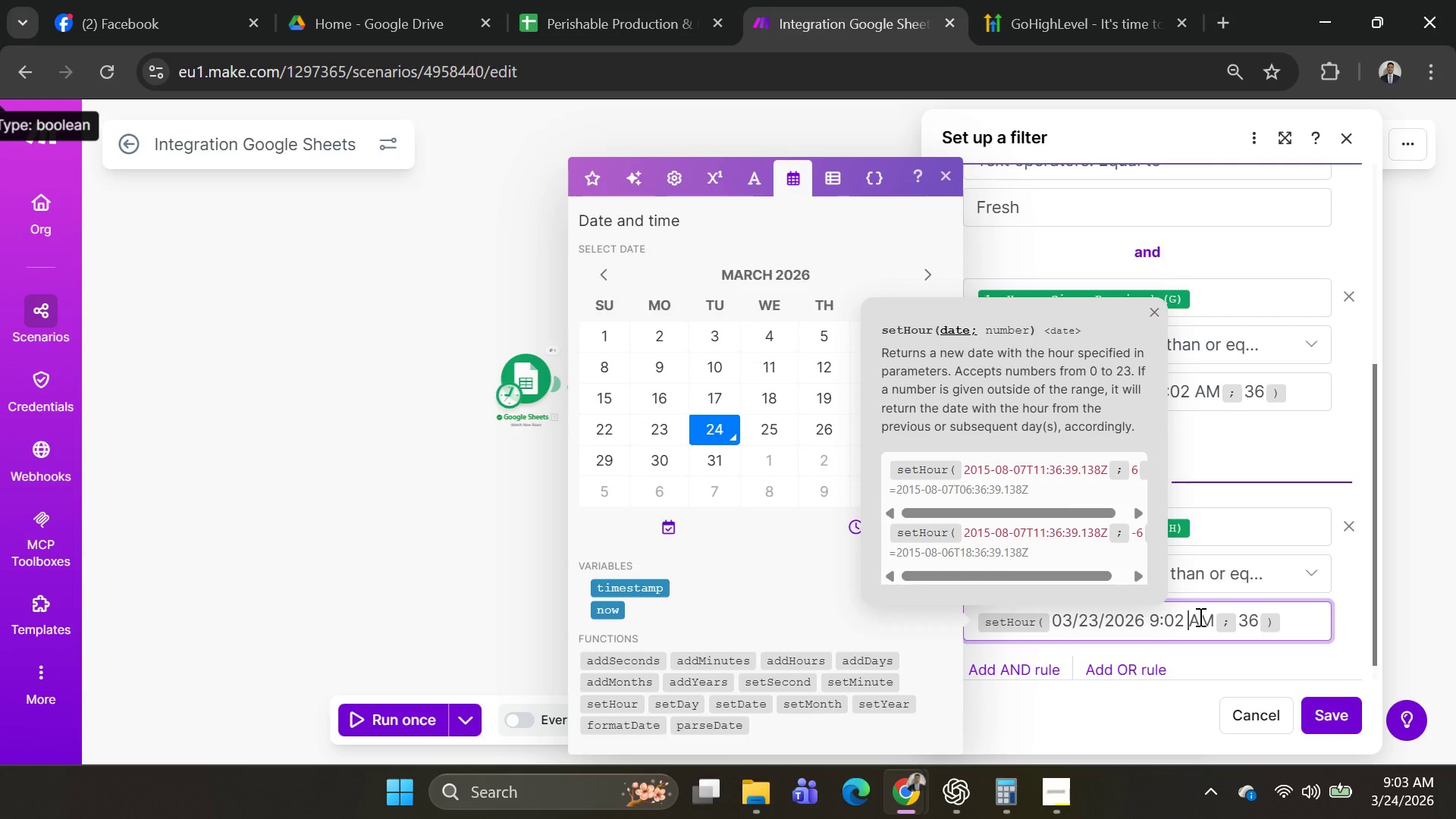 
key(Backspace)
 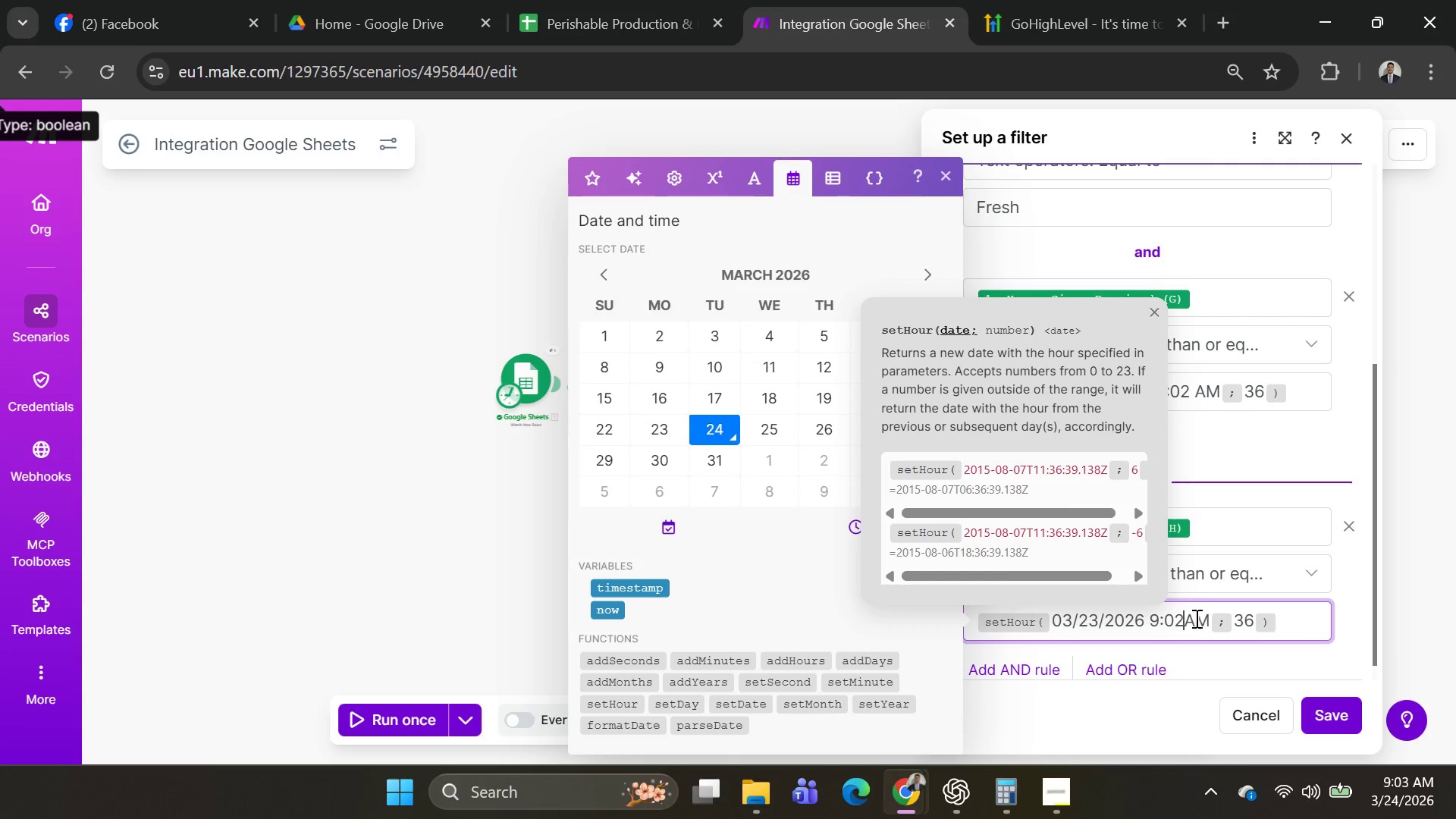 
left_click([1195, 634])
 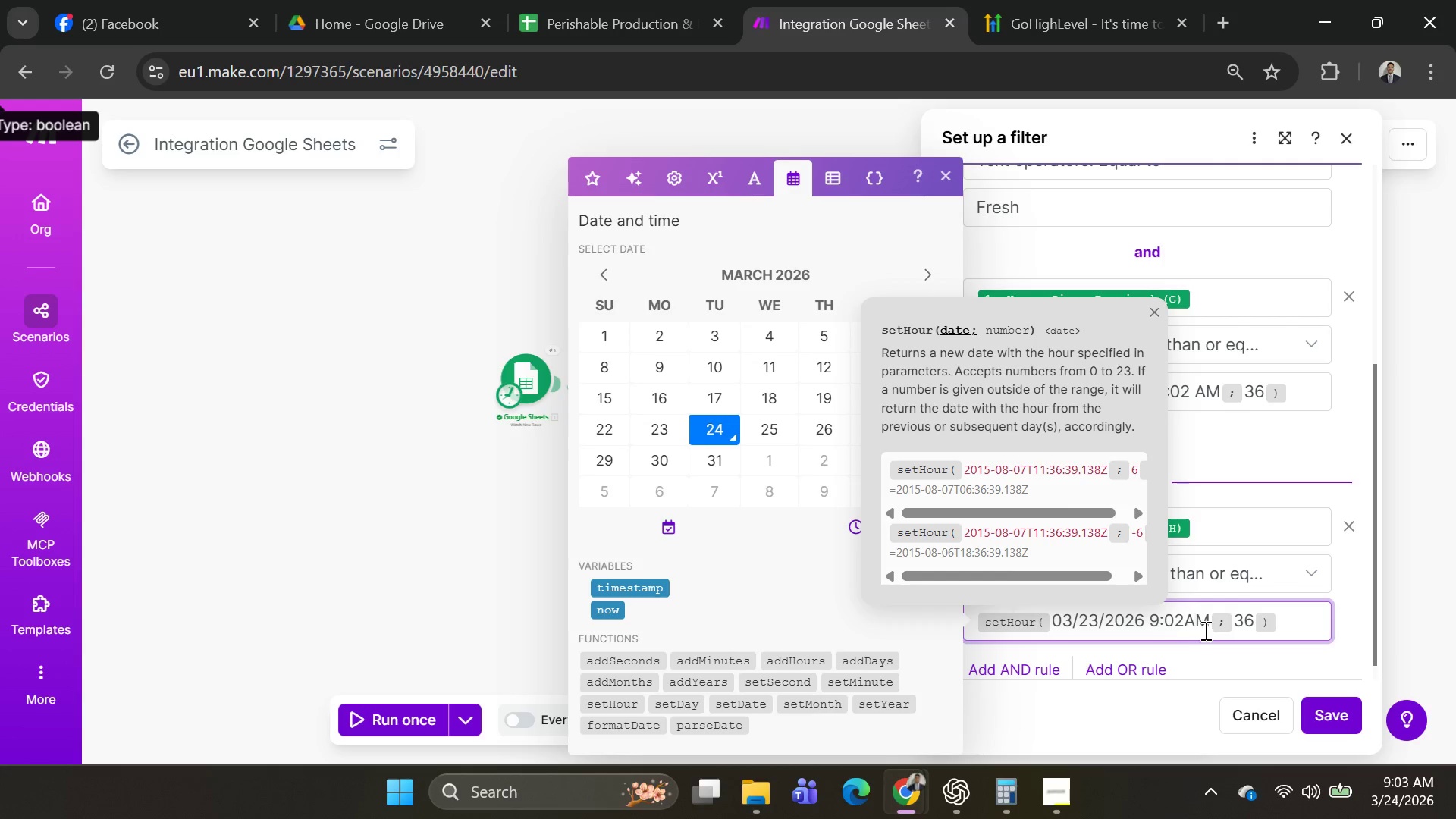 
left_click([1208, 626])
 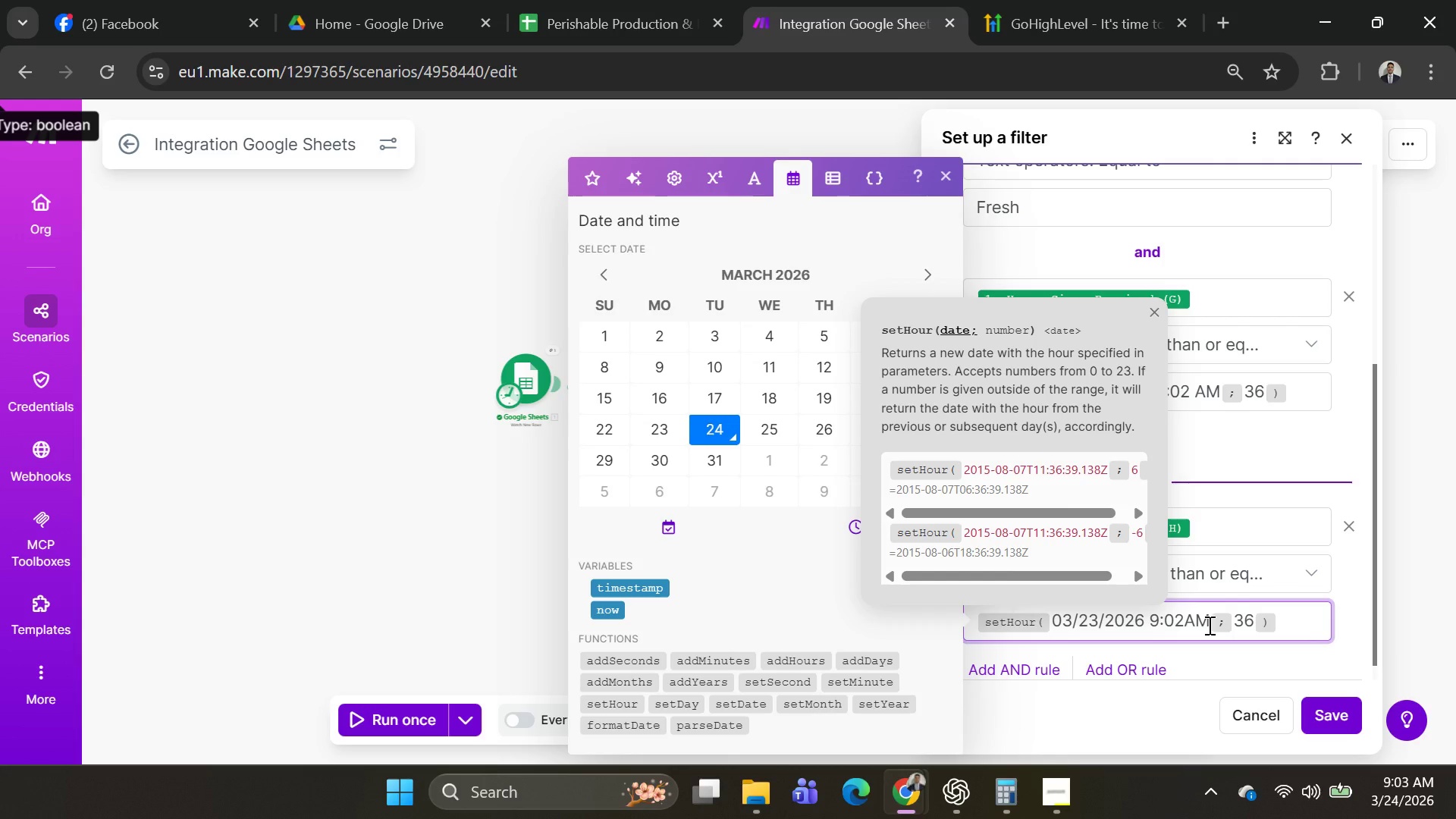 
key(Backspace)
 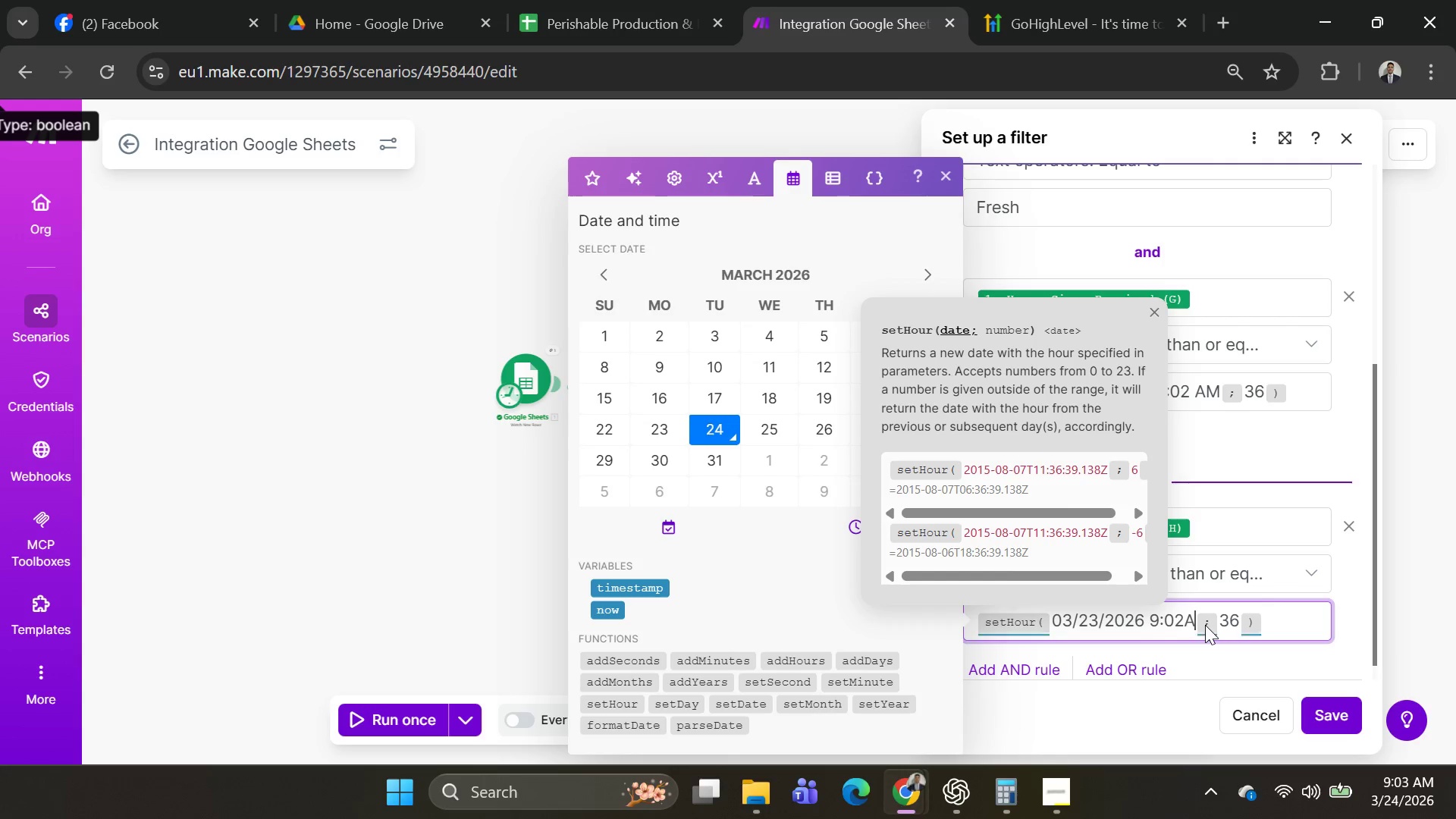 
key(Backspace)
 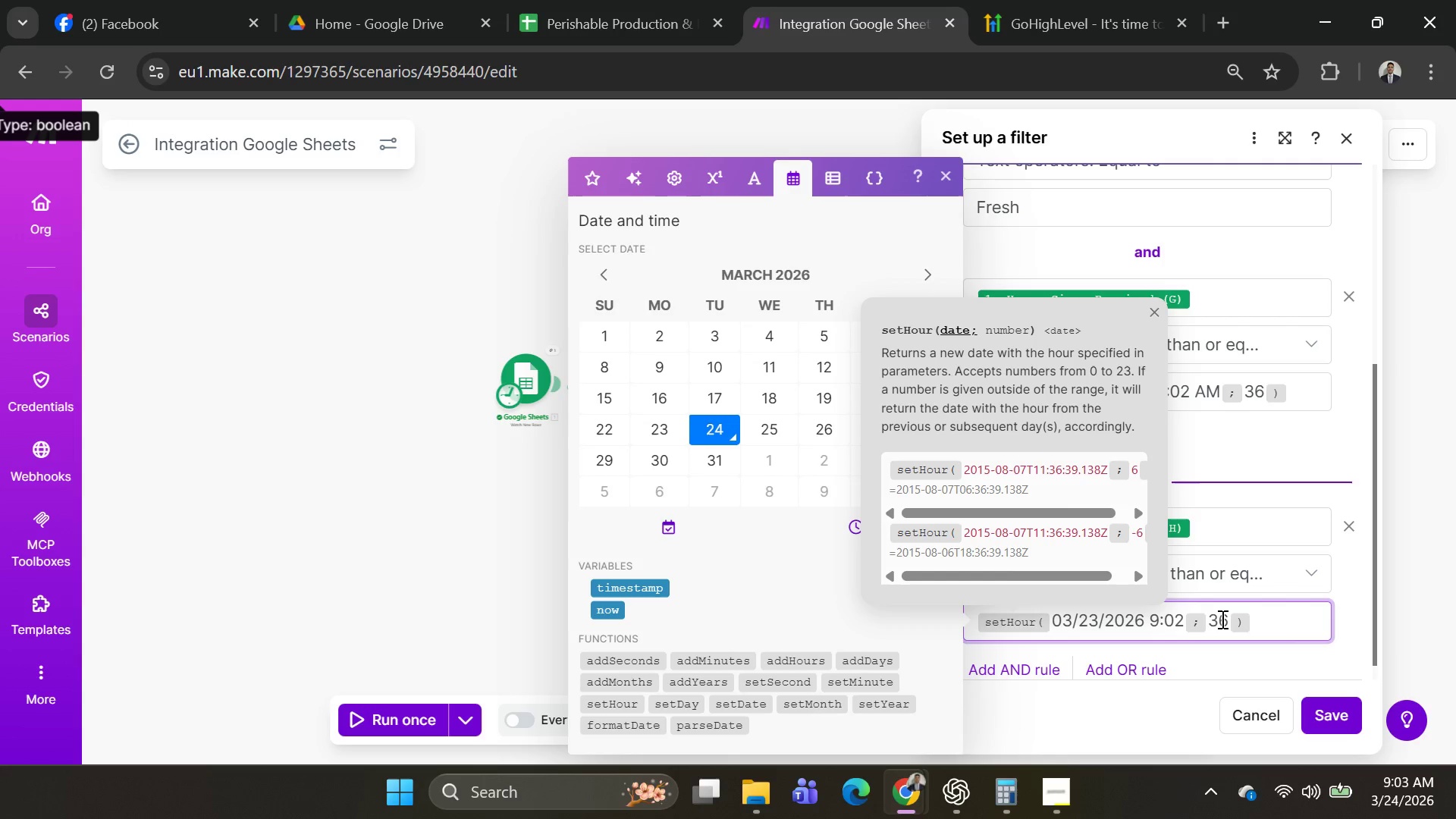 
wait(5.38)
 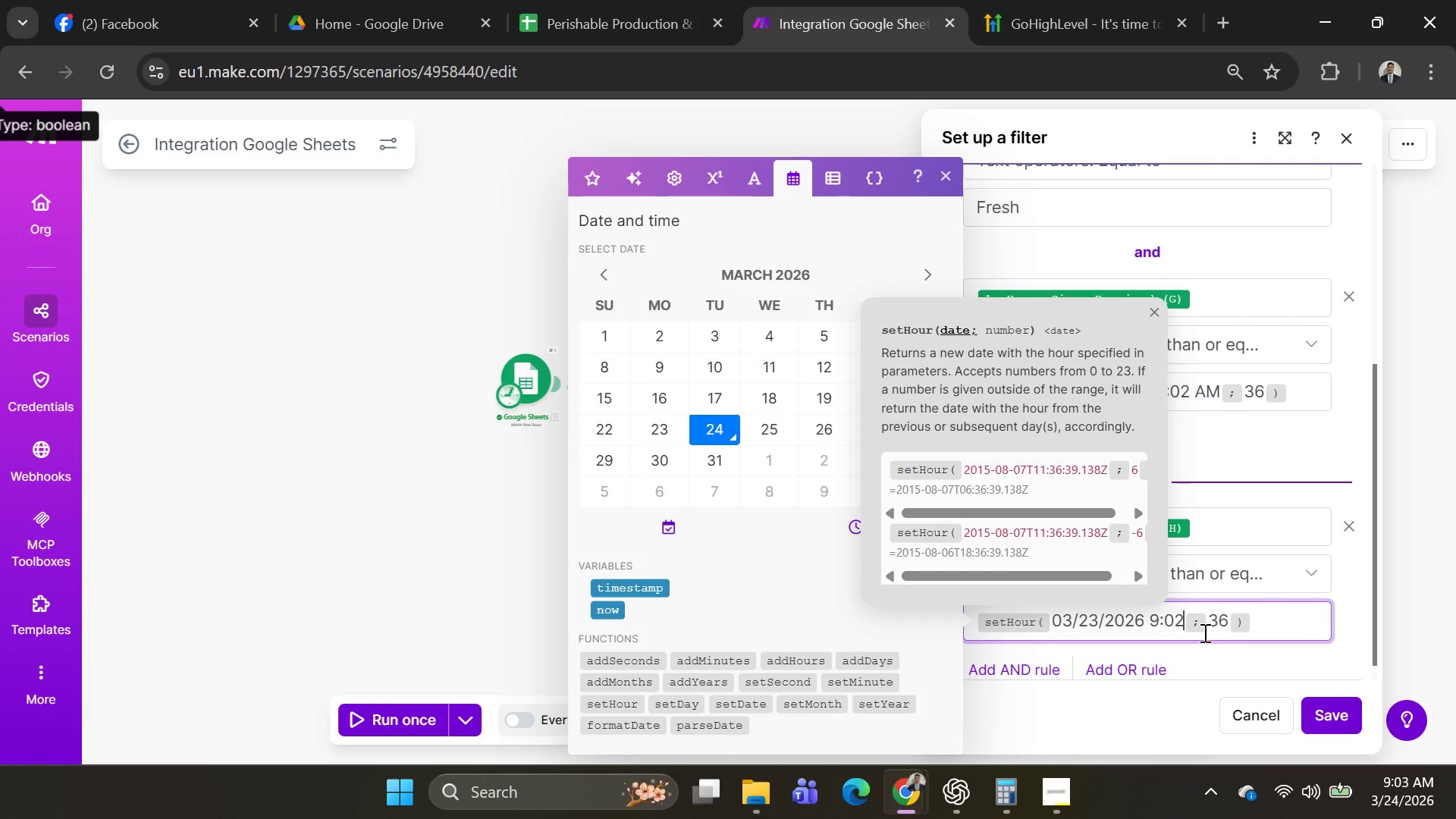 
key(Backspace)
 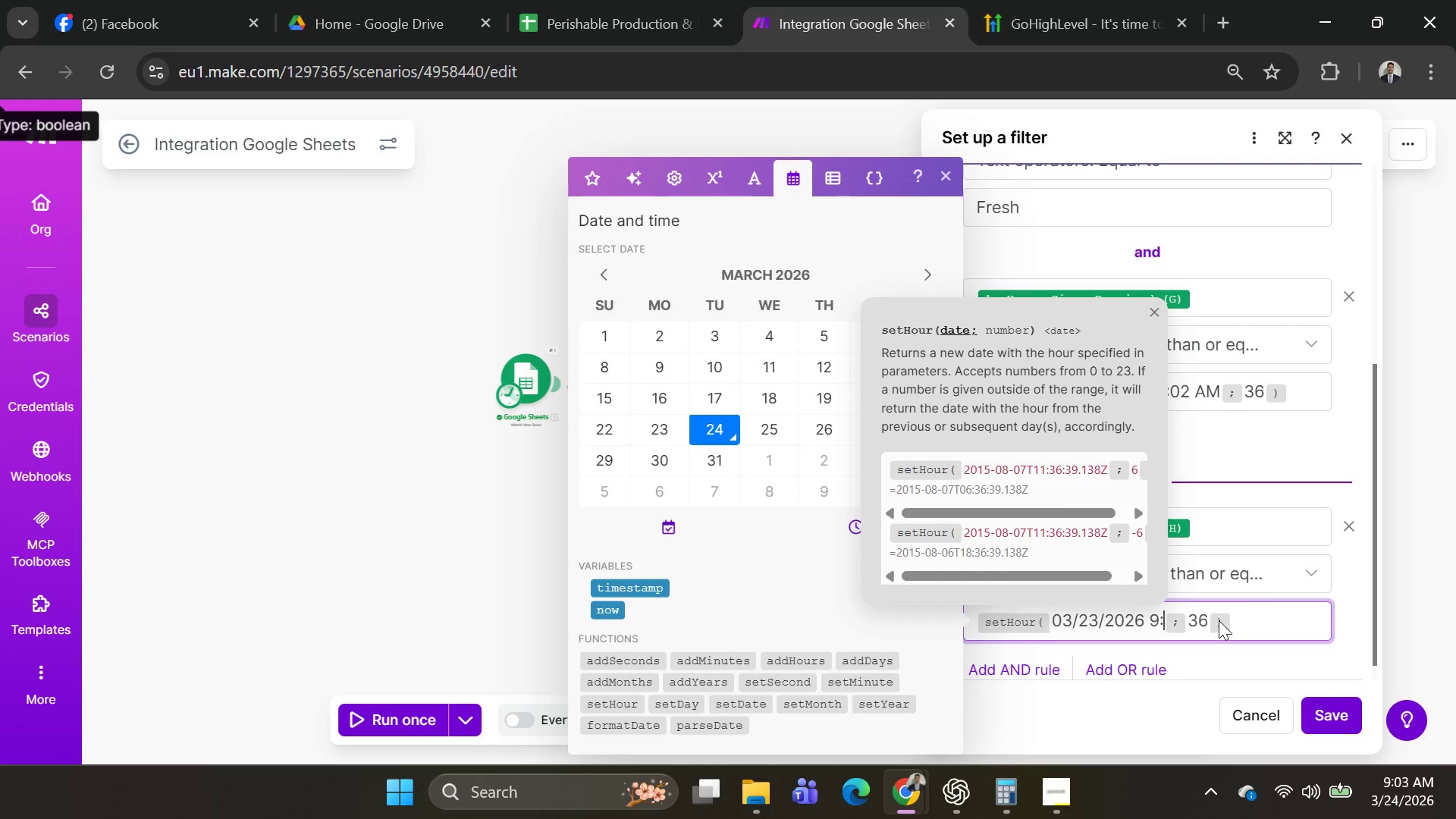 
key(Backspace)
 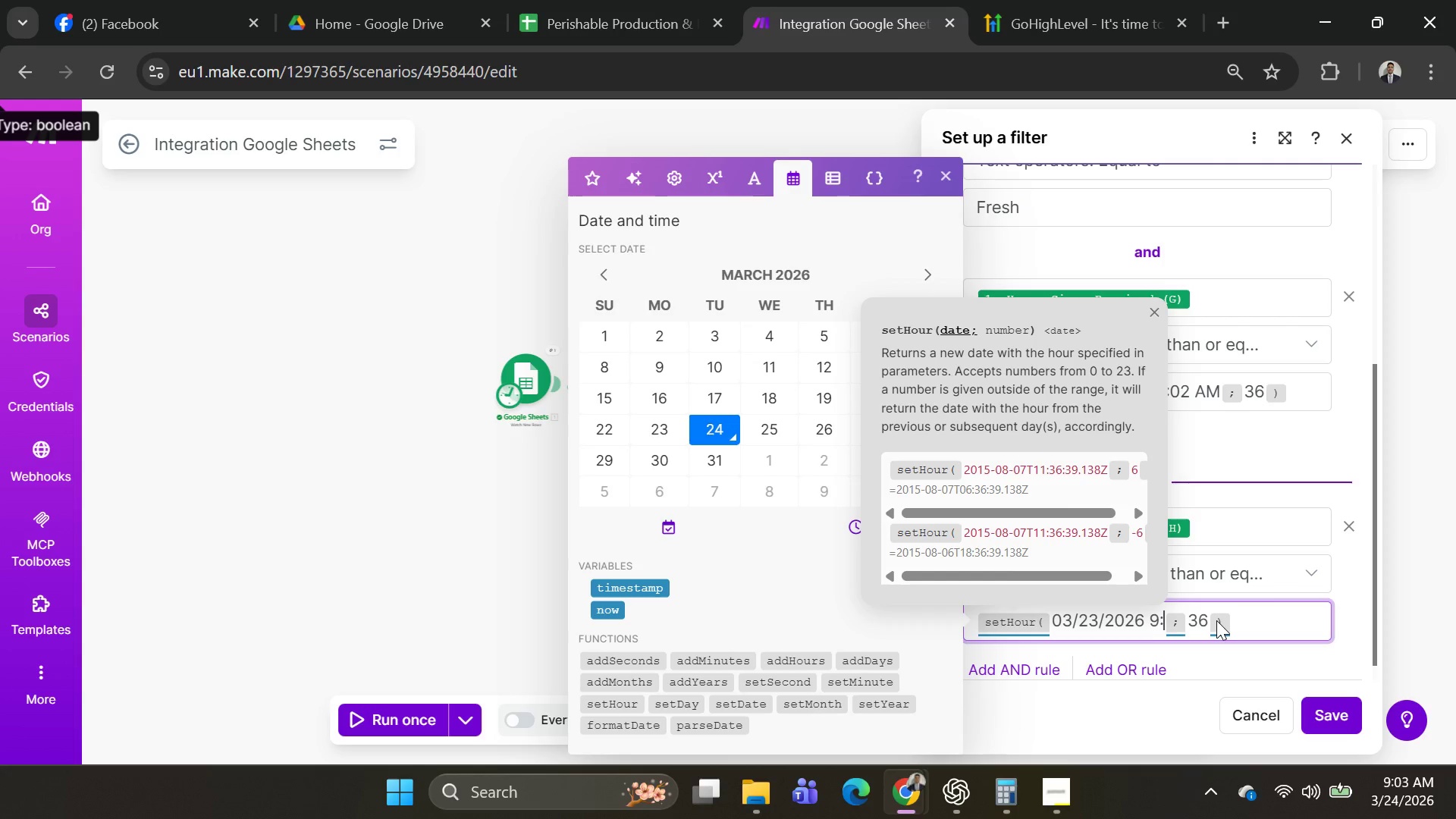 
key(Backspace)
 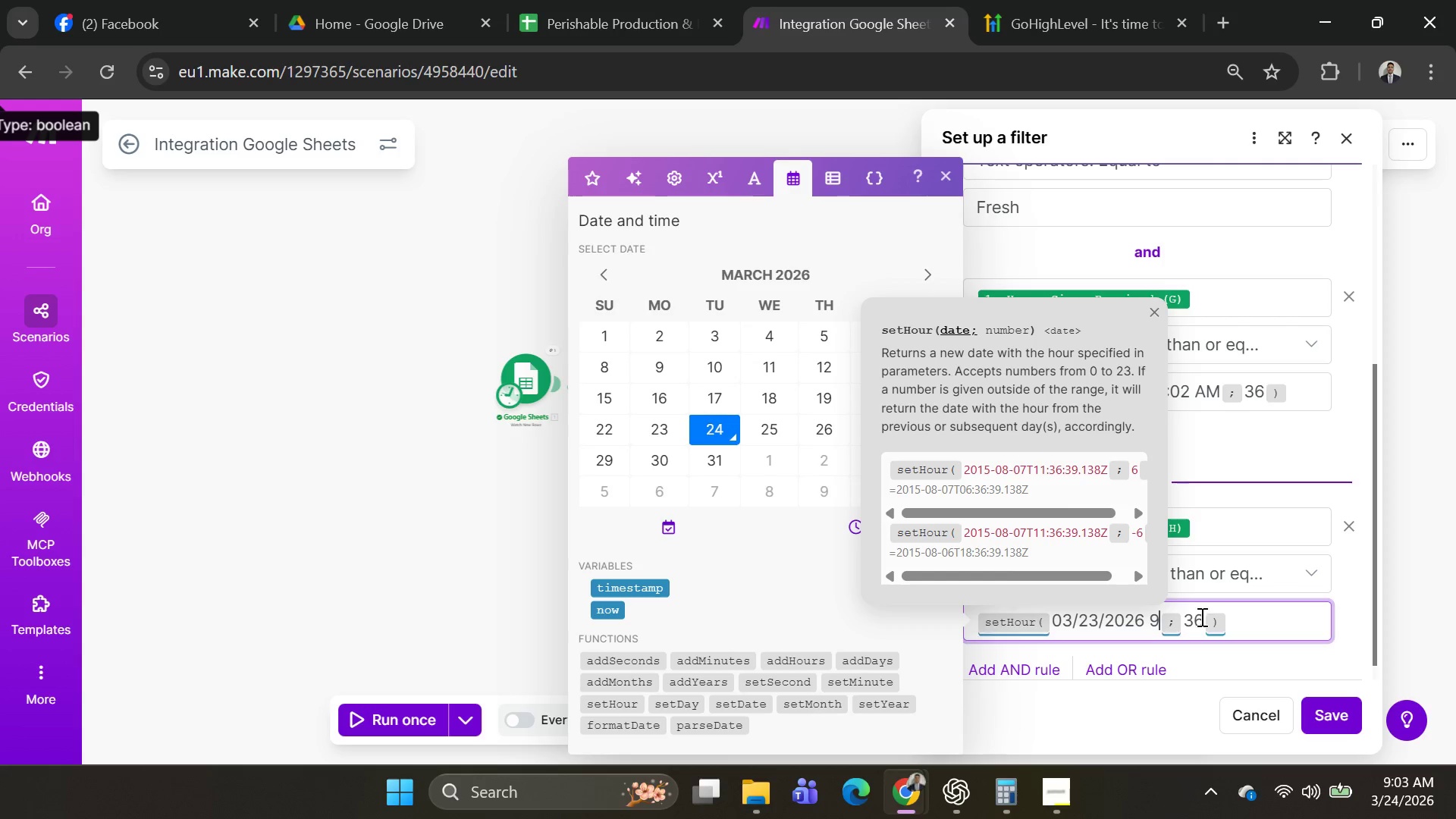 
key(Backspace)
 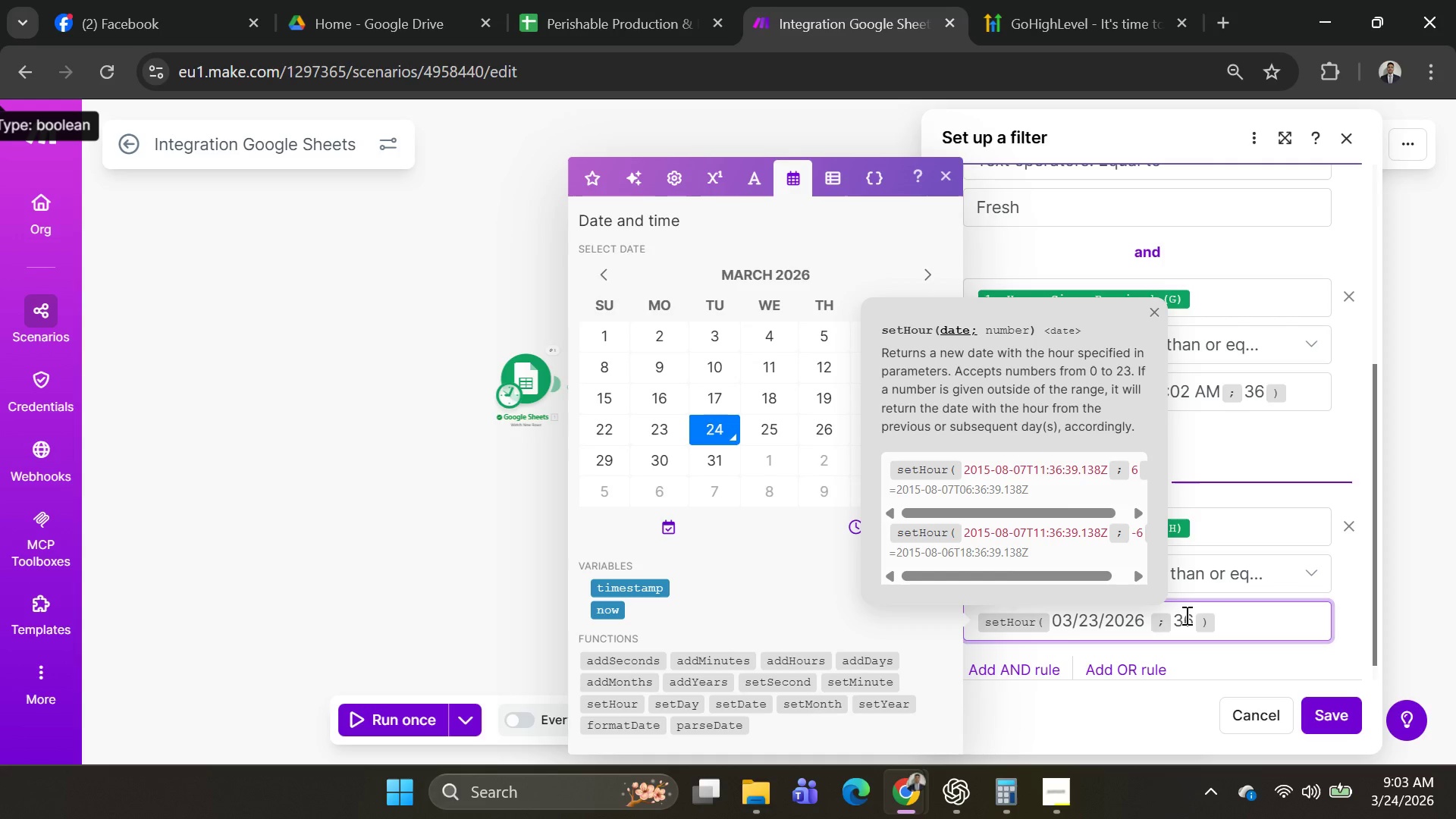 
key(Shift+T)
 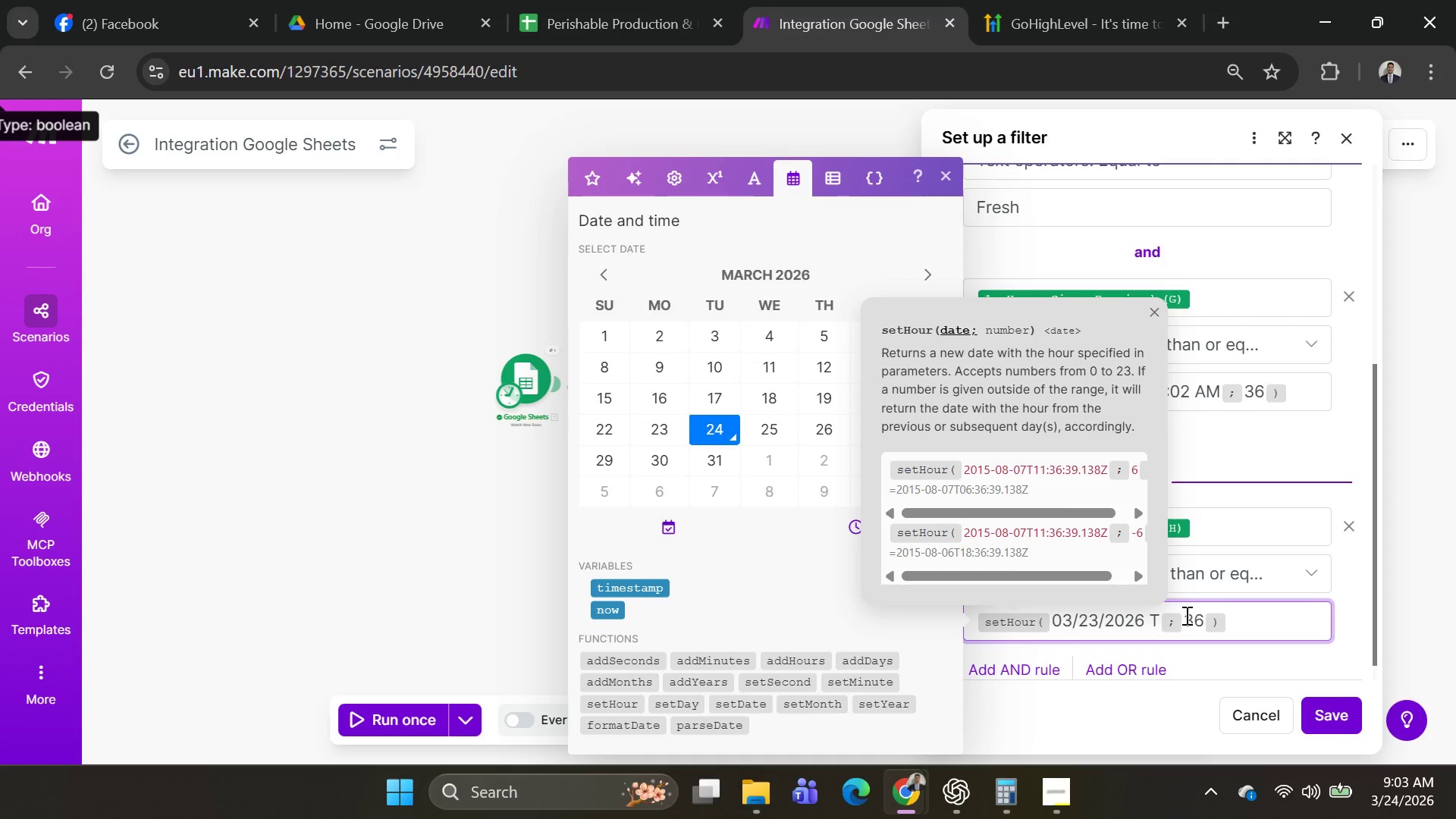 
key(Backspace)
 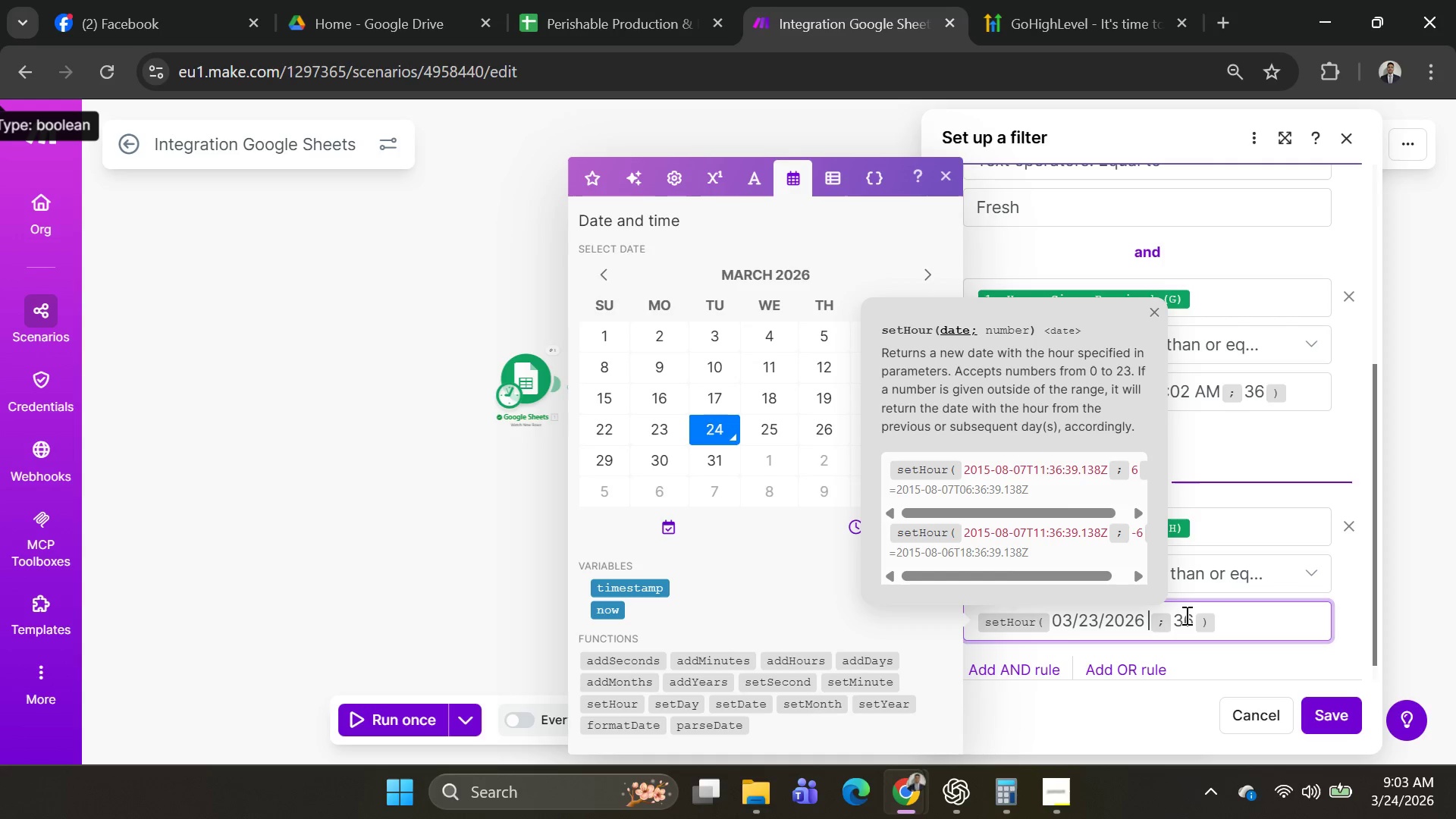 
key(Backspace)
 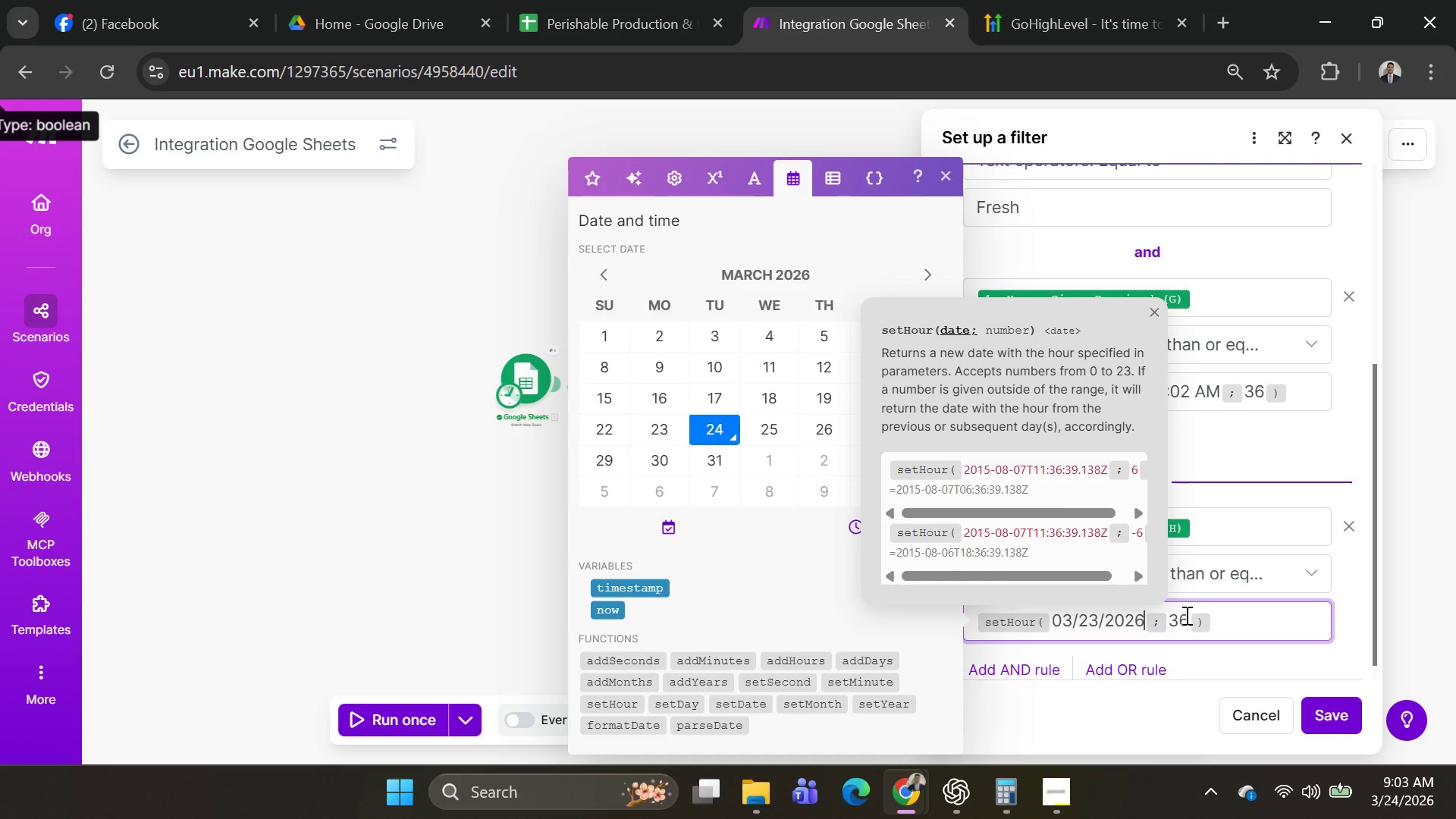 
key(Shift+T)
 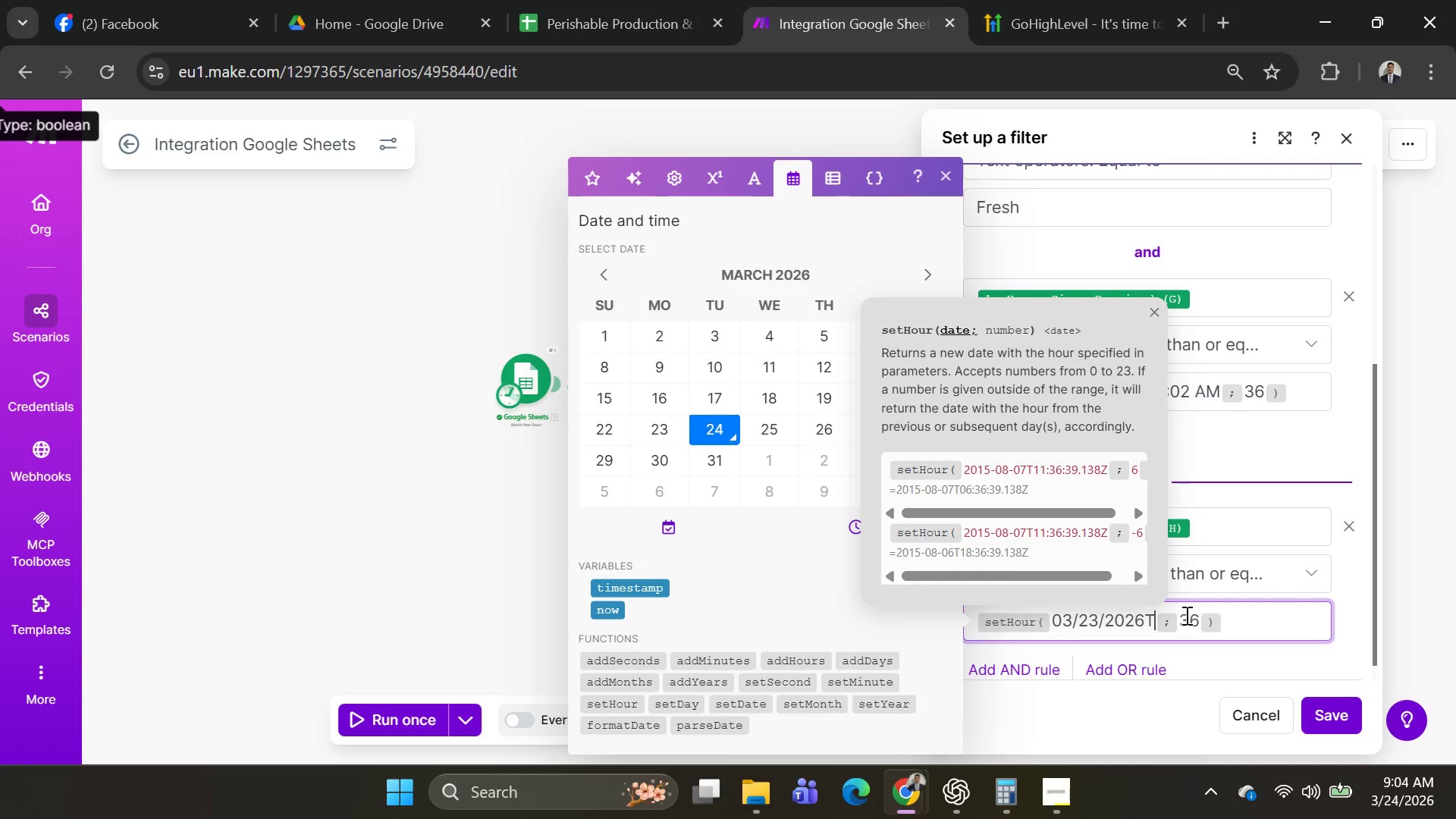 
type(17)
 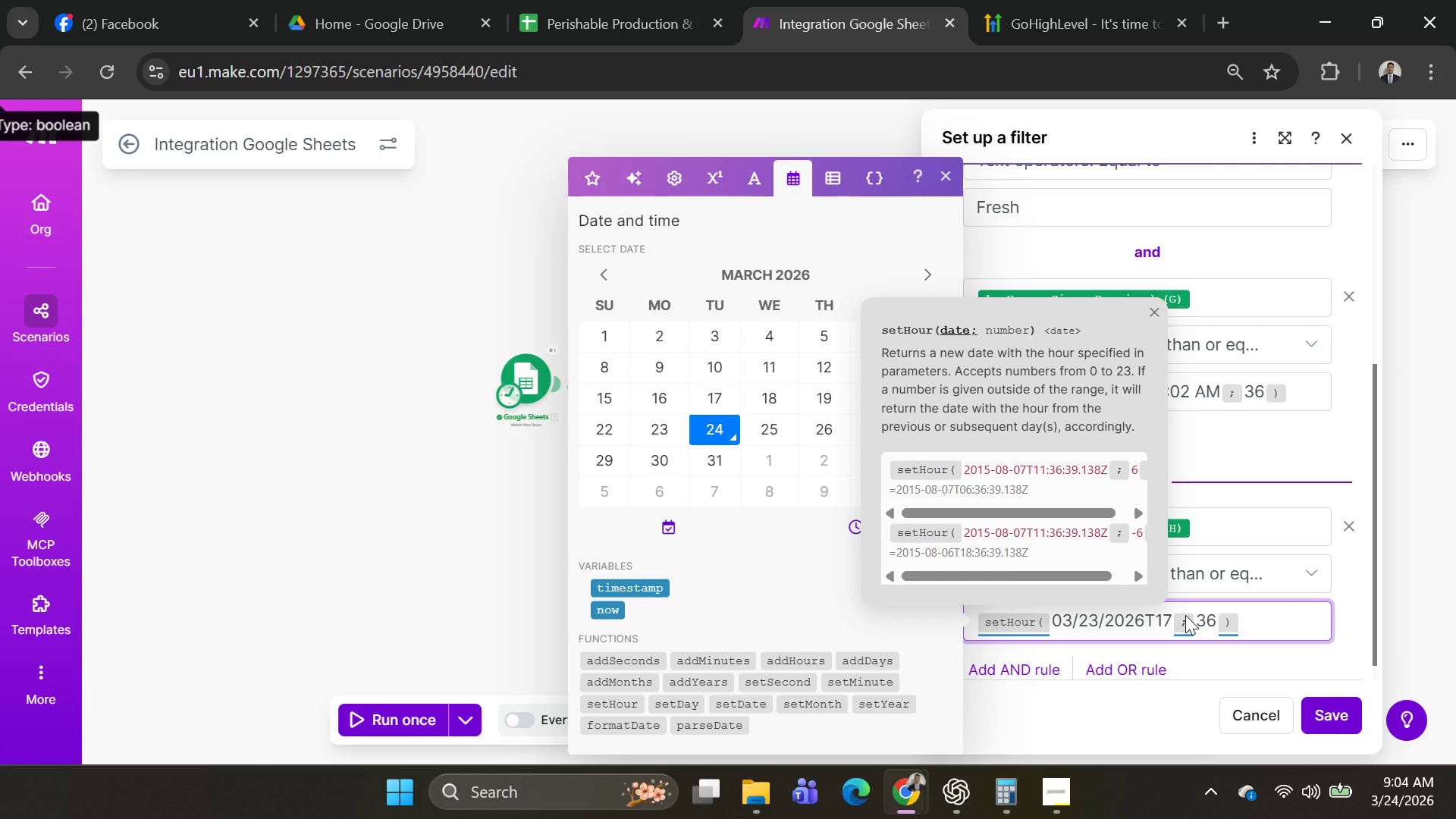 
type(:00:00)
 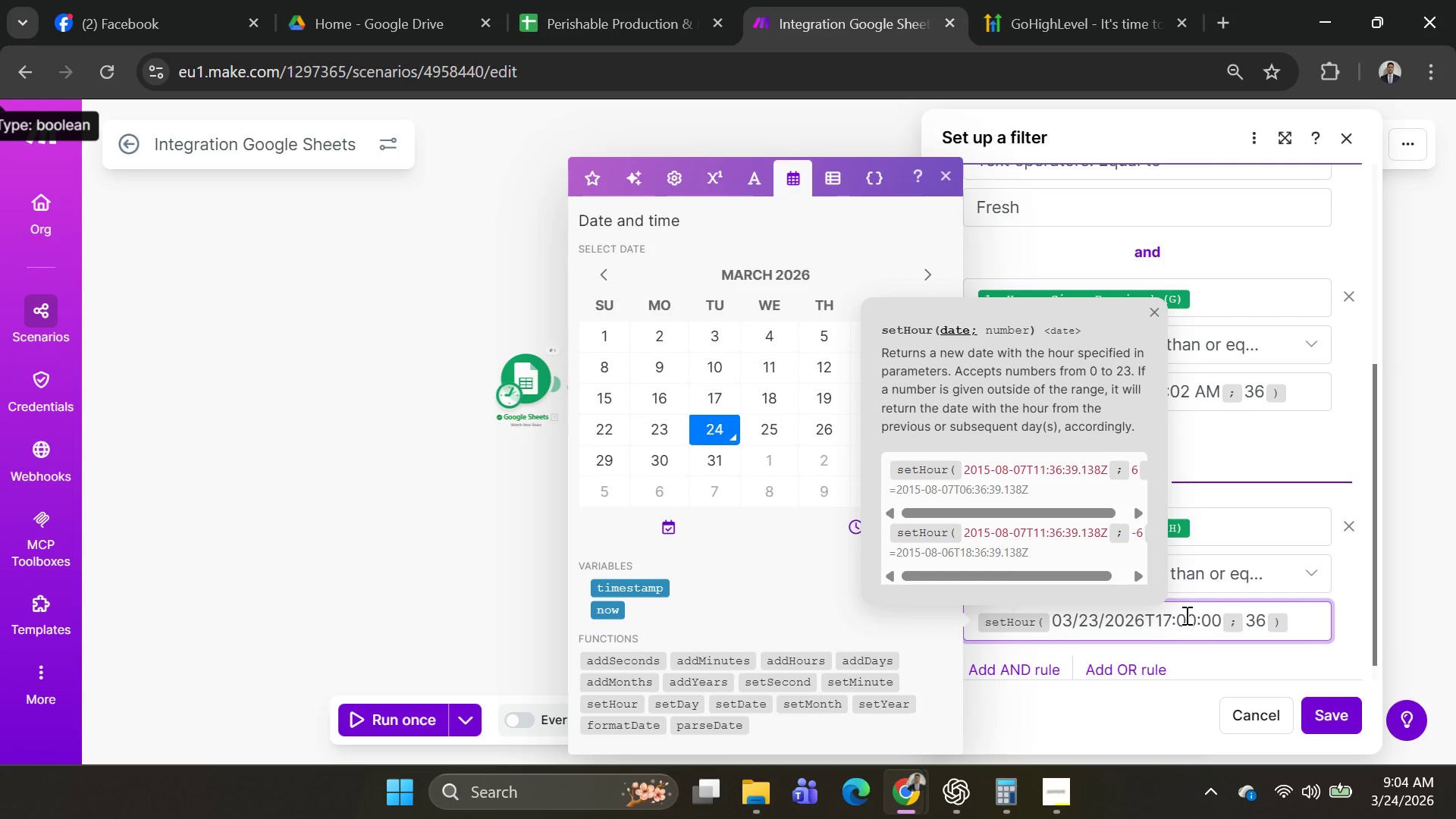 
left_click([1153, 626])
 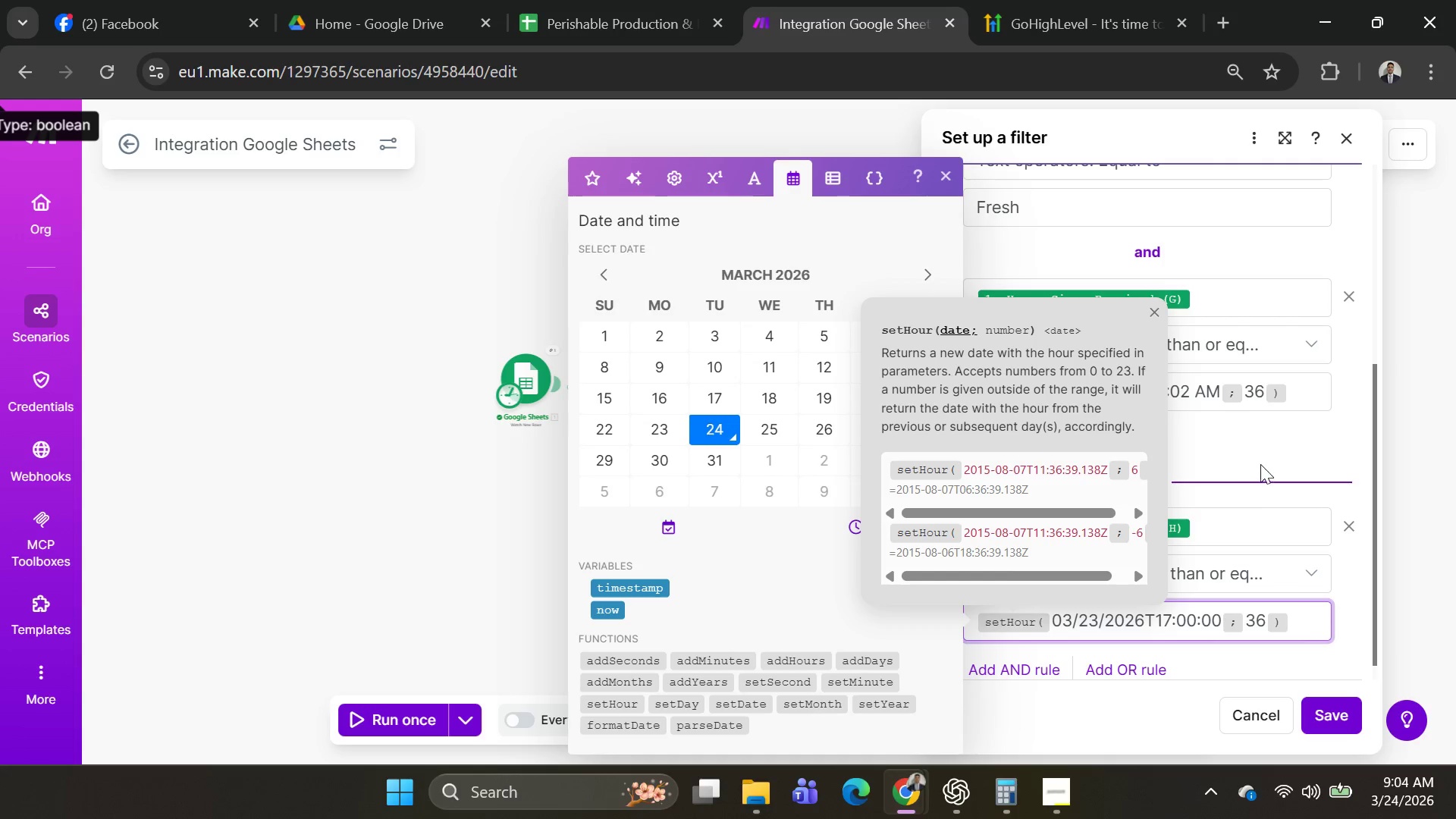 
left_click([1260, 454])
 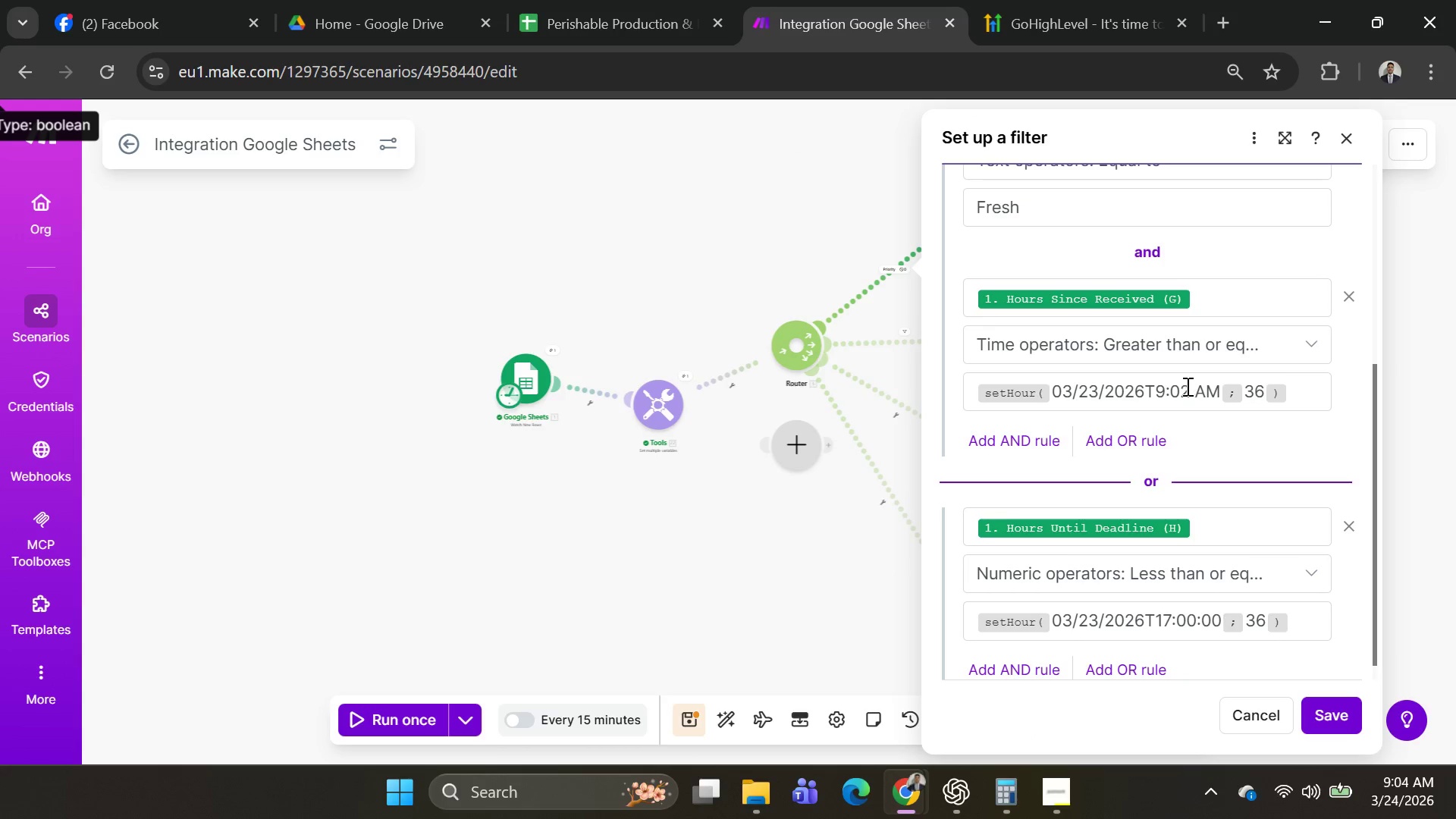 
left_click([1192, 386])
 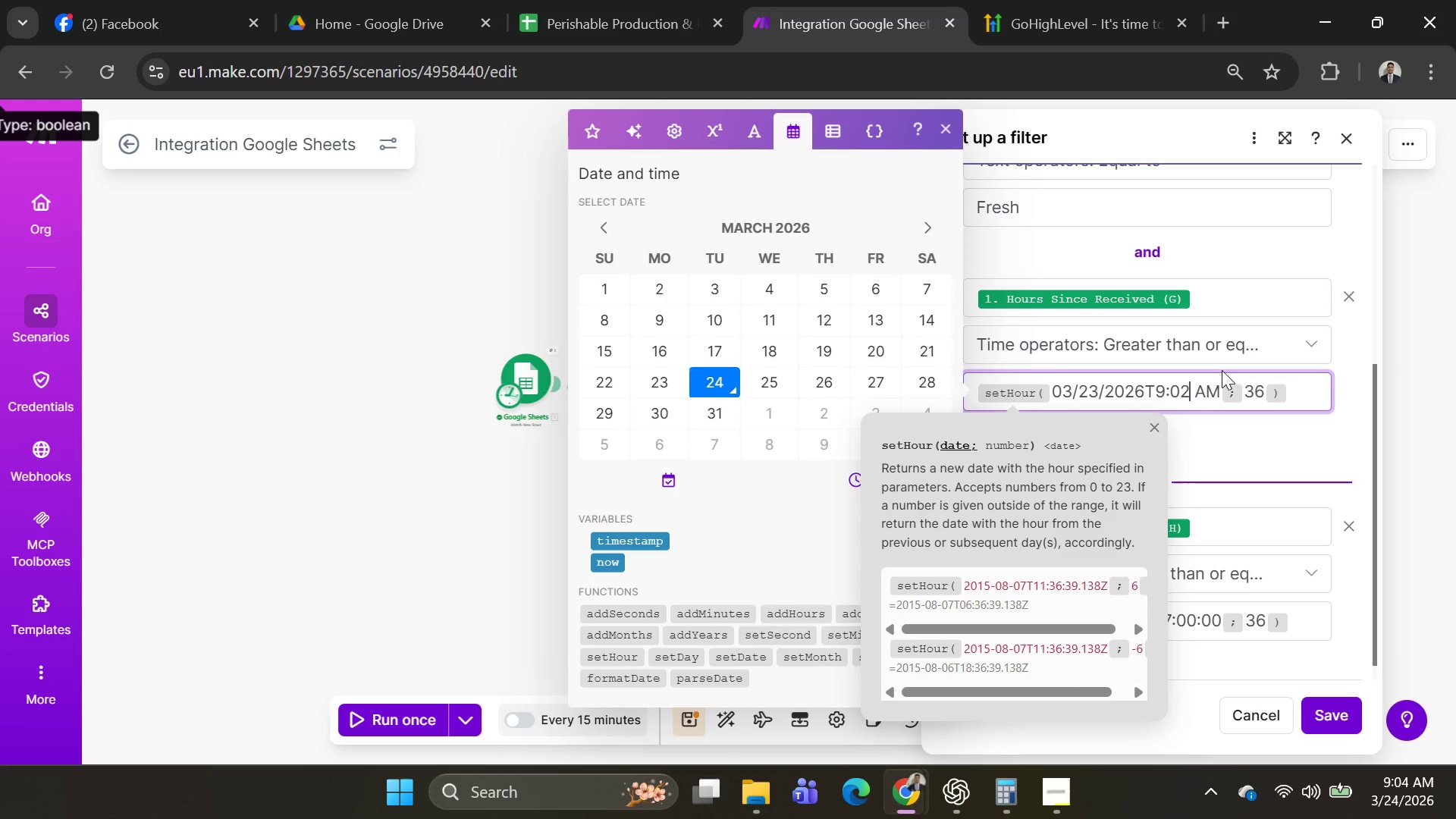 
key(ArrowRight)
 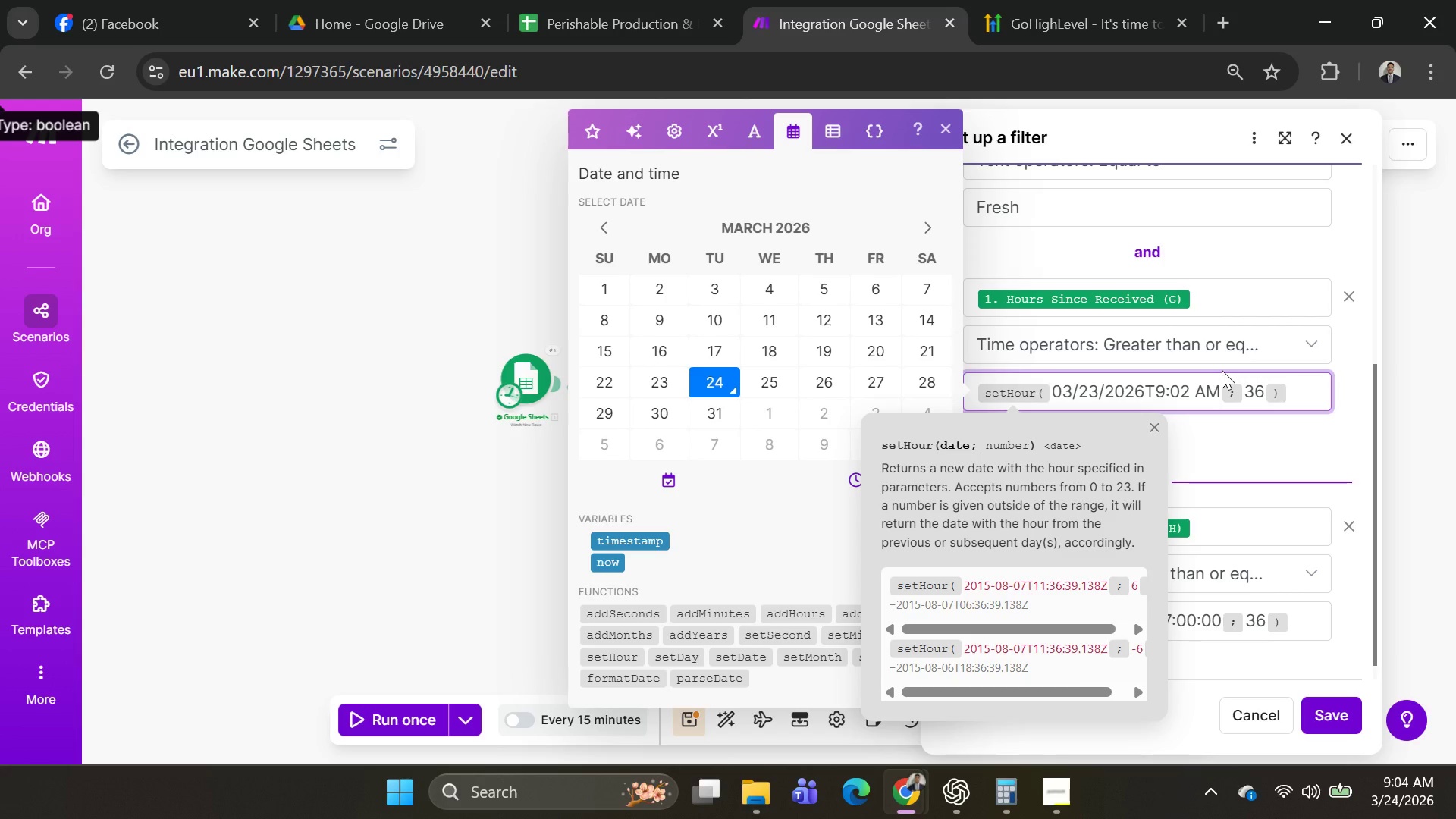 
key(ArrowRight)
 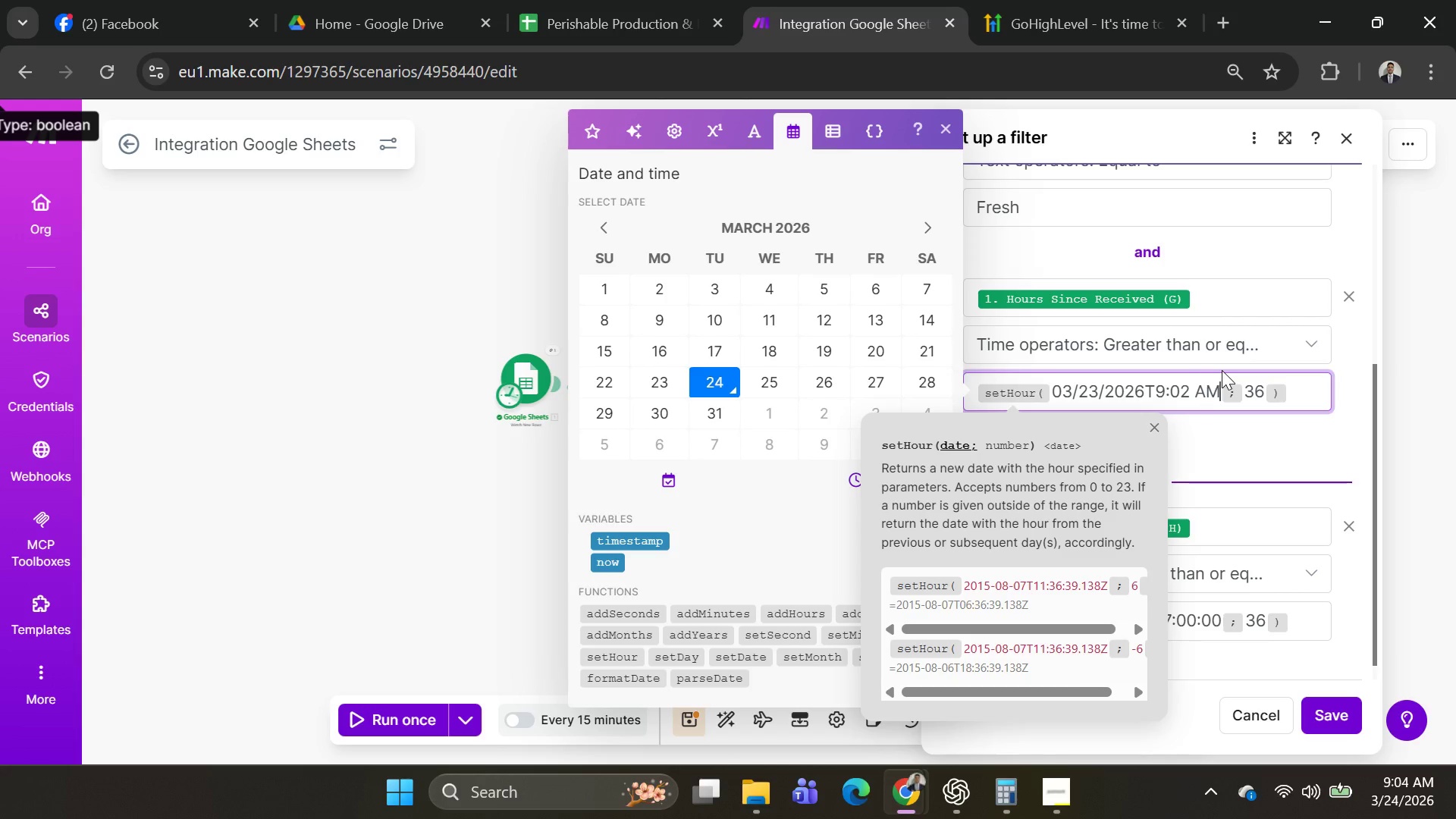 
key(ArrowRight)
 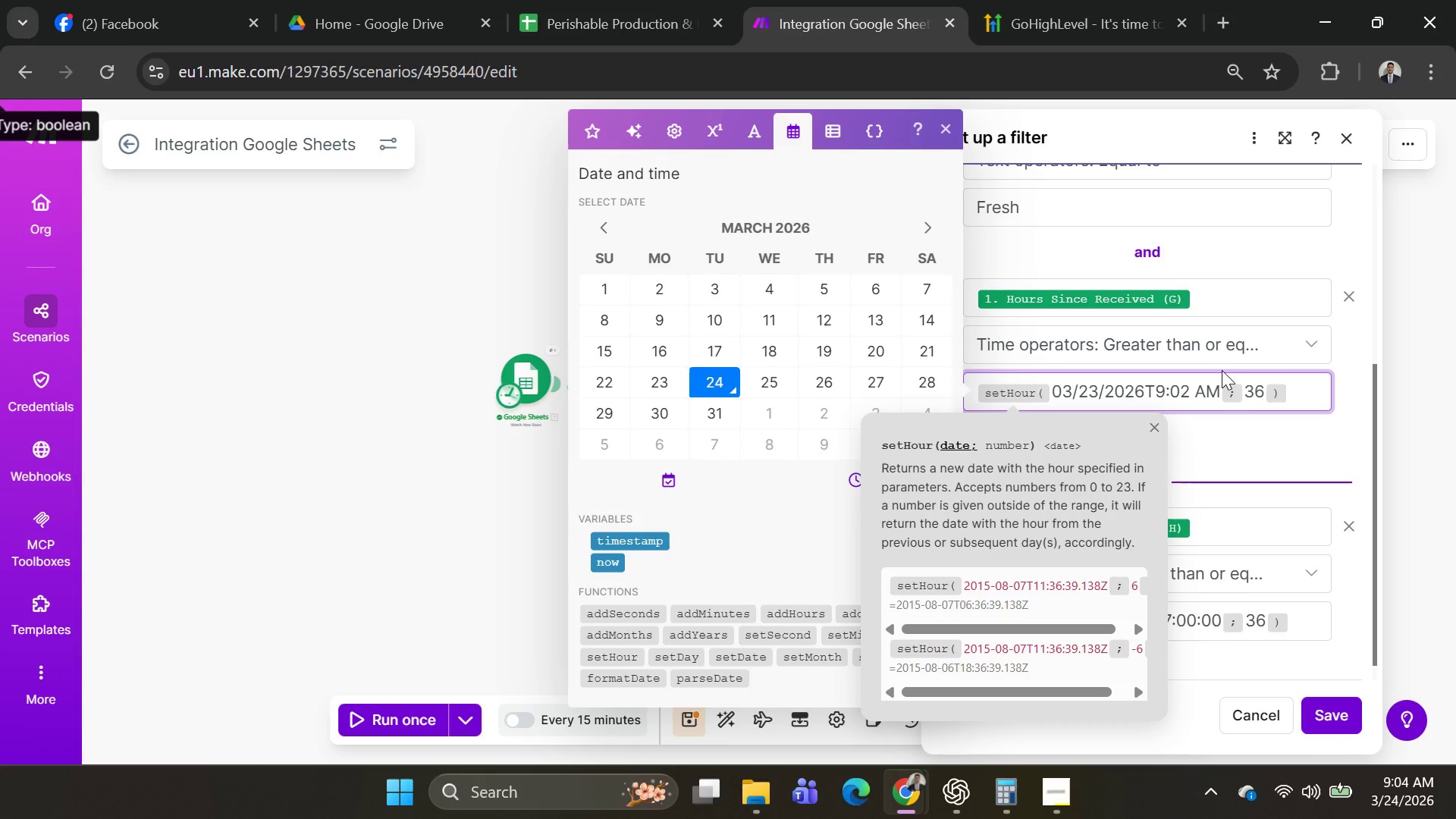 
key(Backspace)
 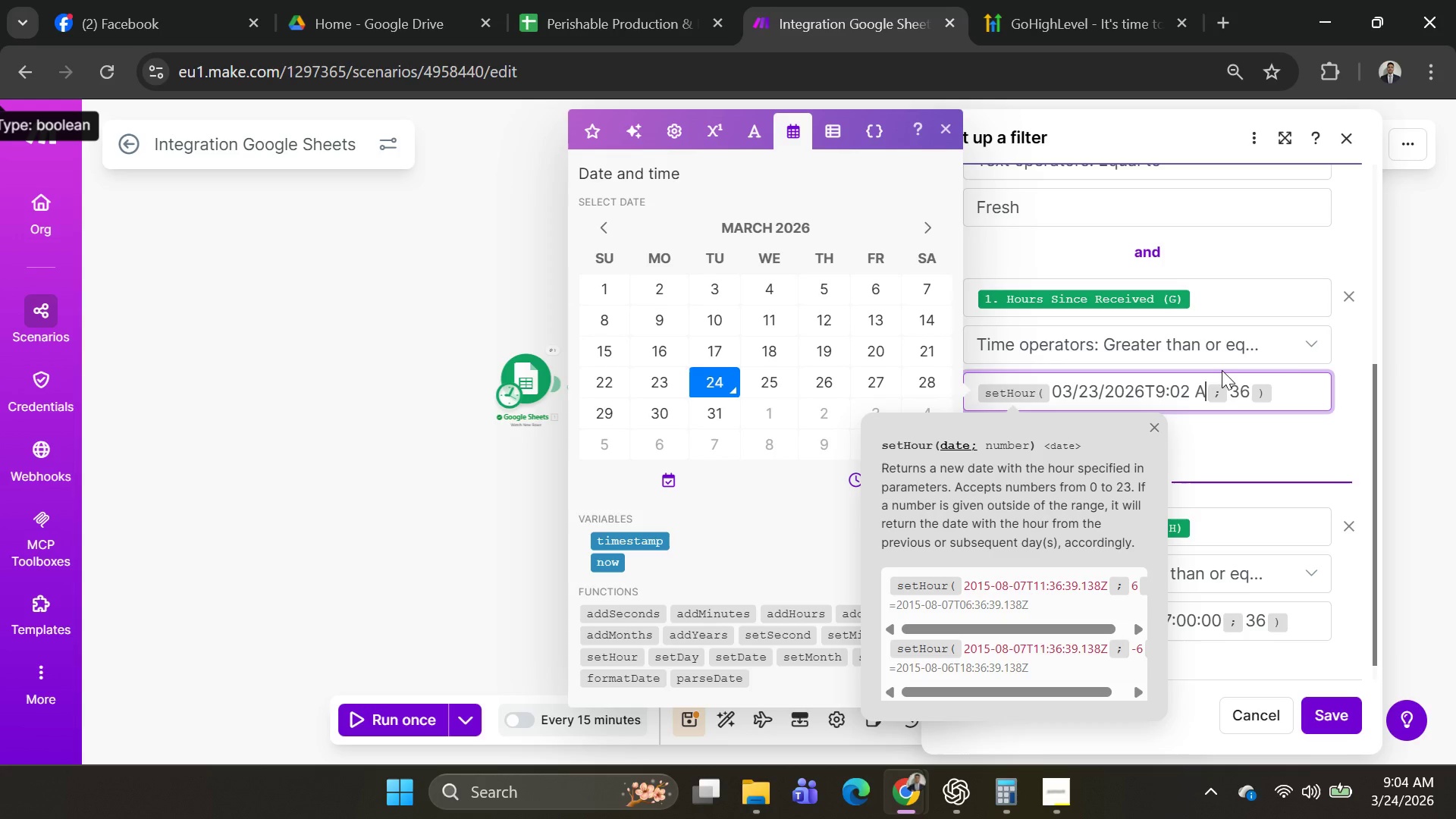 
key(Backspace)
 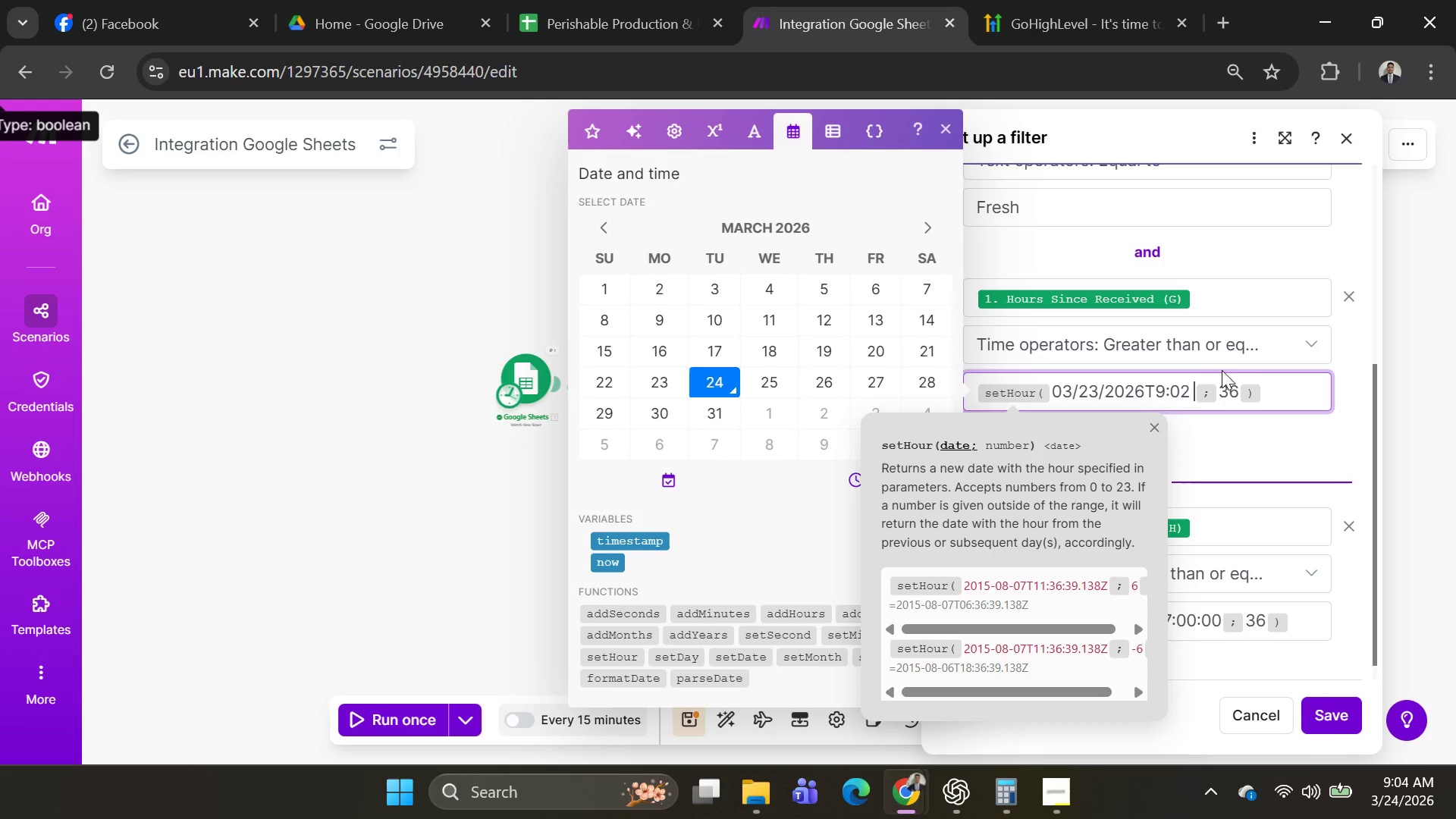 
key(Backspace)
 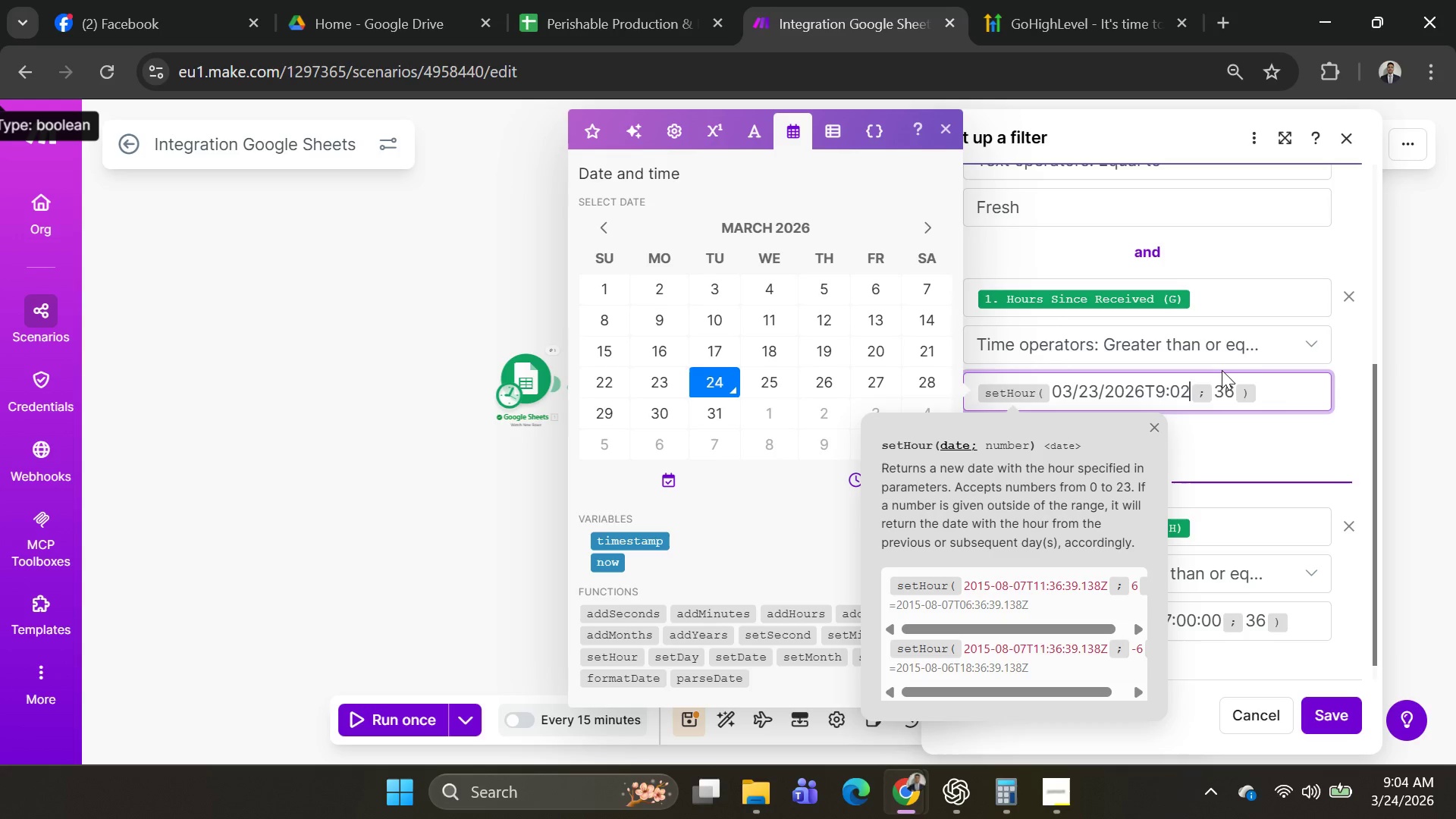 
key(Backspace)
 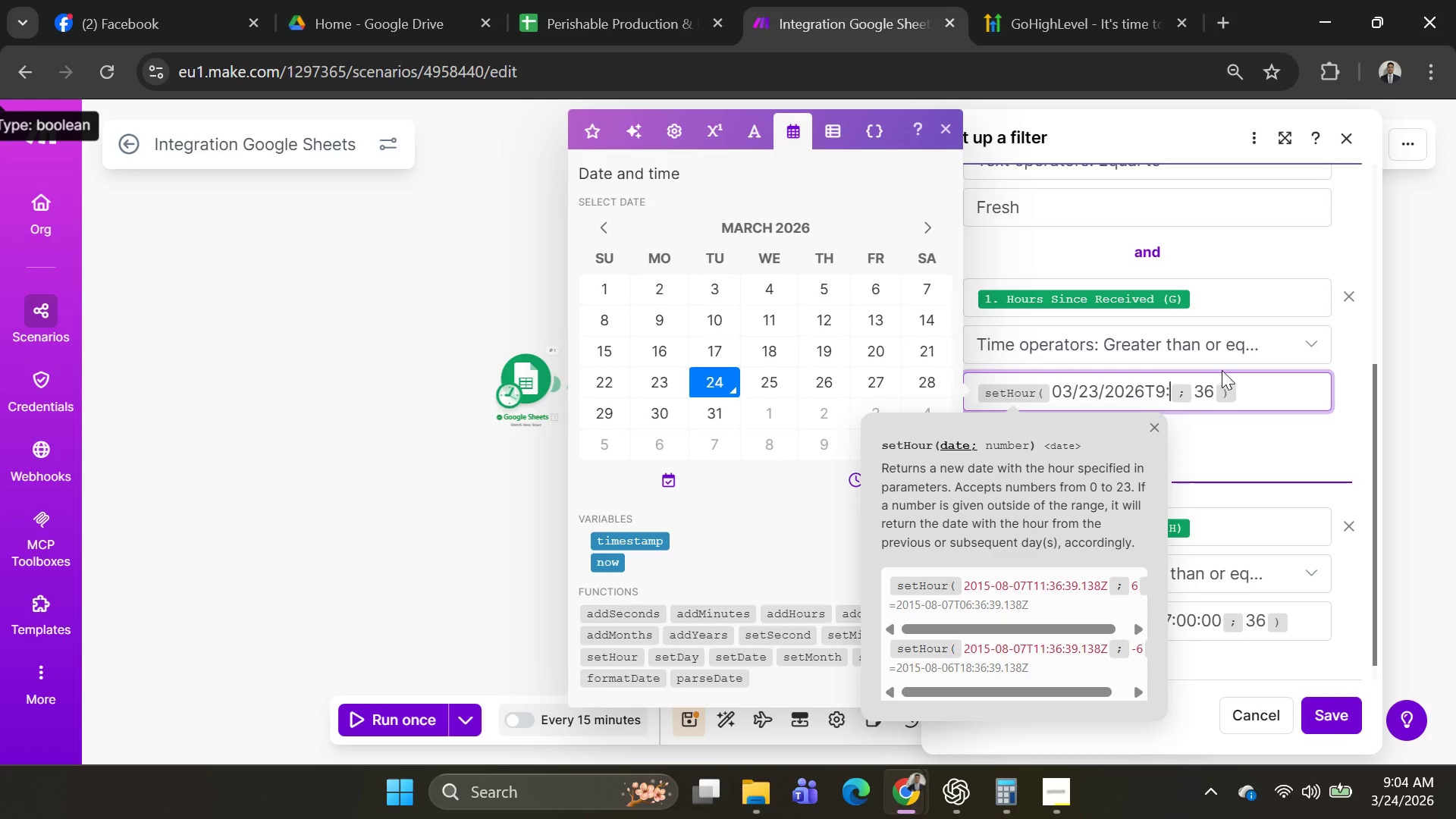 
key(Backspace)
 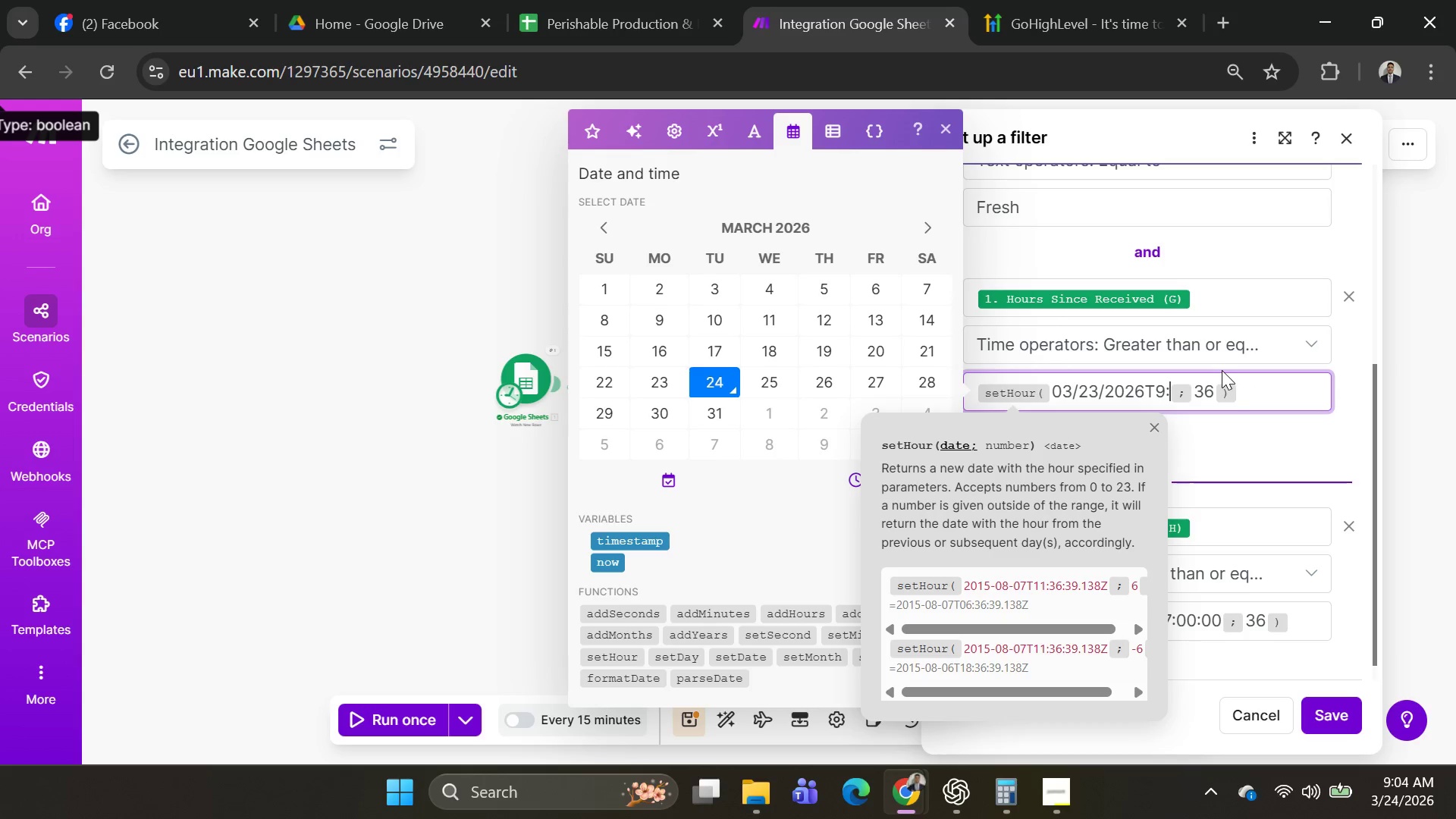 
key(Backspace)
 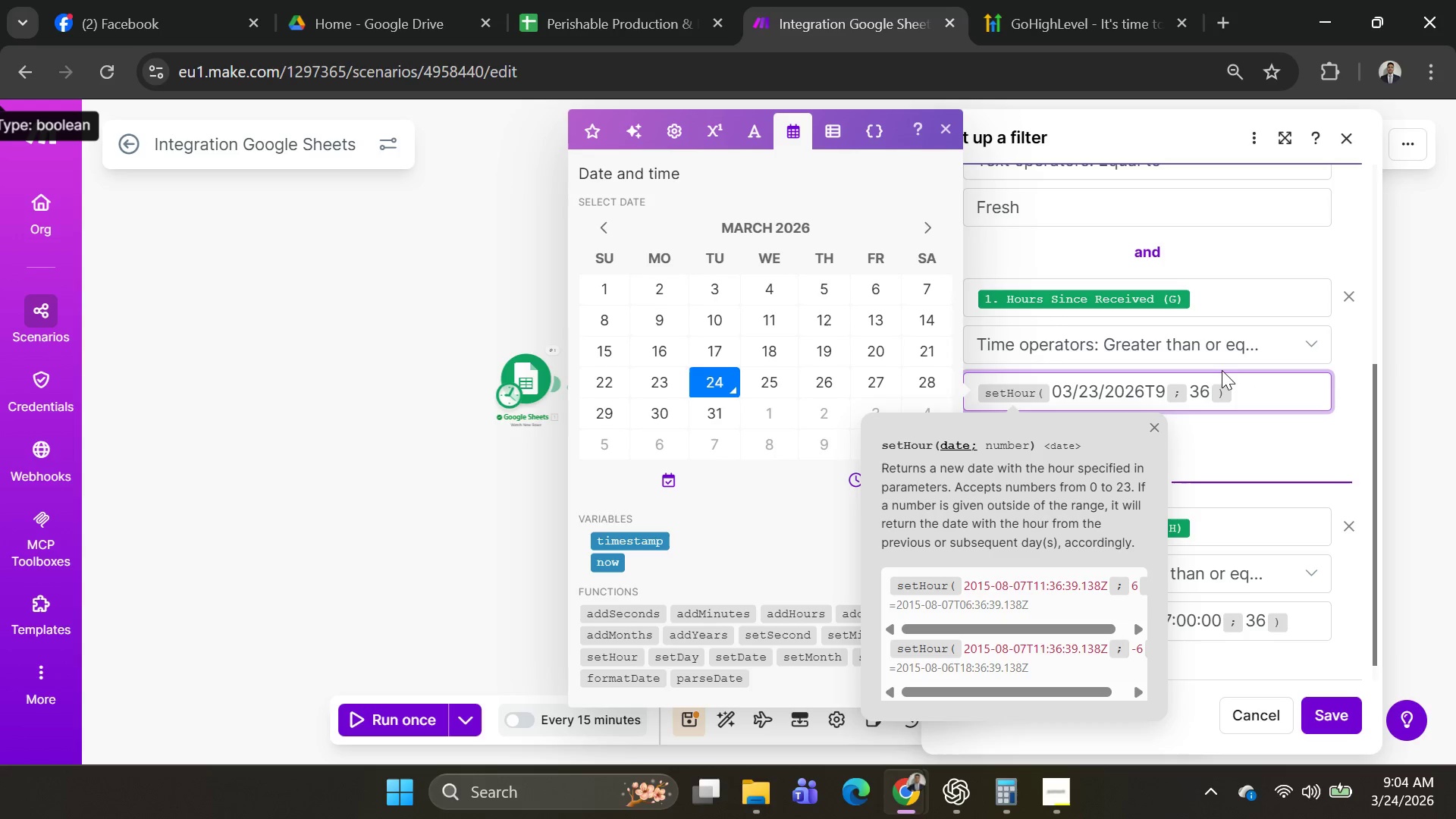 
key(Control+ControlLeft)
 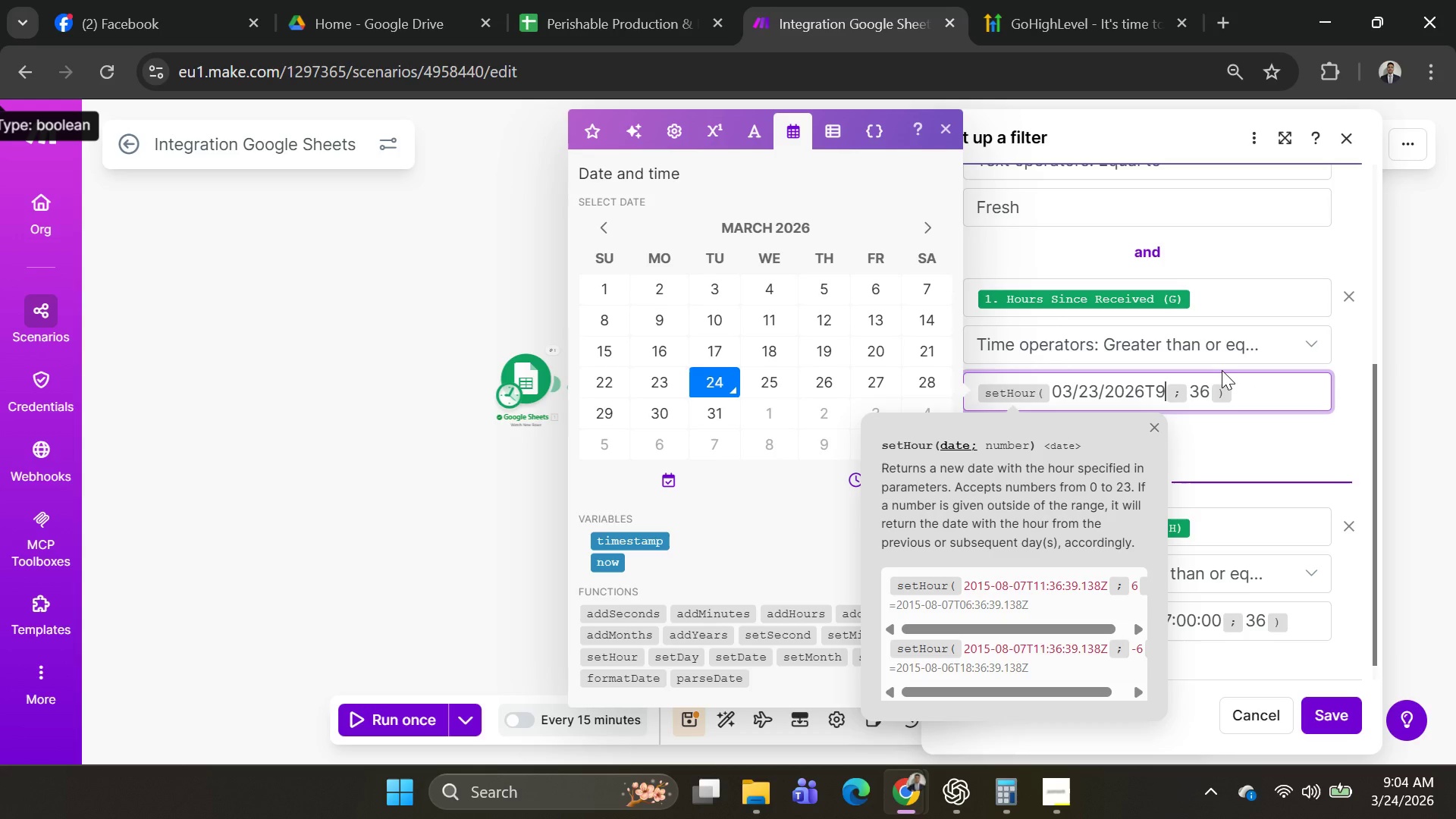 
hold_key(key=ControlLeft, duration=0.39)
 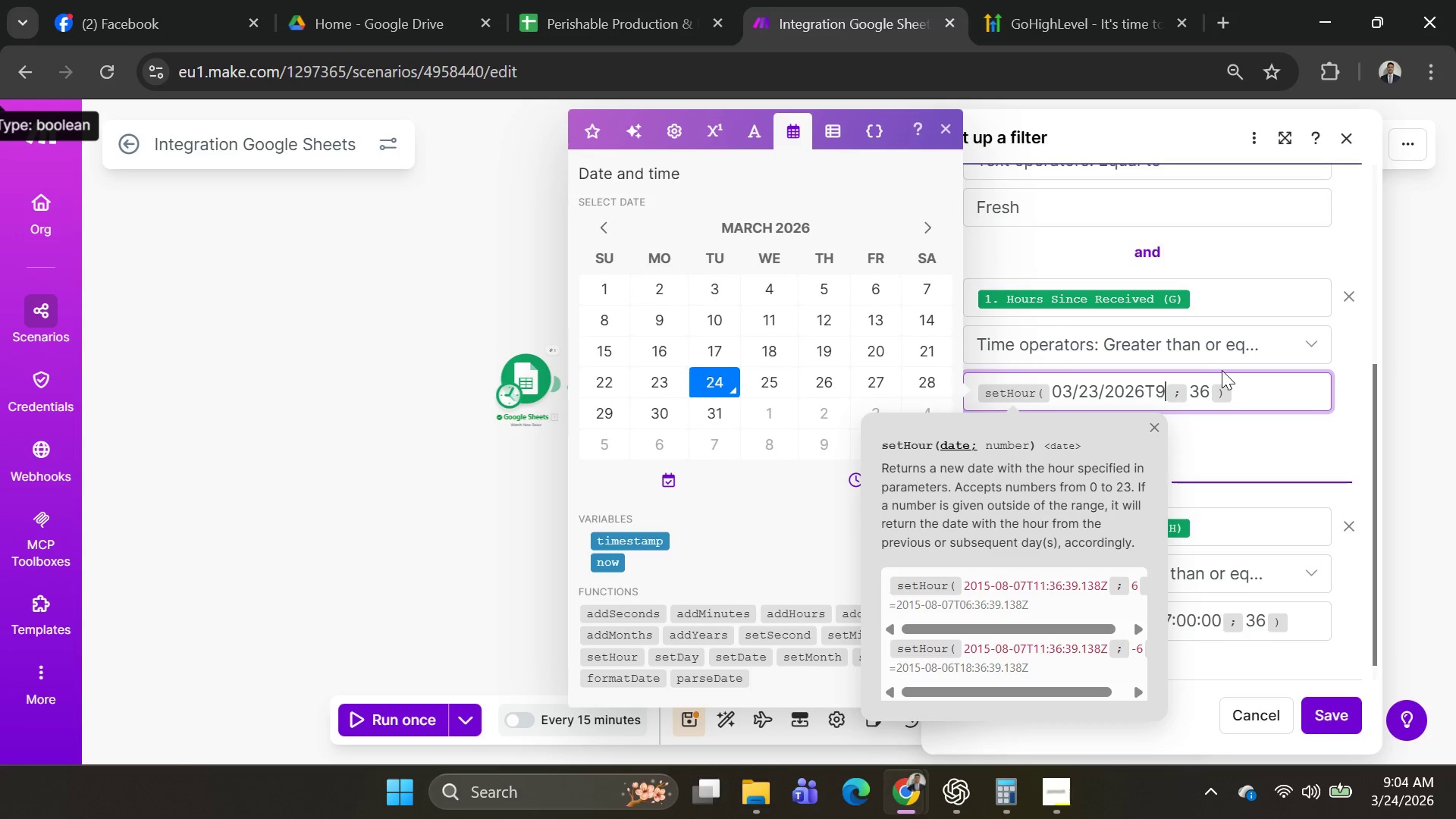 
key(Backspace)
 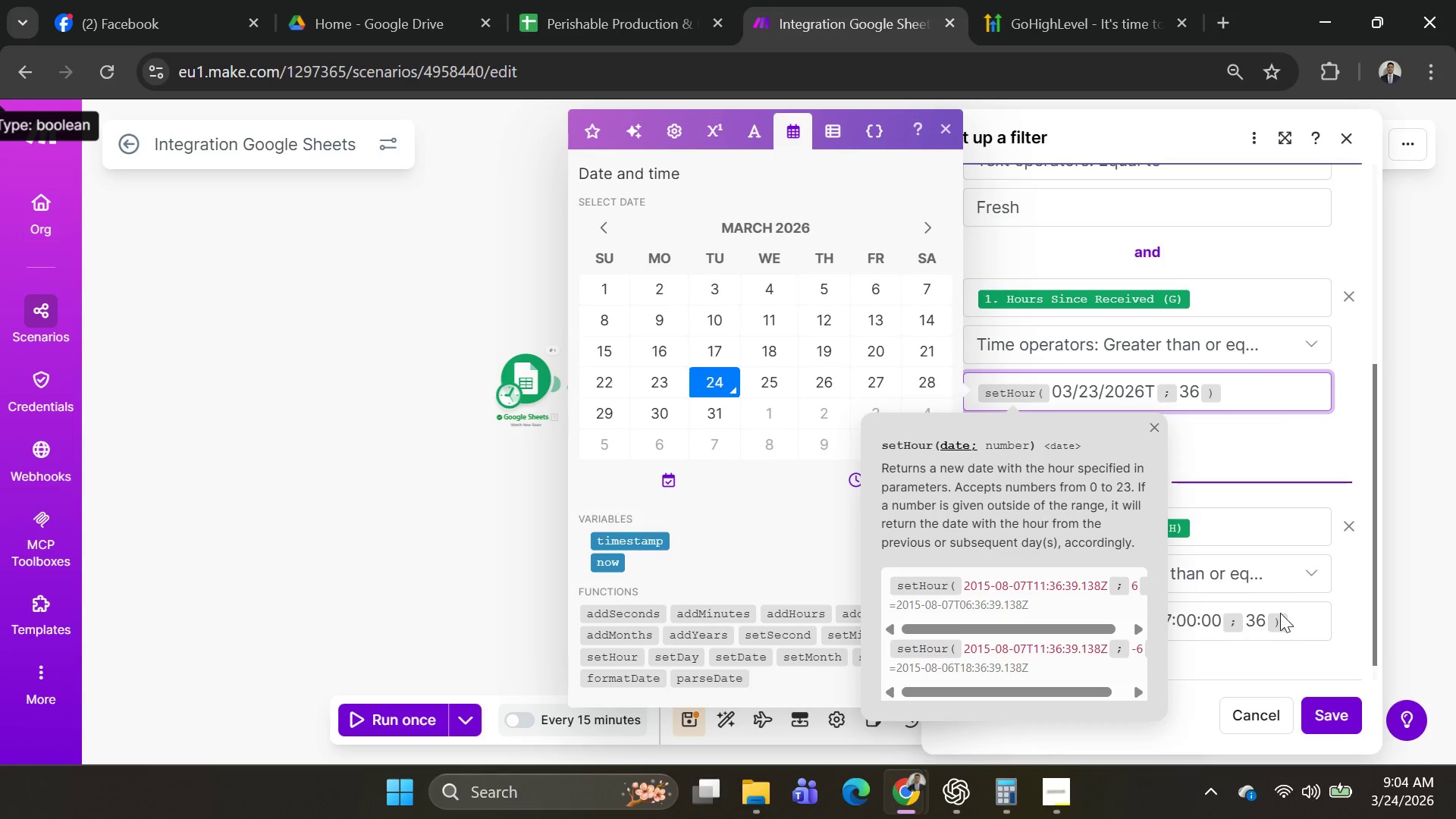 
left_click([1268, 617])
 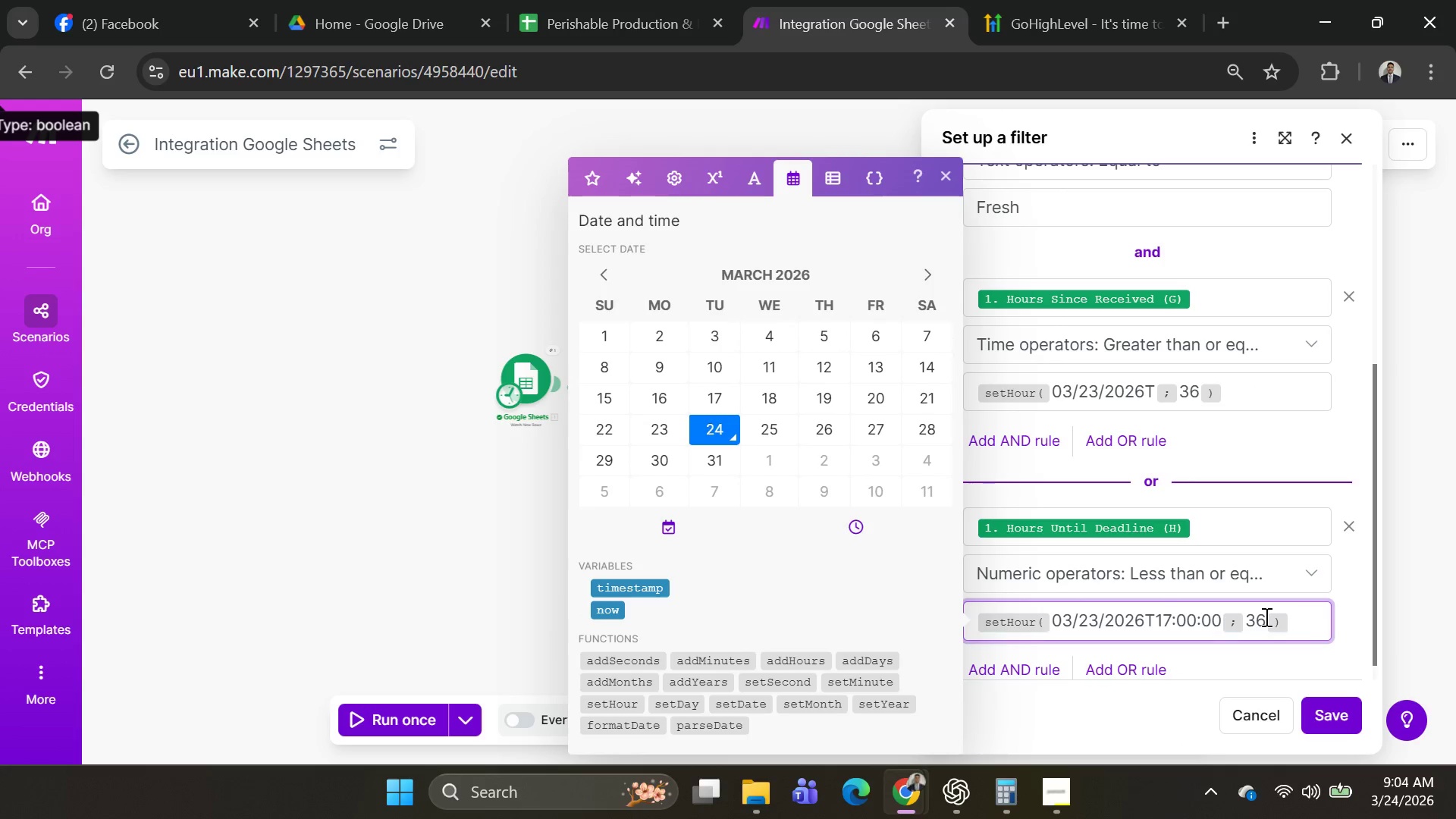 
left_click([1265, 617])
 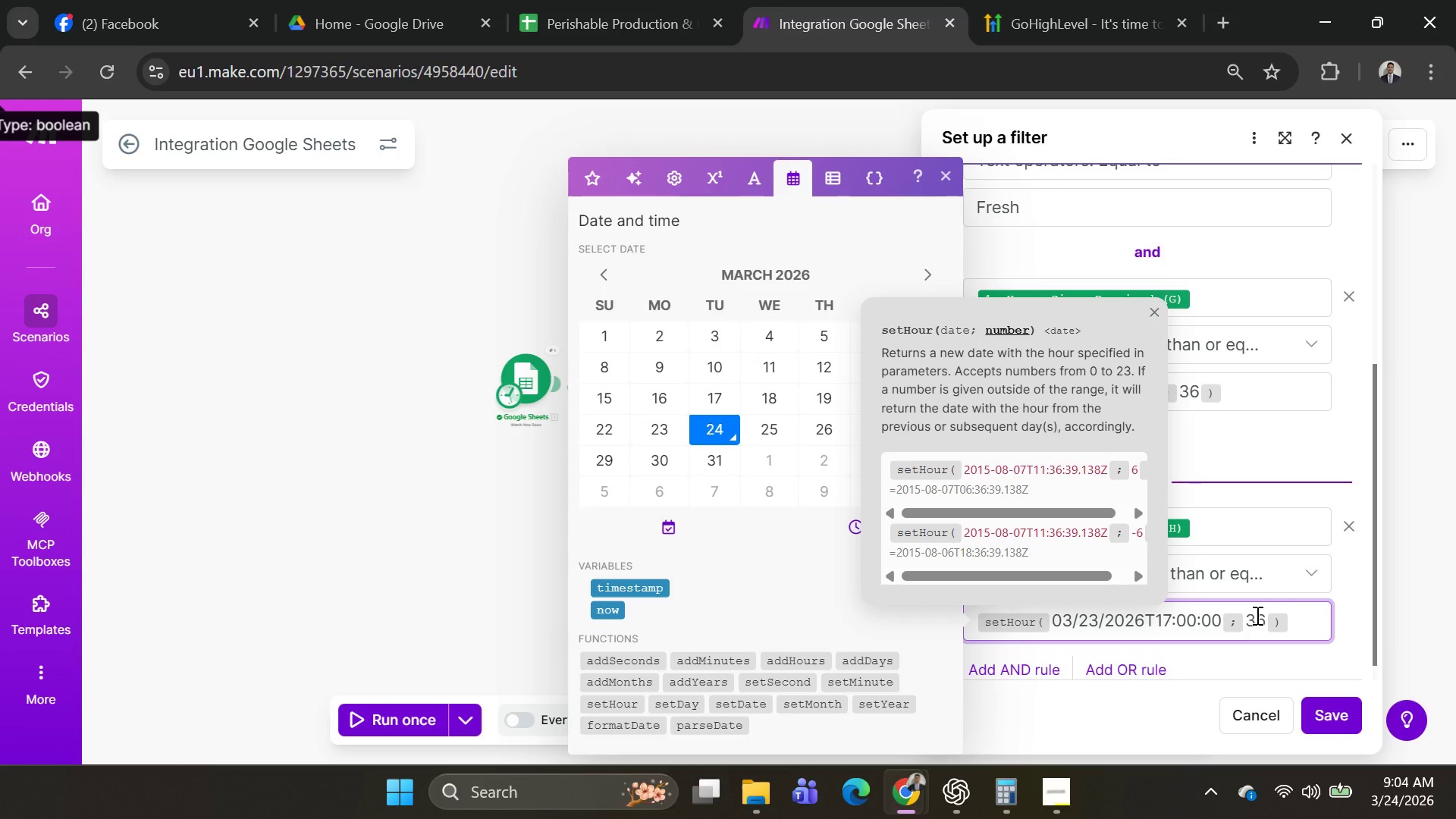 
key(Backspace)
key(Backspace)
type(24)
 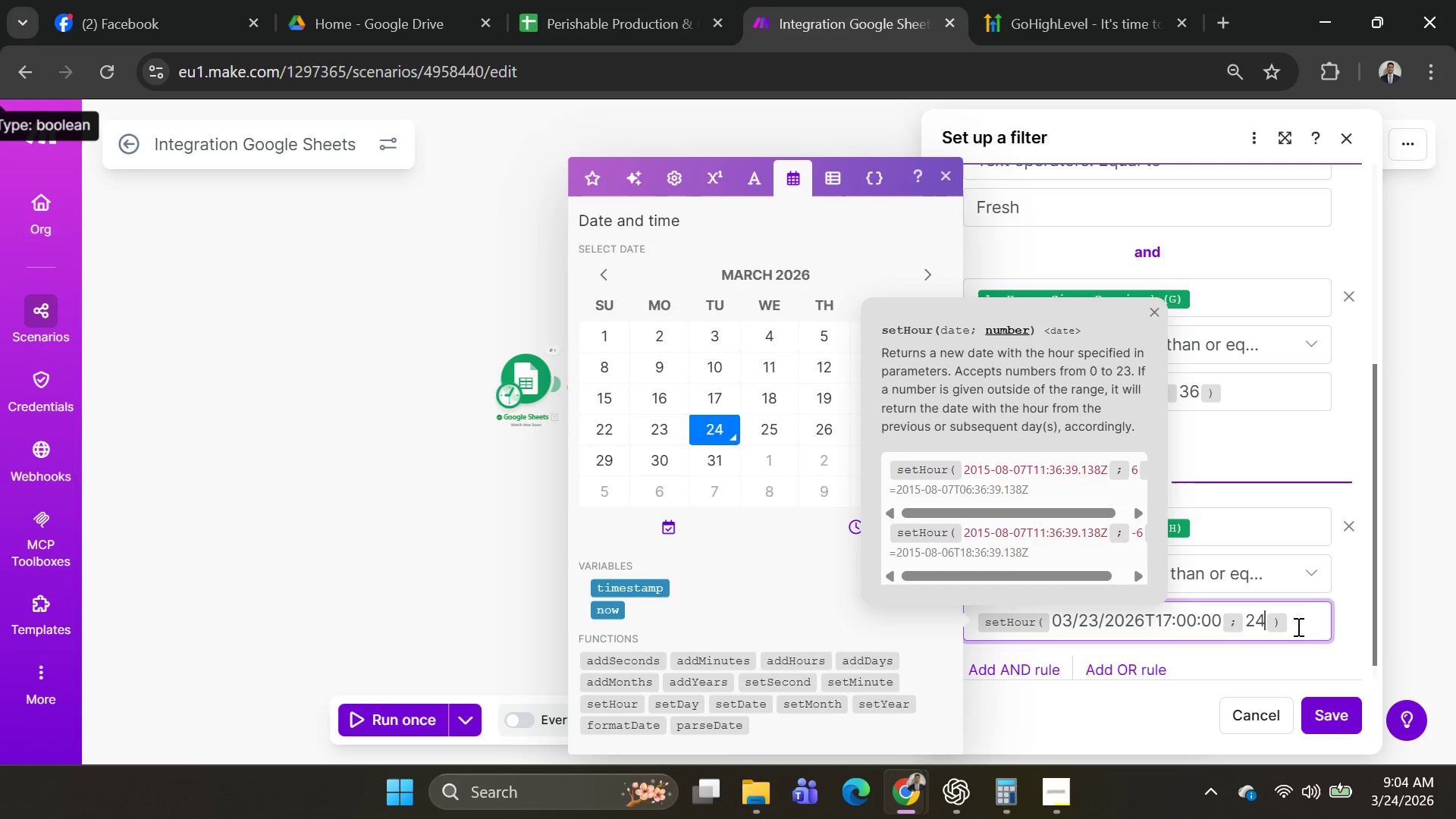 
left_click_drag(start_coordinate=[1298, 626], to_coordinate=[887, 592])
 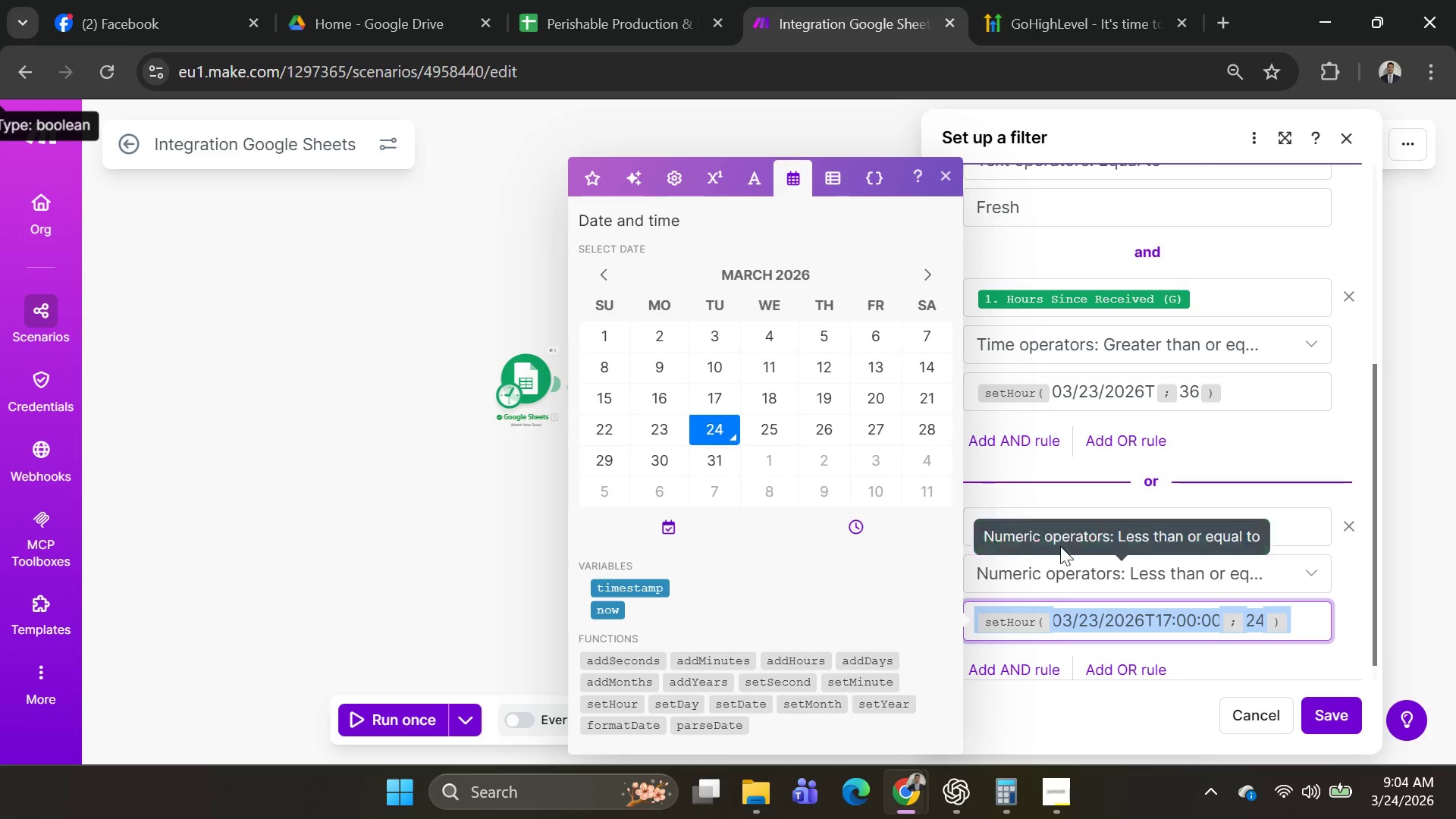 
key(Control+C)
 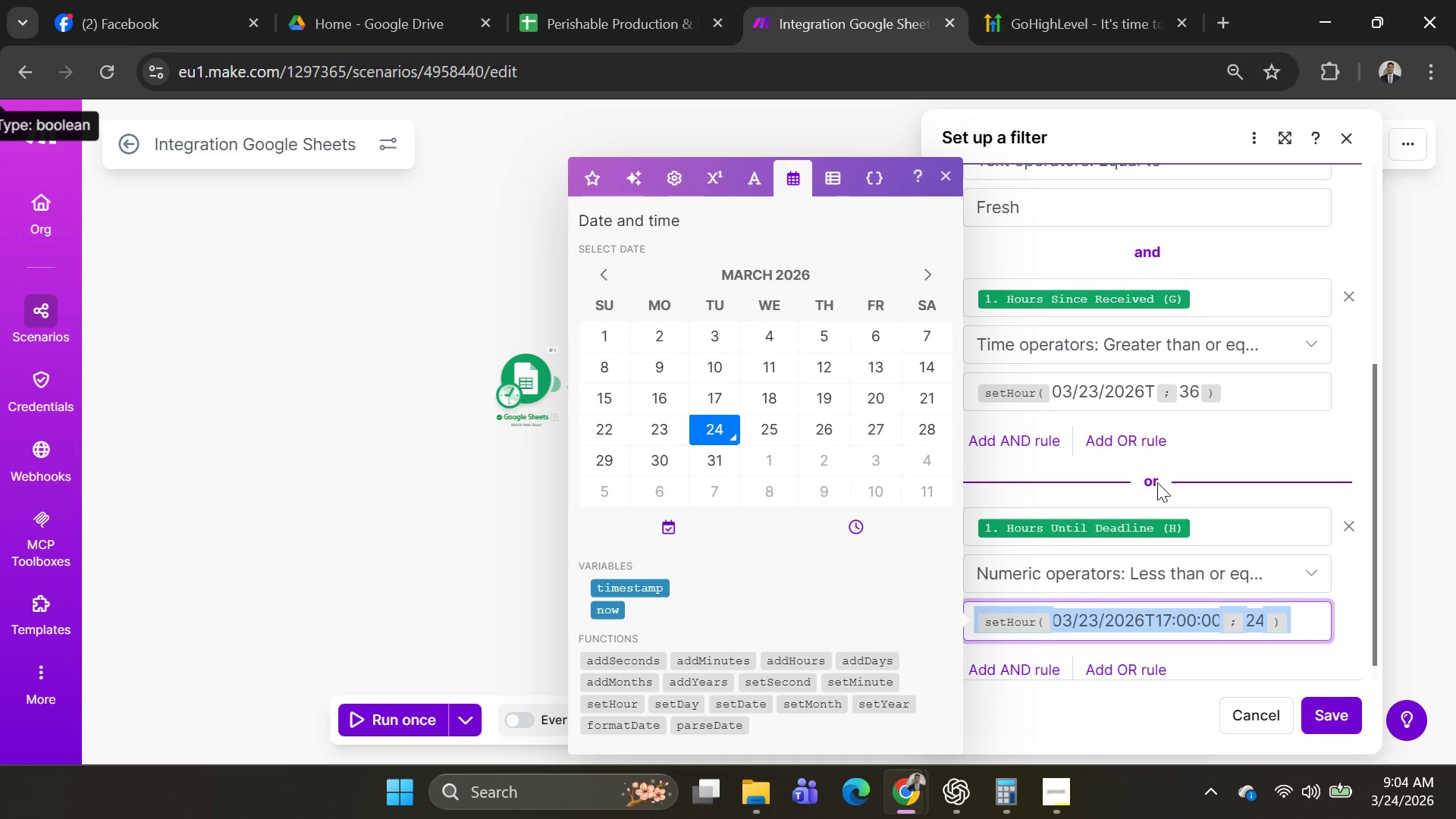 
key(Control+C)
 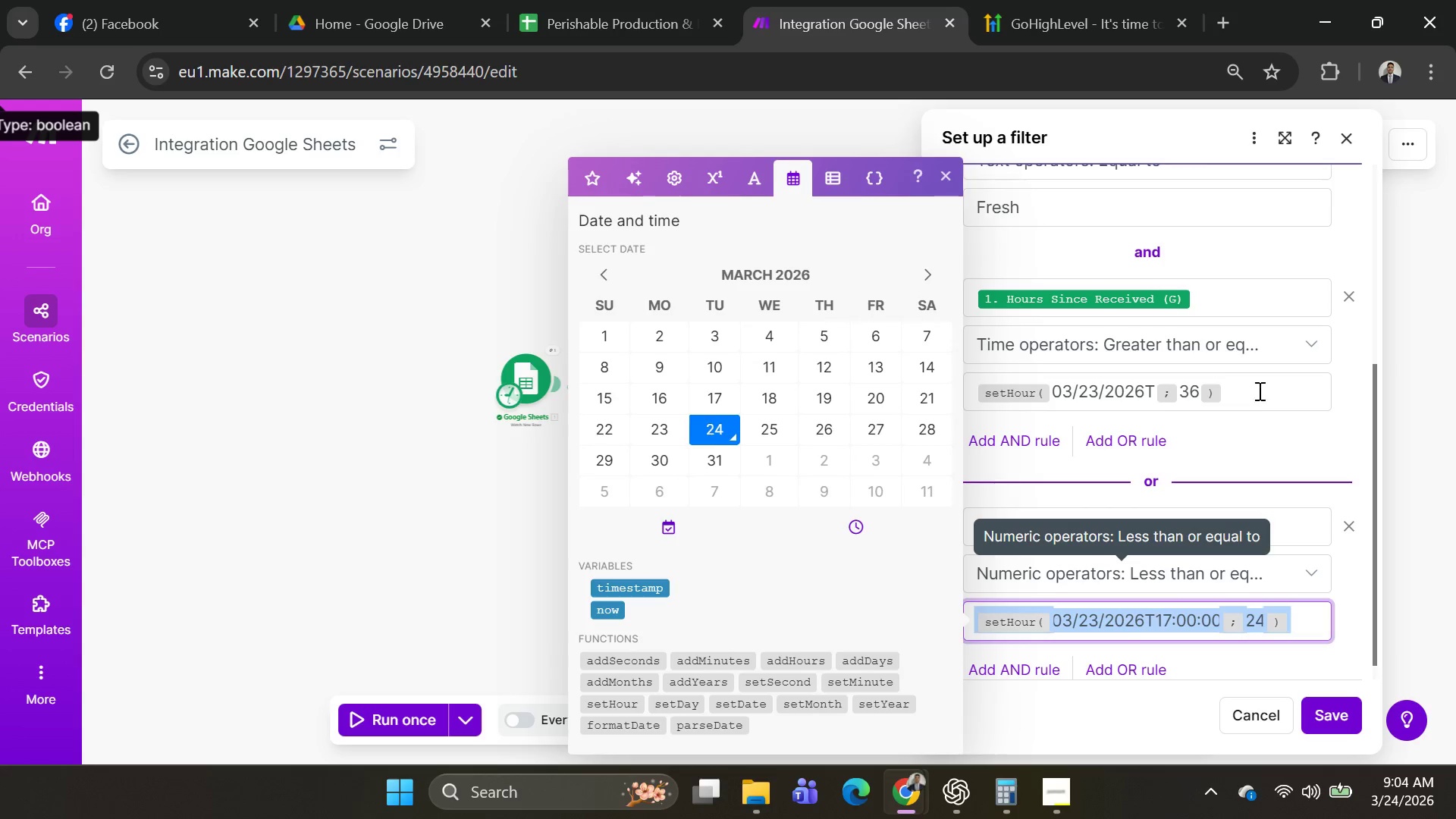 
left_click_drag(start_coordinate=[1258, 391], to_coordinate=[926, 390])
 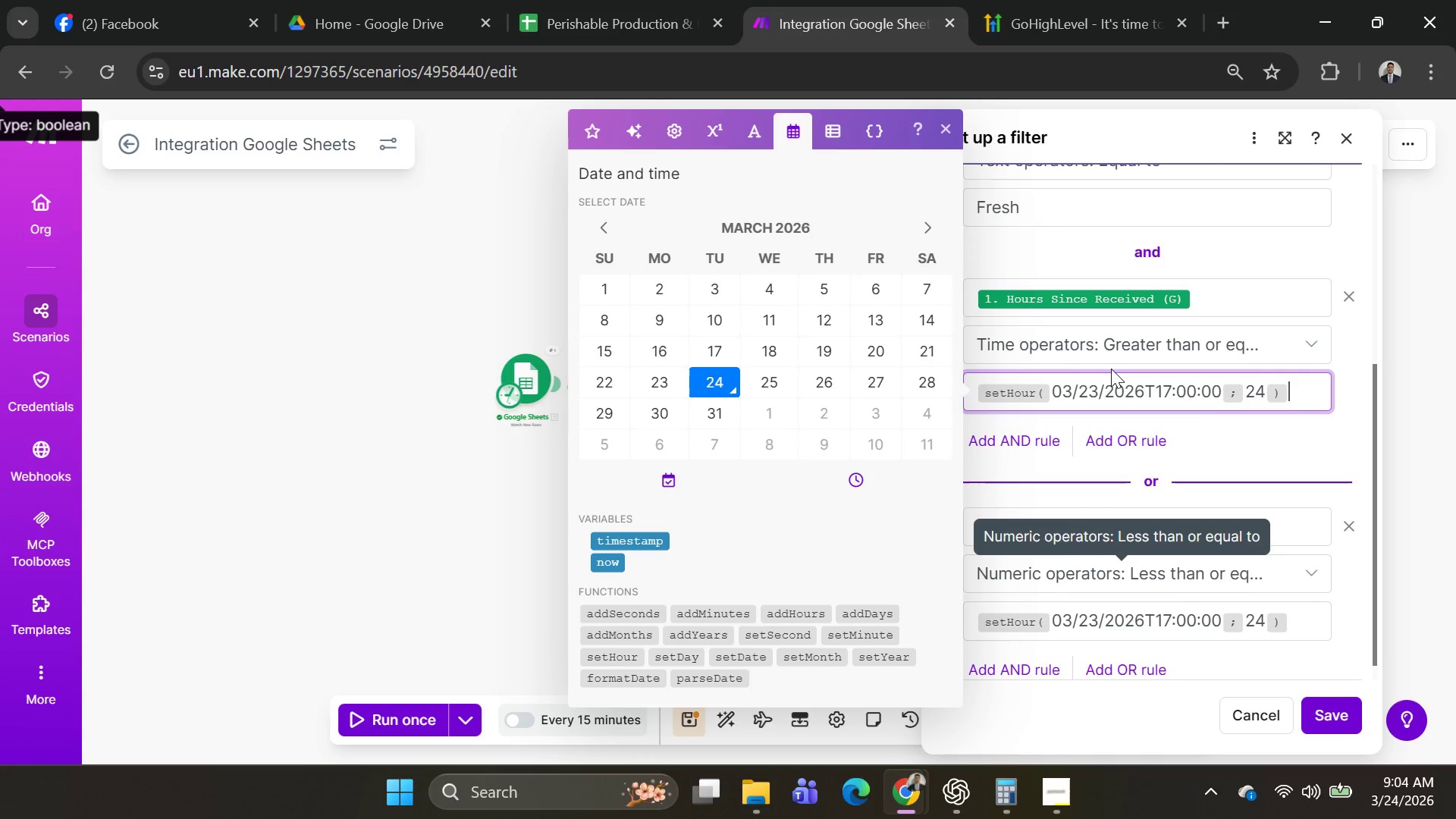 
key(Control+V)
 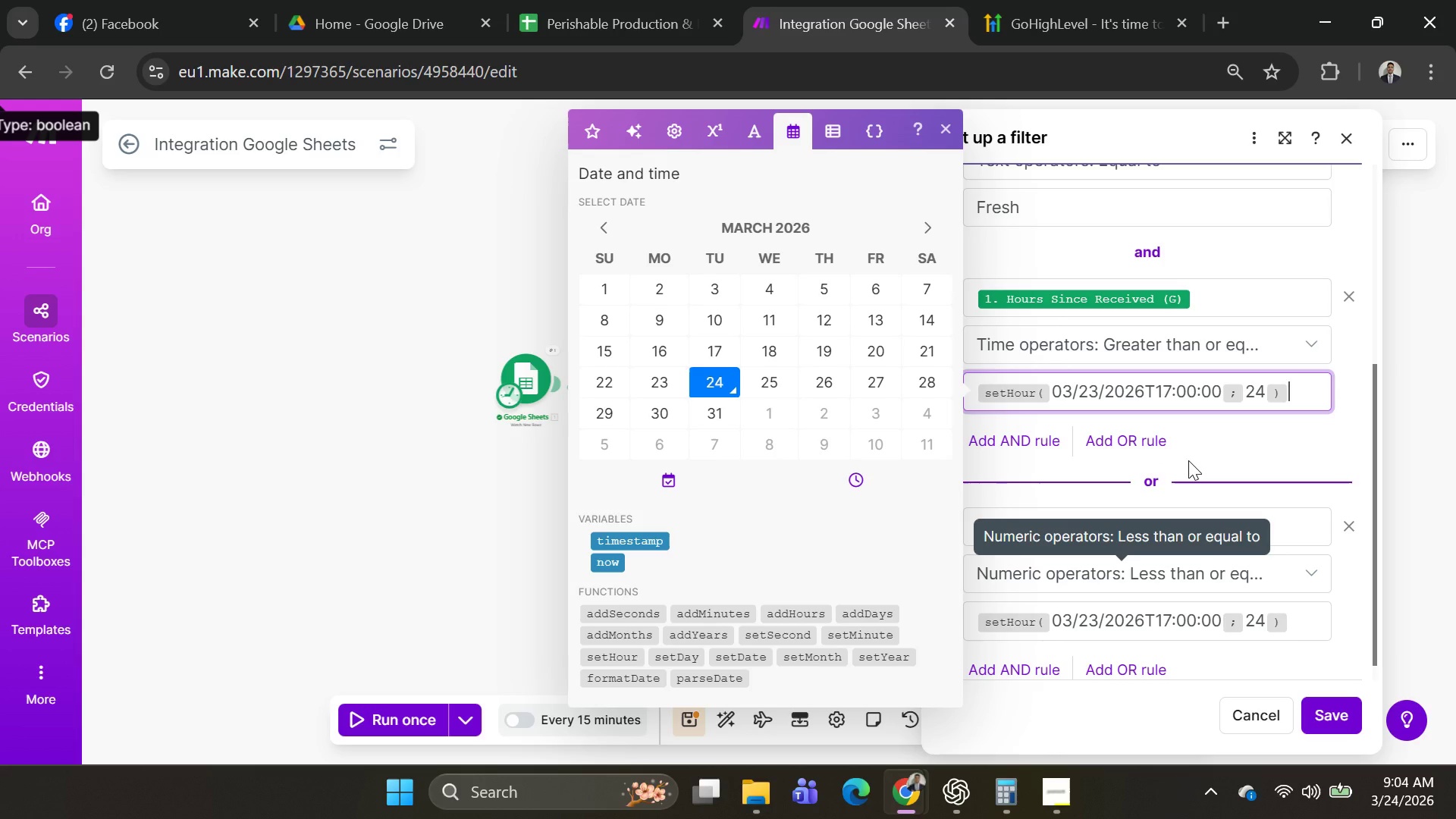 
wait(14.66)
 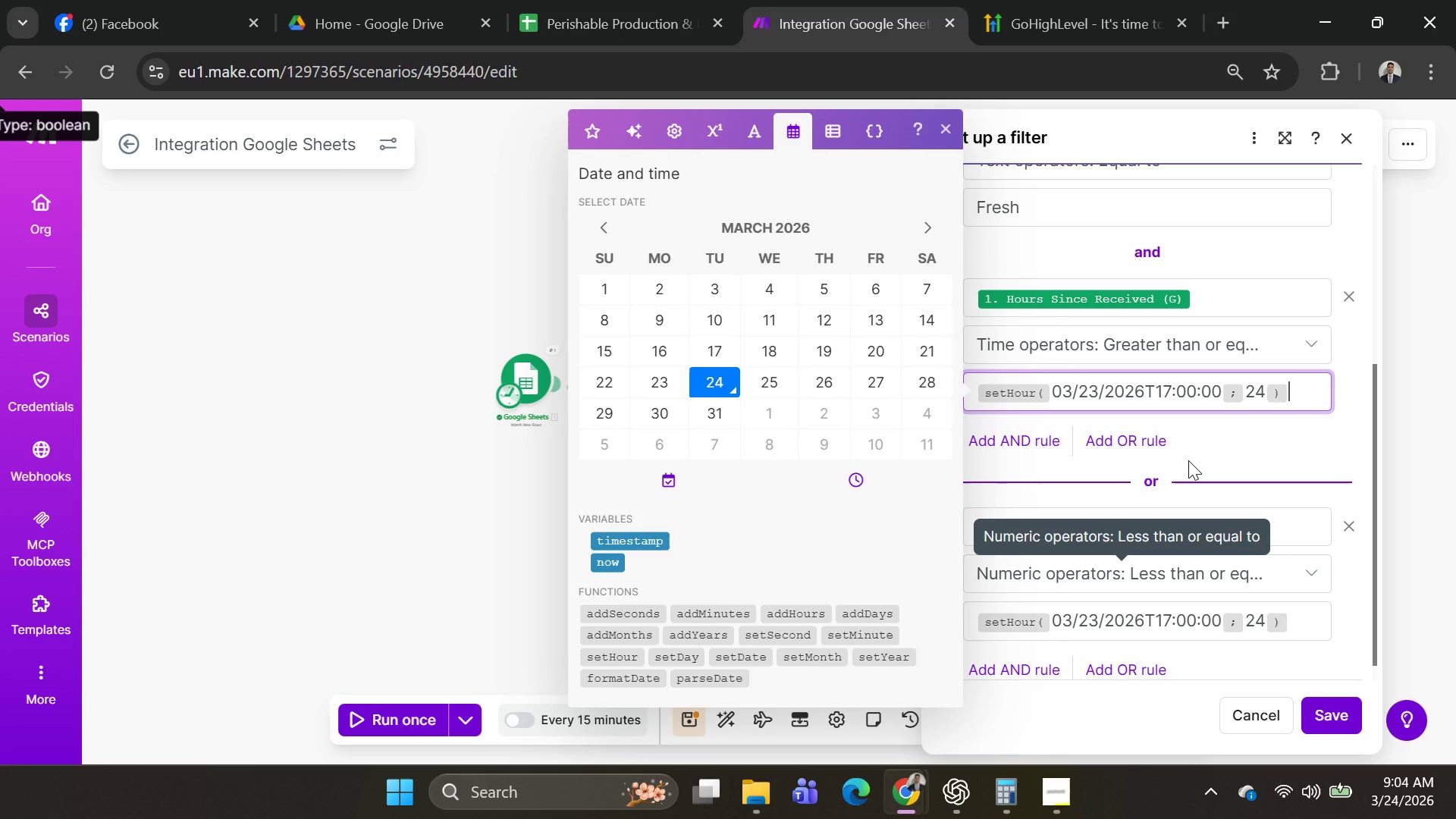 
left_click([1269, 621])
 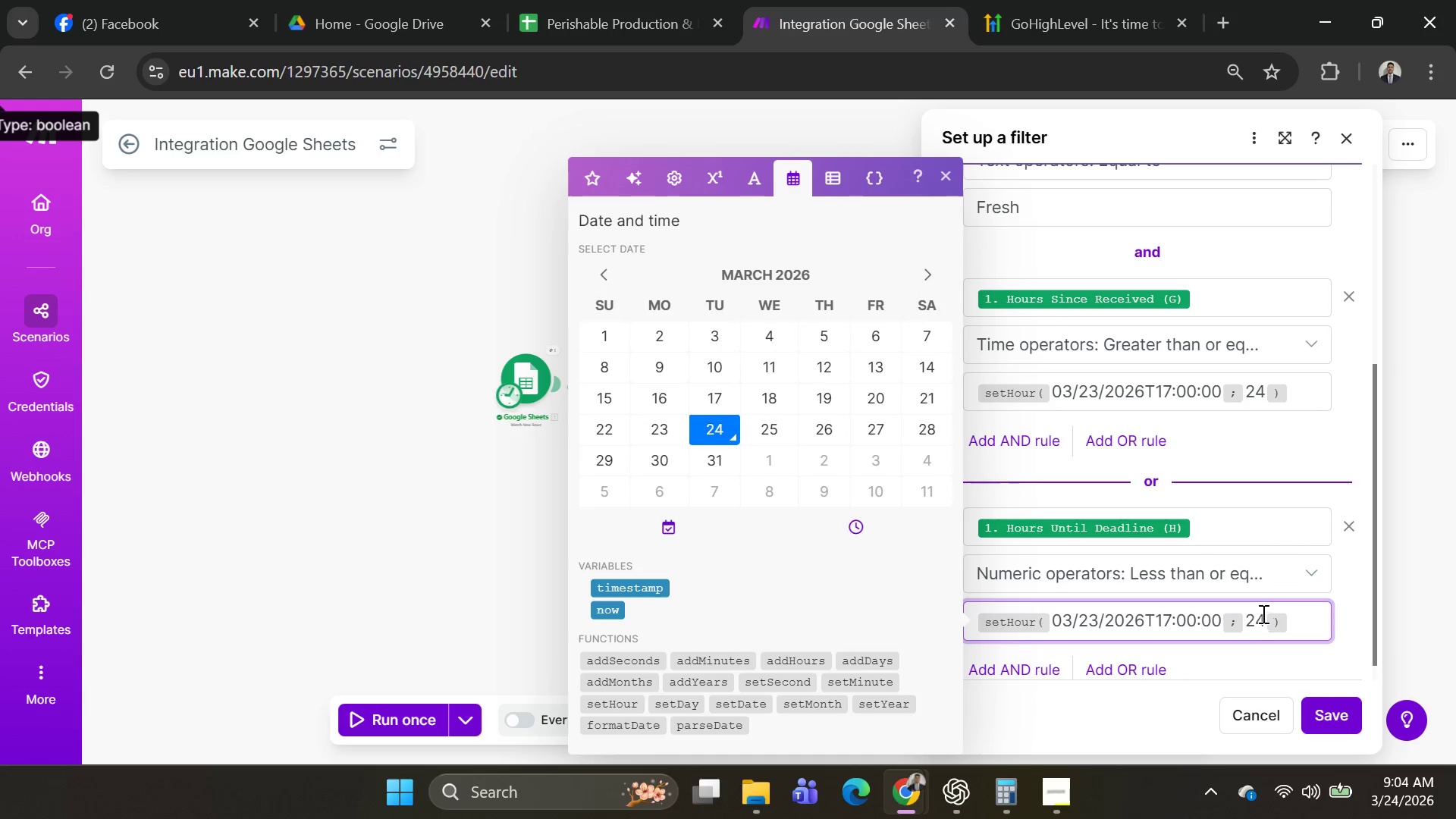 
left_click([1262, 613])
 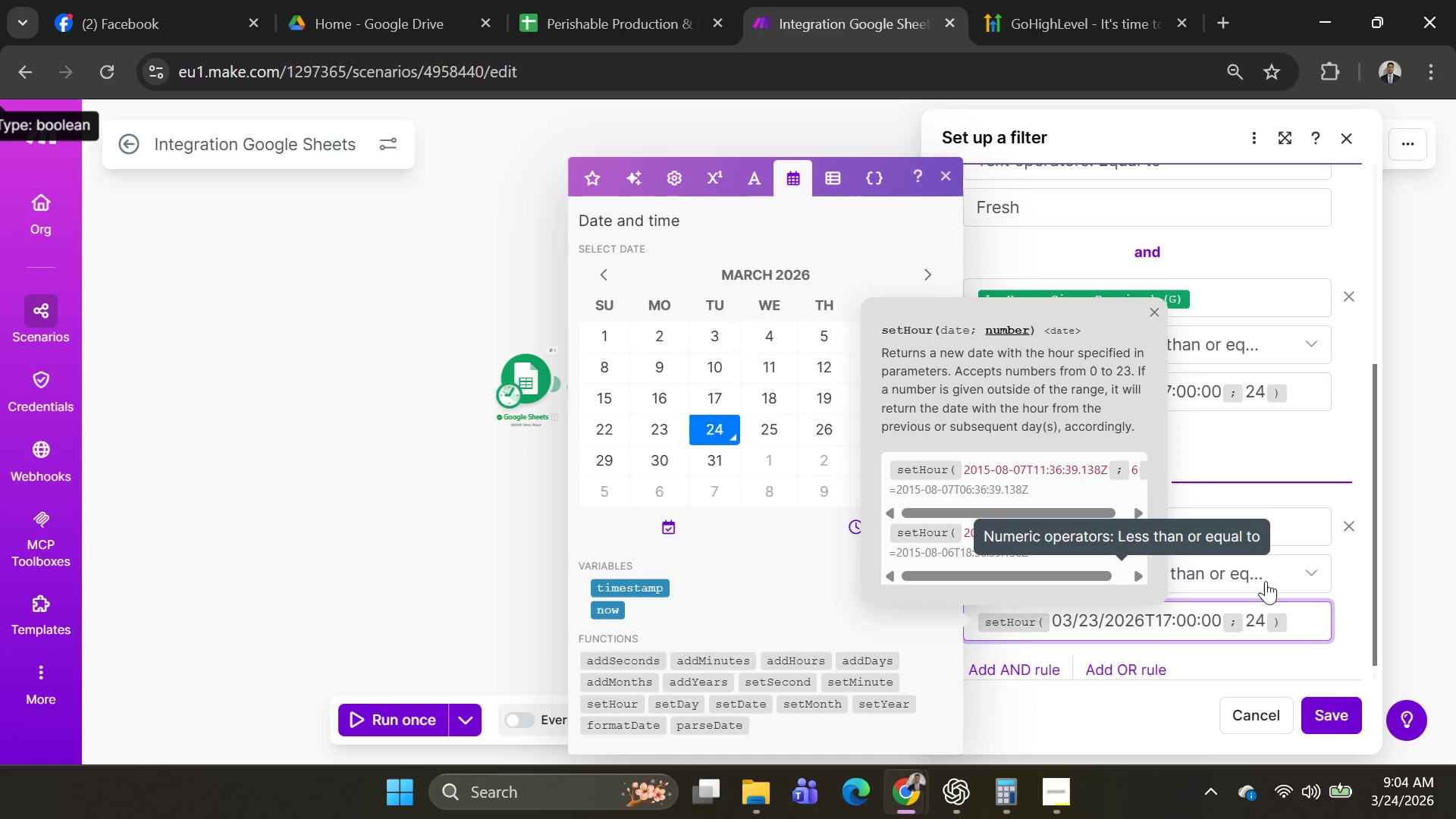 
key(Backspace)
 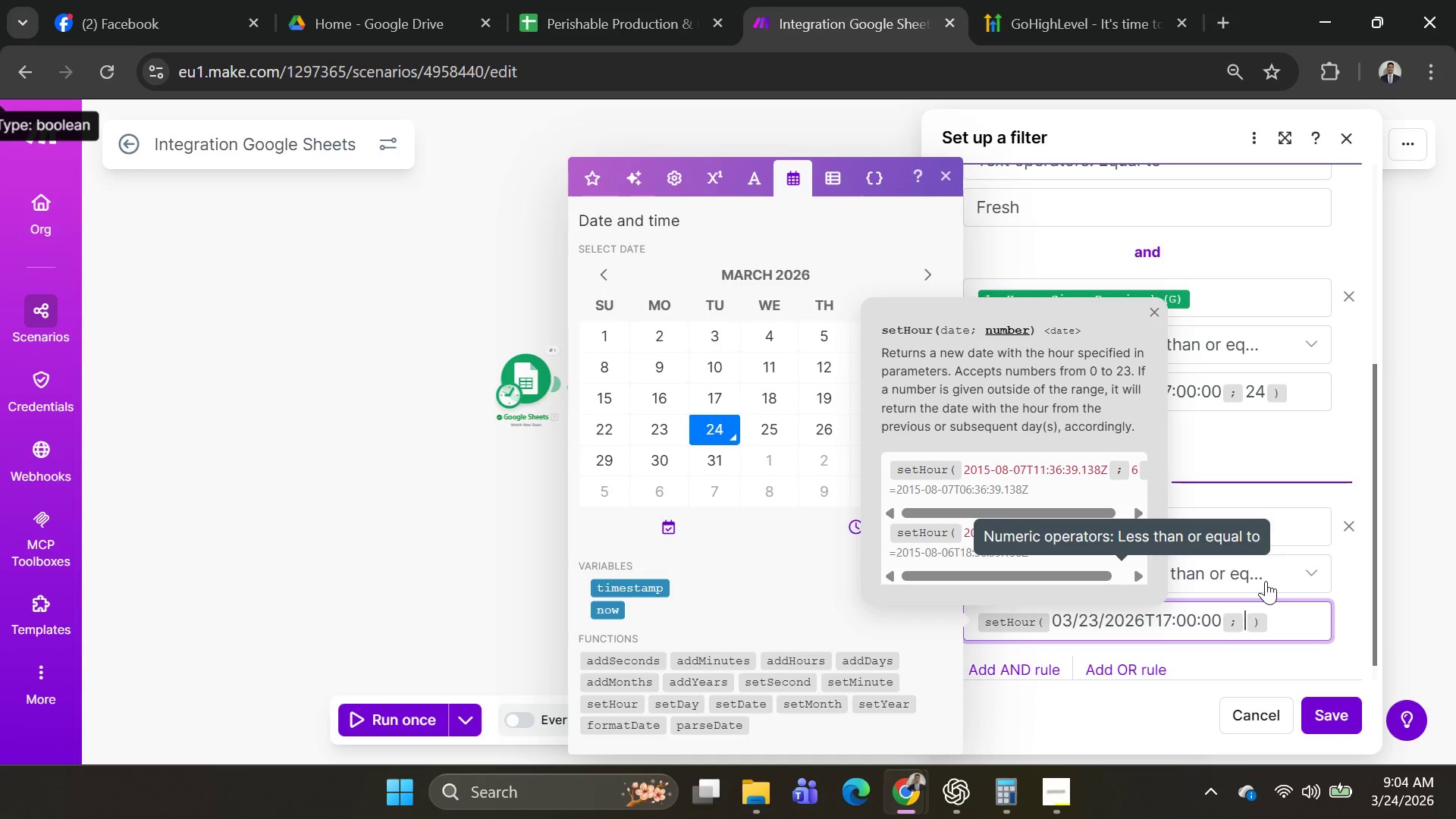 
key(Backspace)
 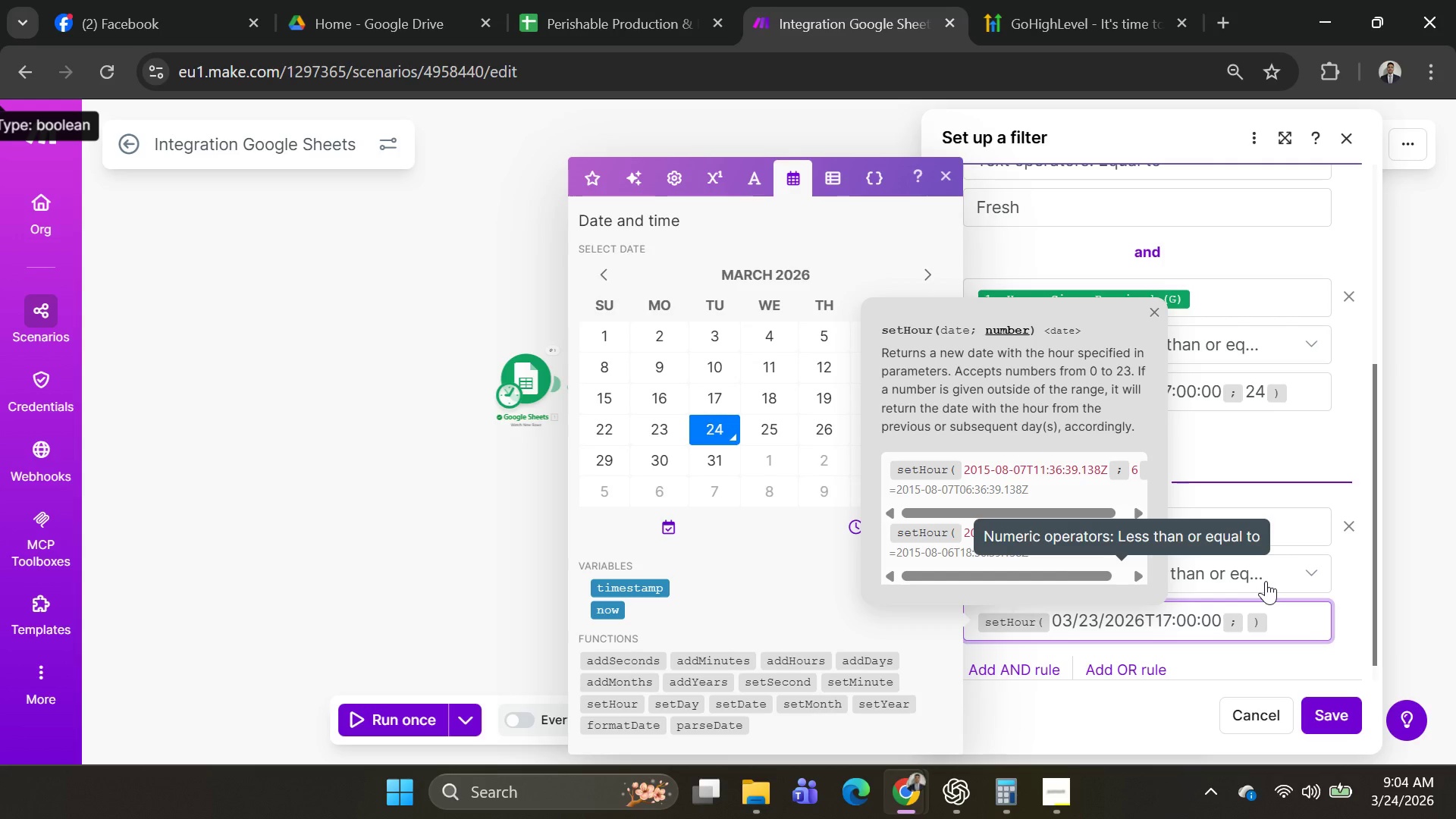 
type(24)
 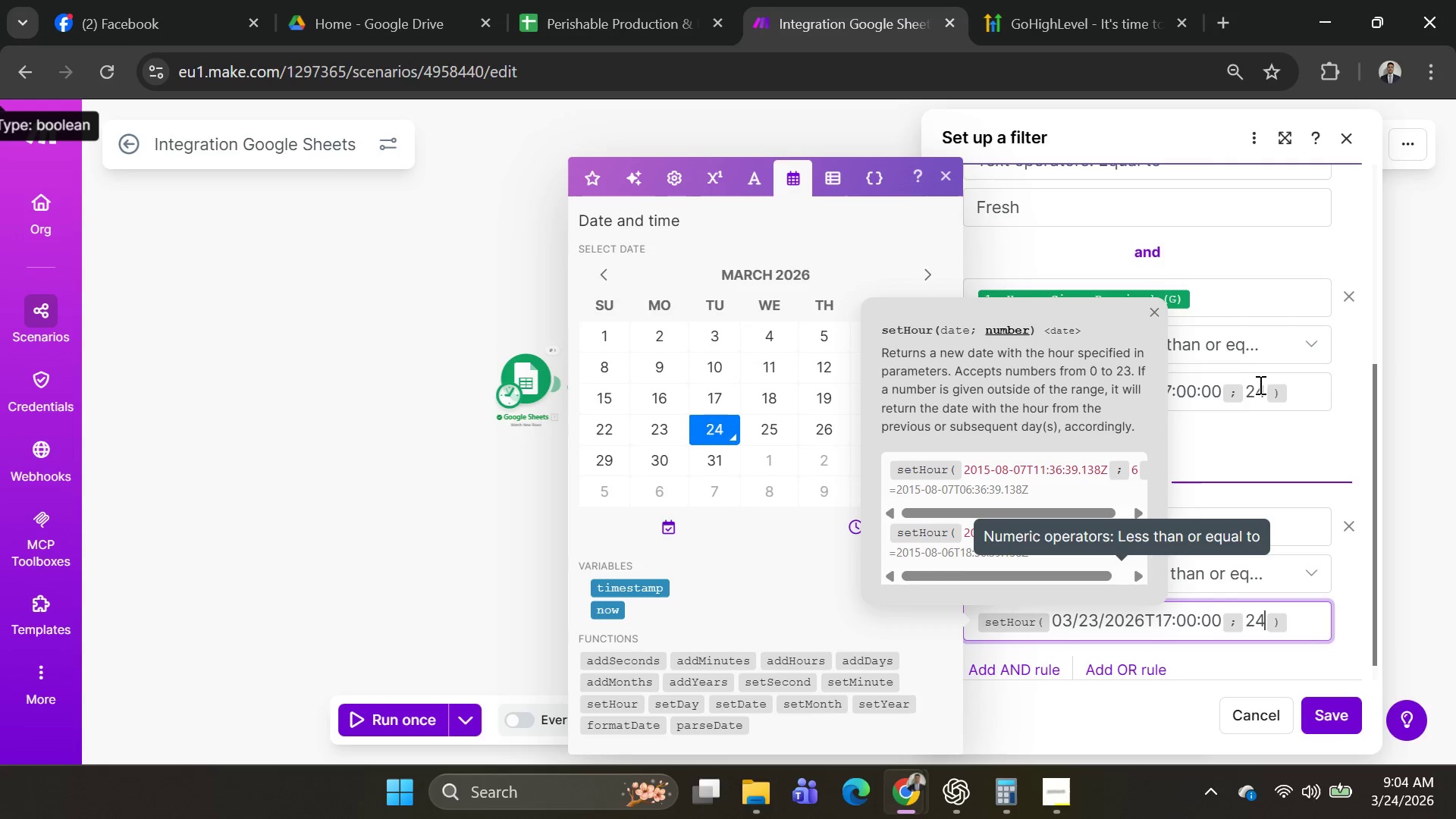 
left_click([1262, 388])
 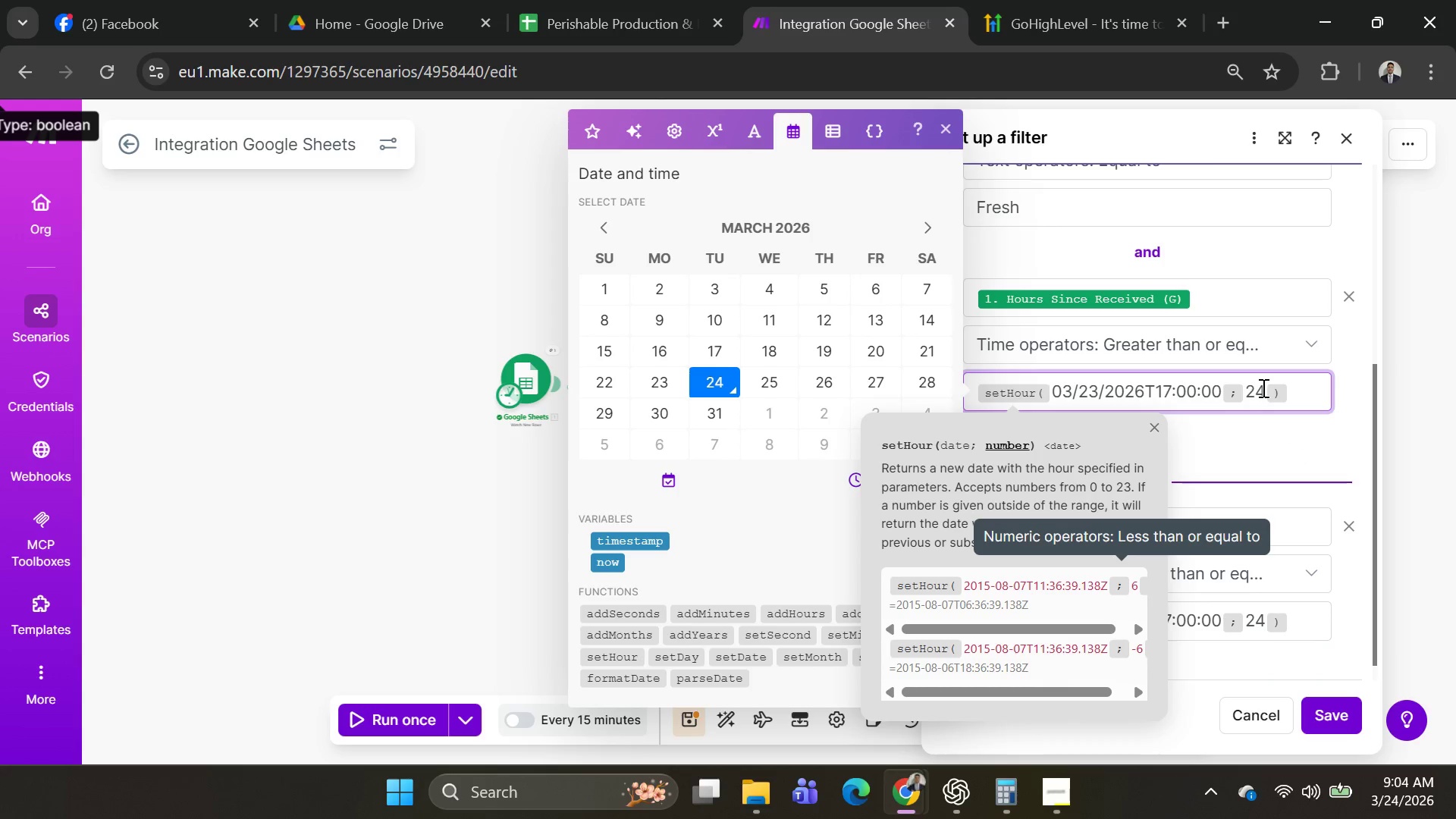 
key(Backspace)
key(Backspace)
type(36)
 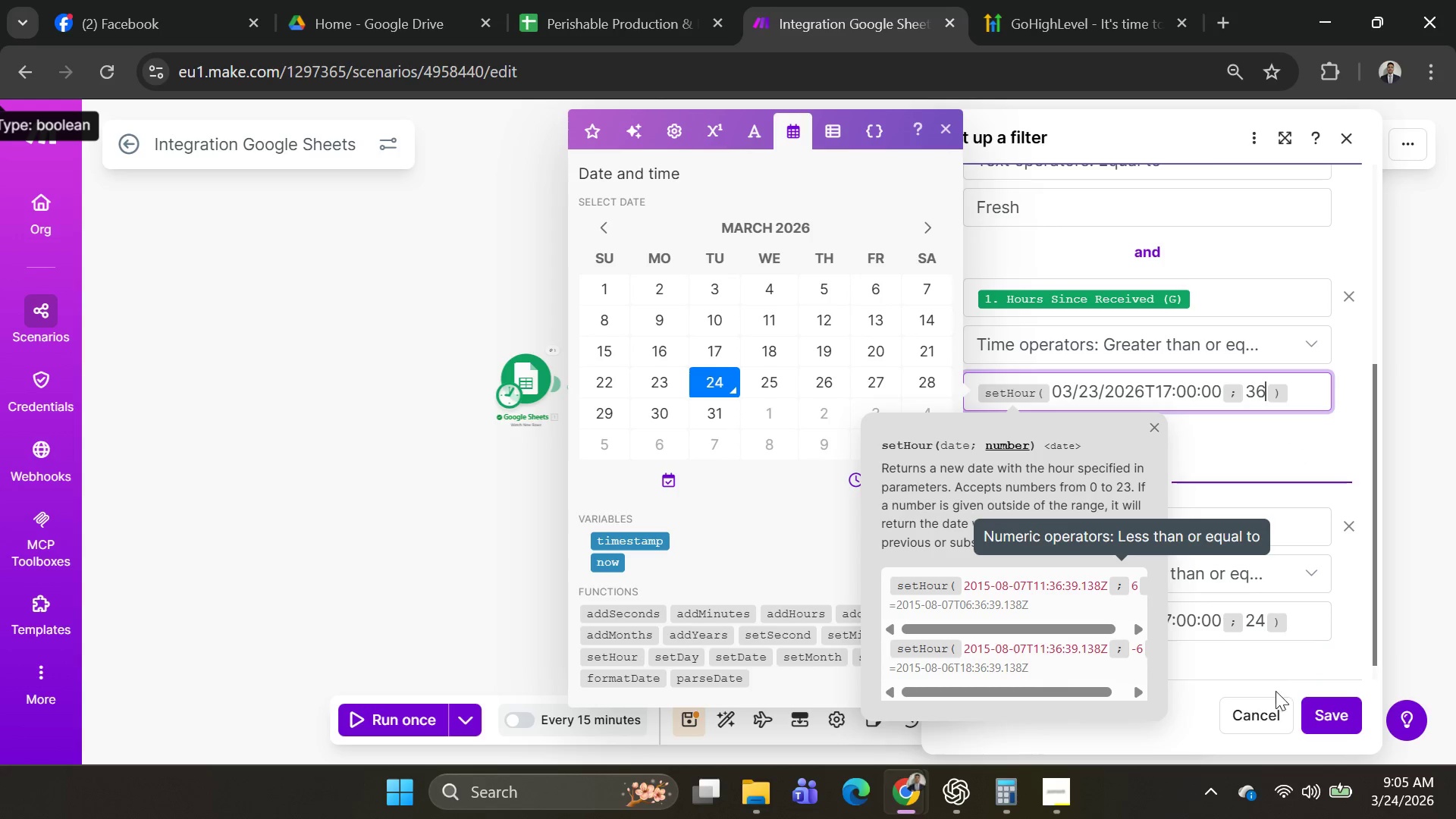 
left_click([1351, 721])
 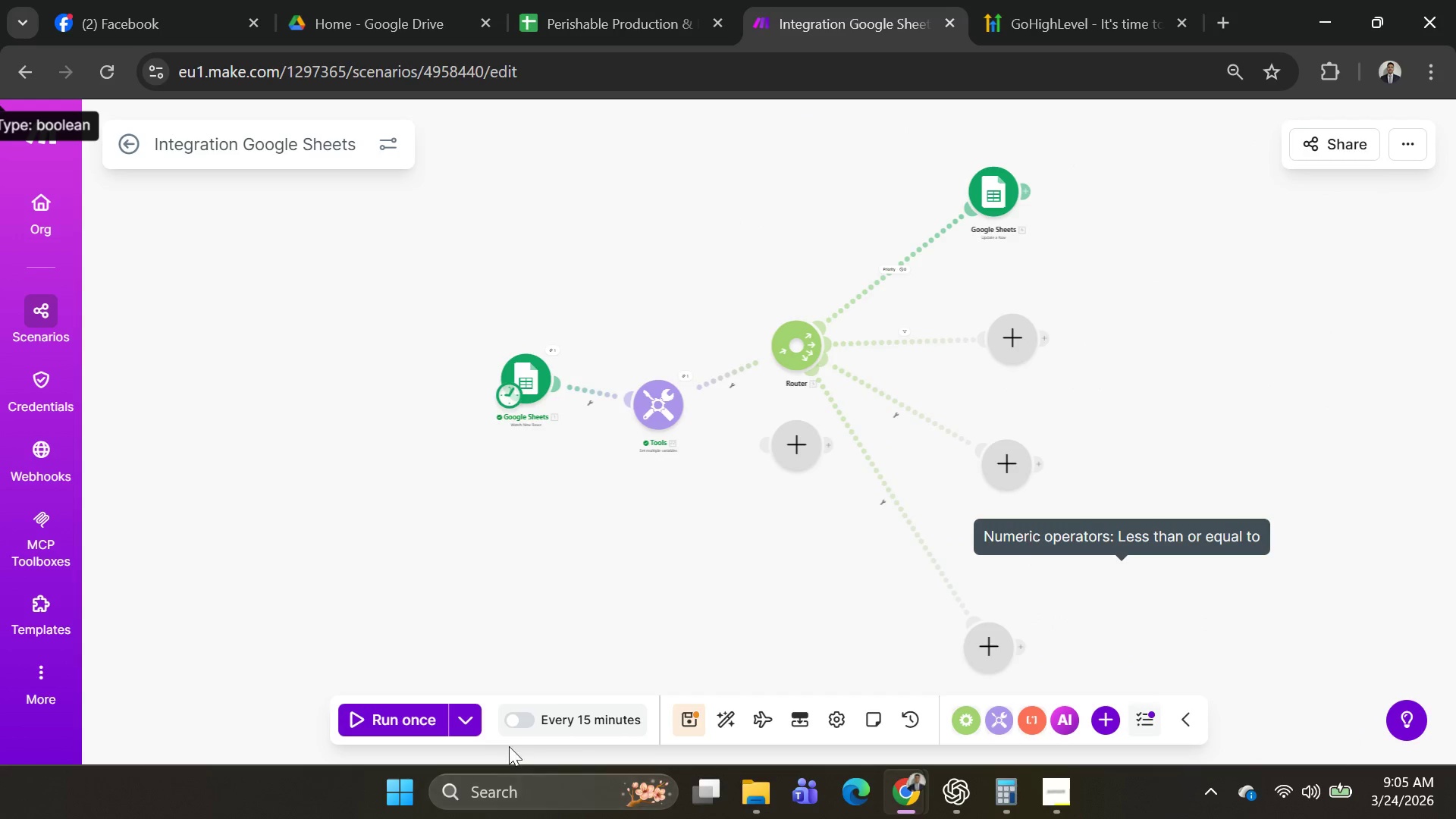 
left_click([466, 721])
 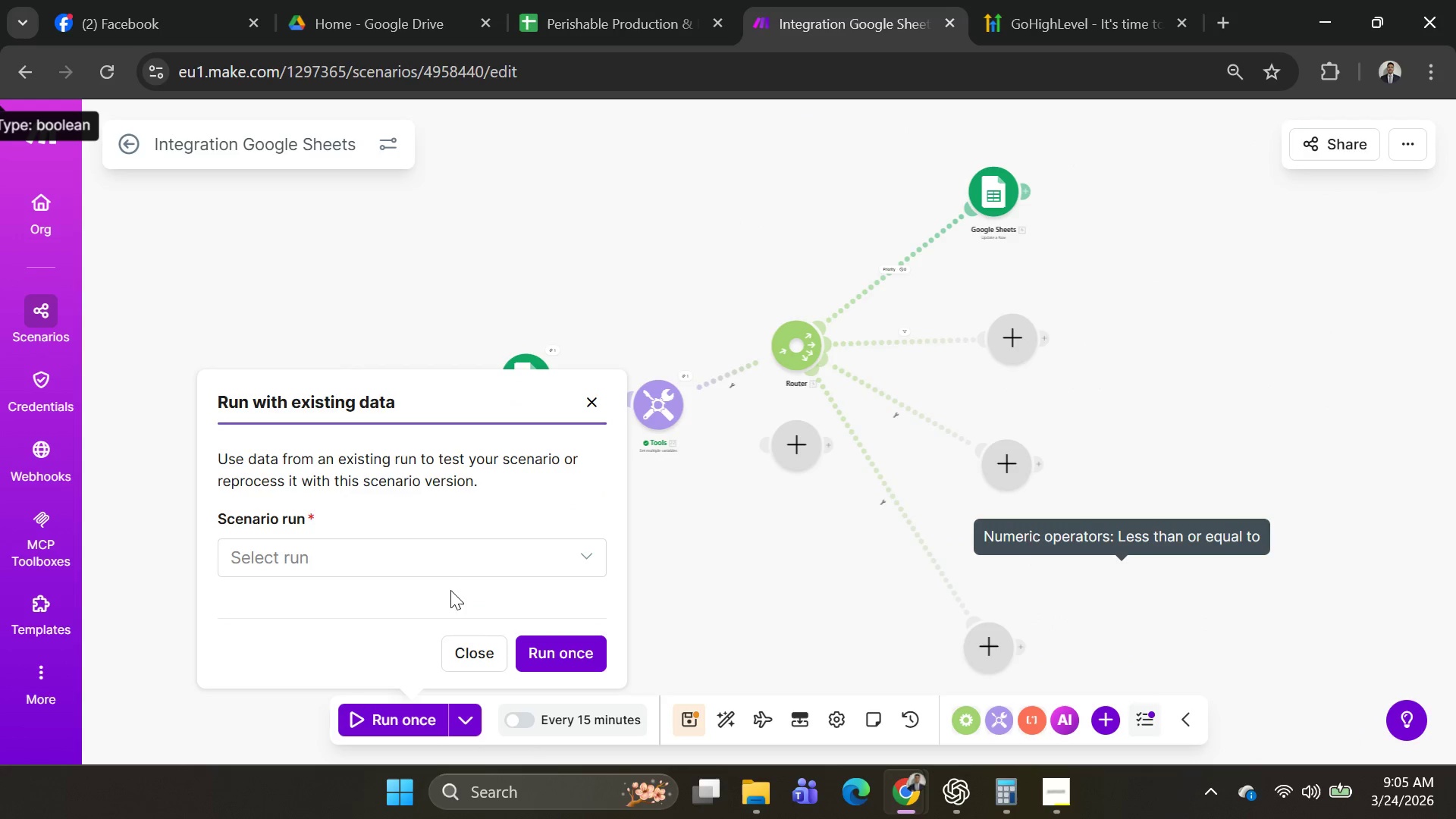 
left_click([450, 541])
 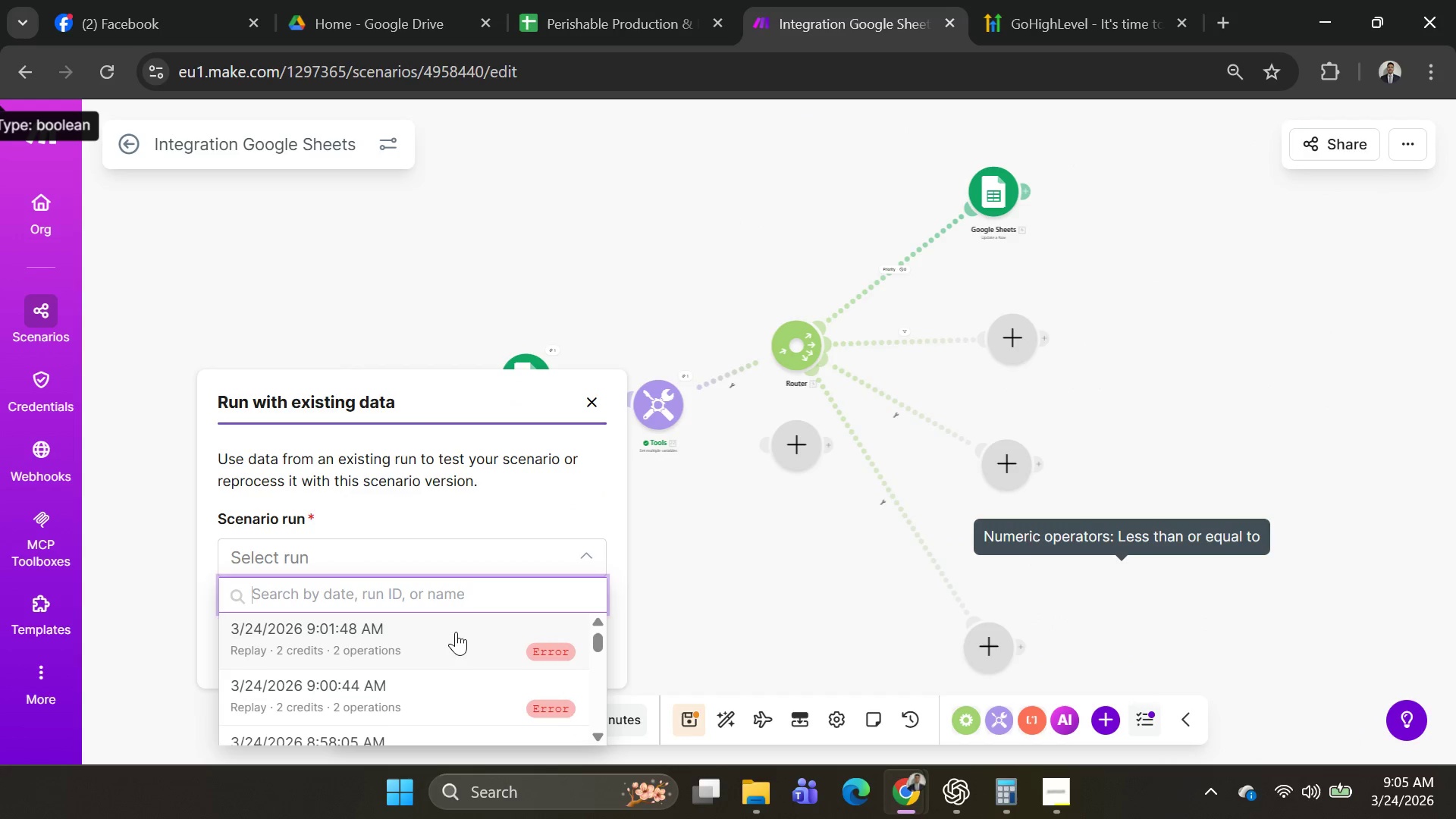 
left_click([459, 638])
 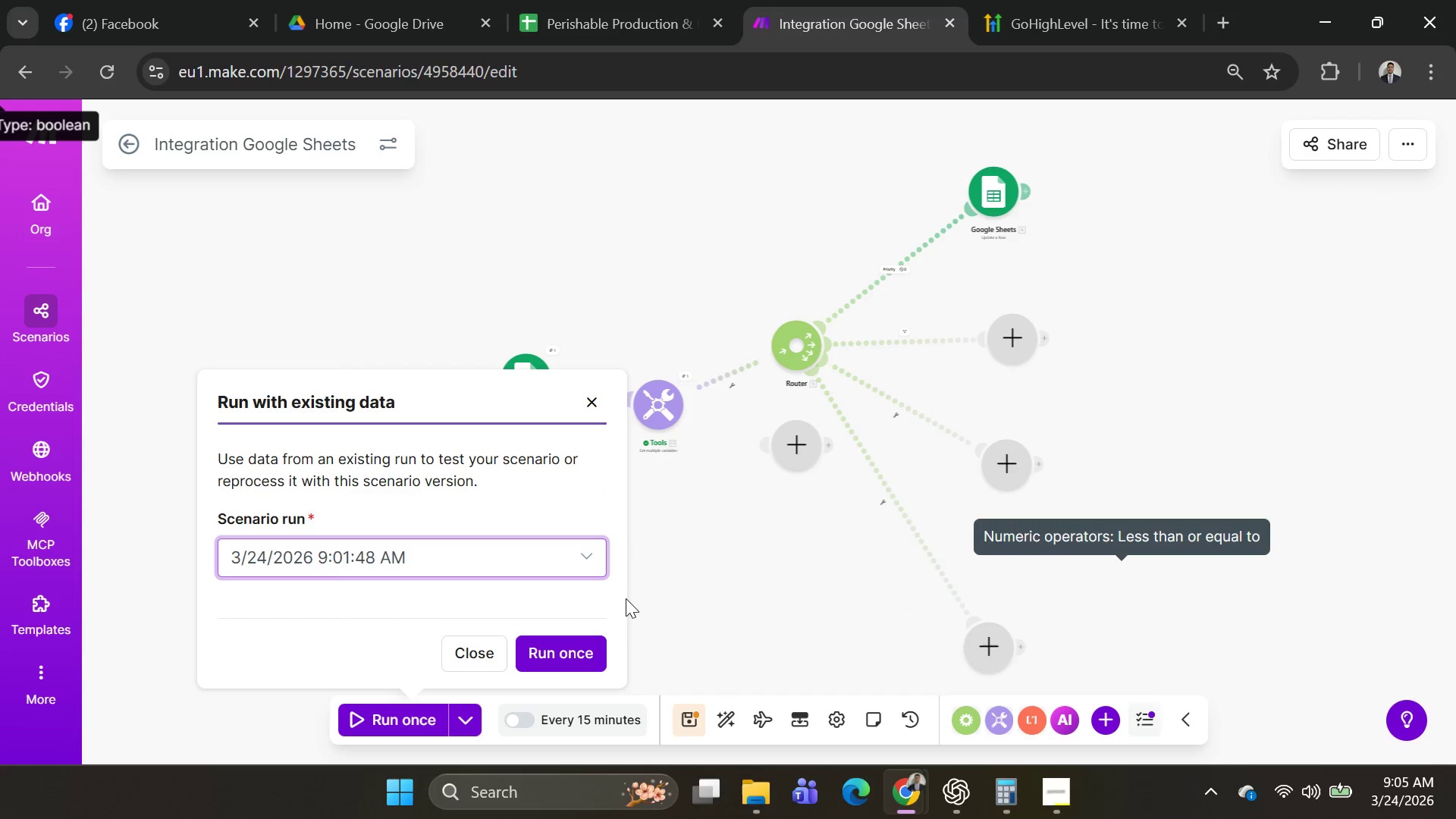 
left_click([596, 640])
 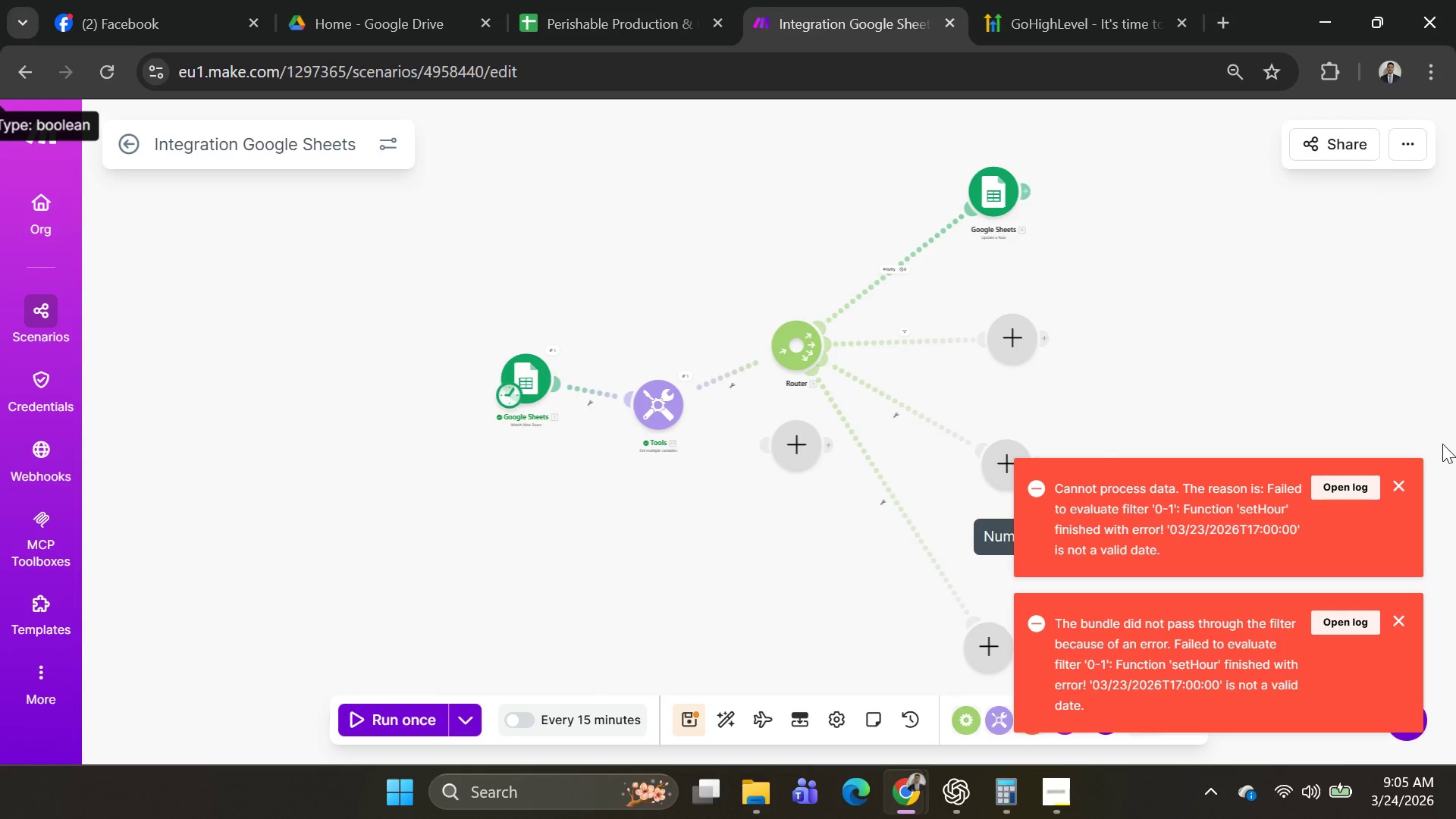 
left_click([1401, 481])
 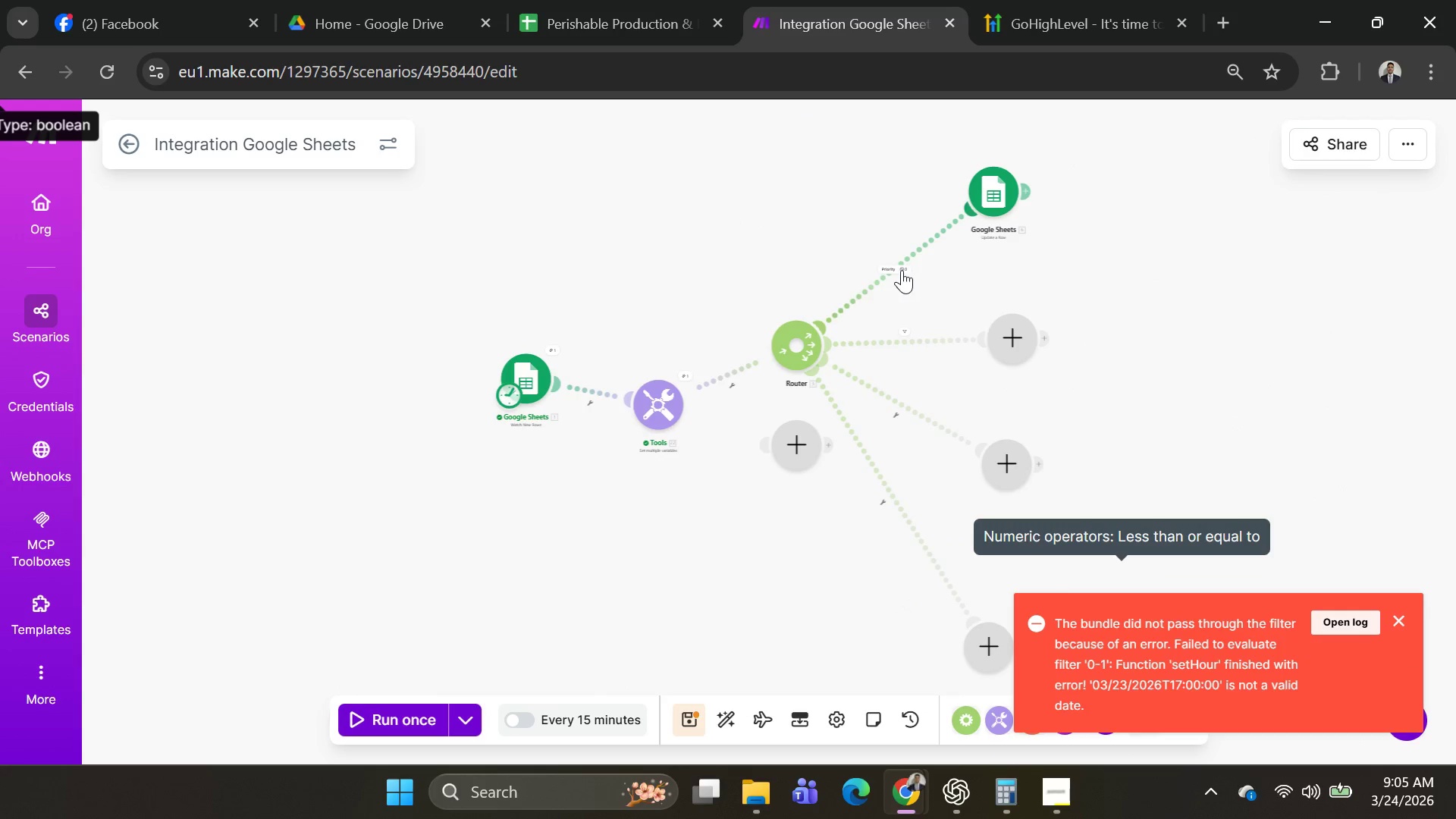 
left_click([900, 270])
 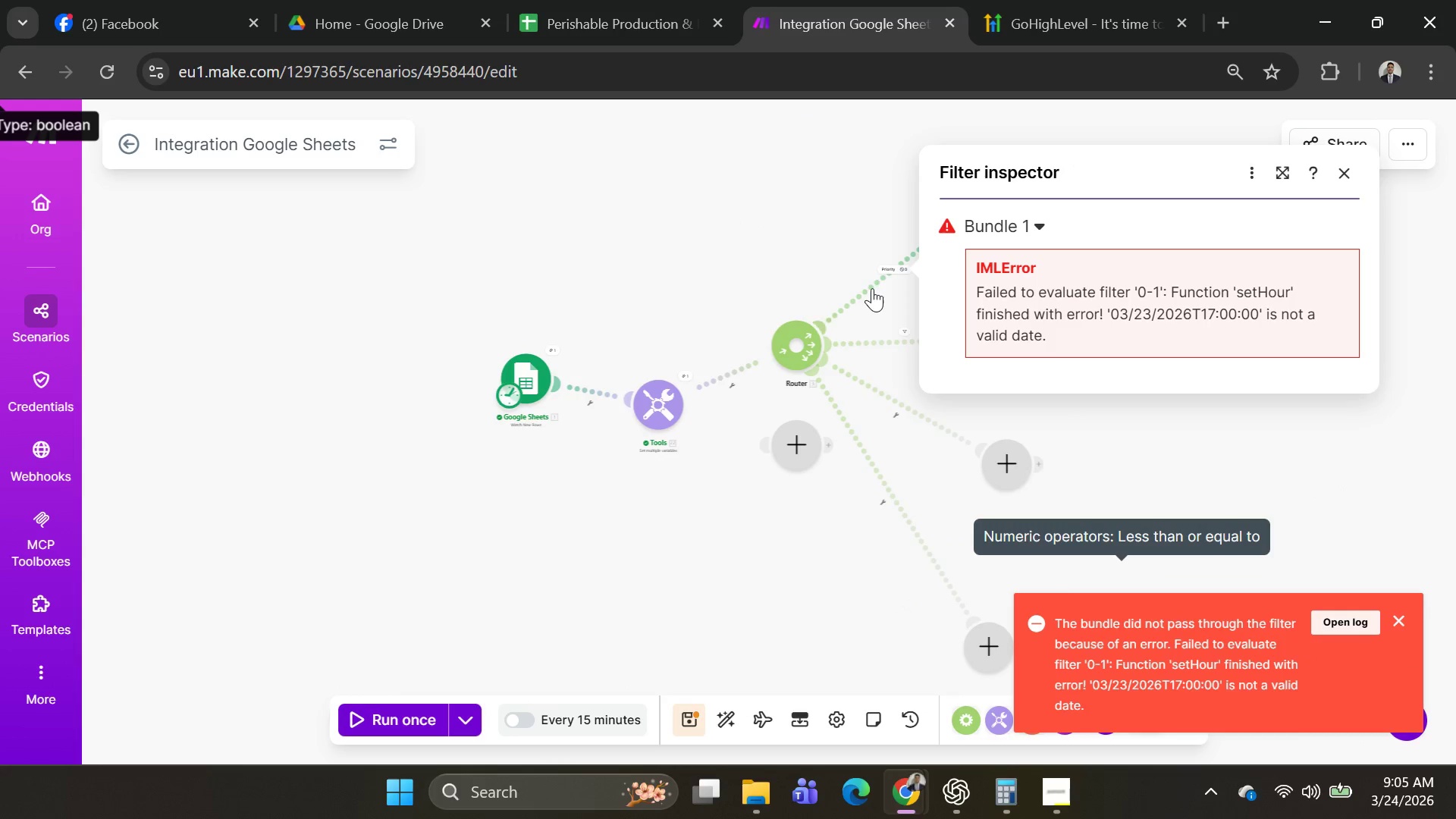 
left_click([872, 288])
 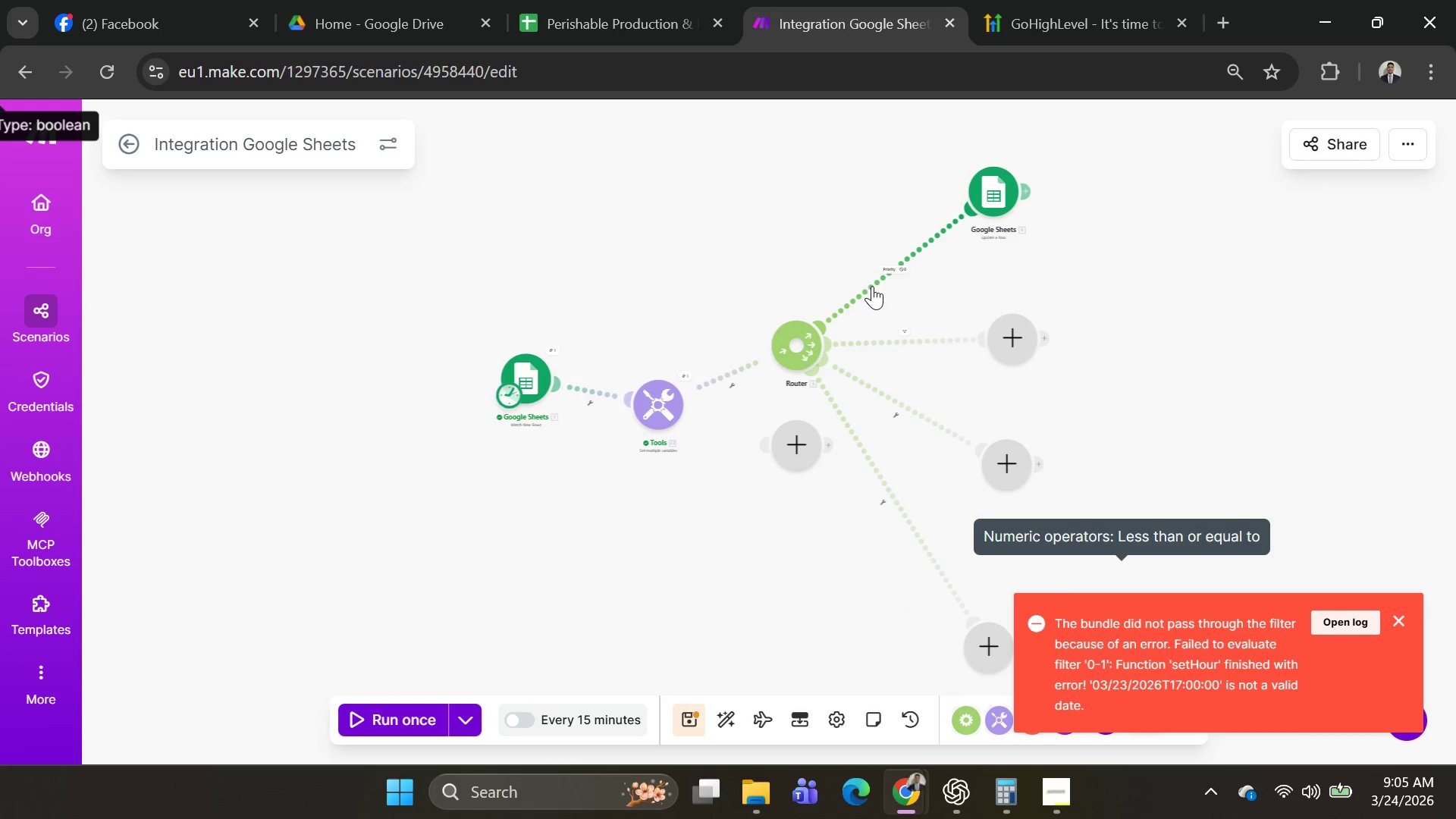 
left_click([872, 283])
 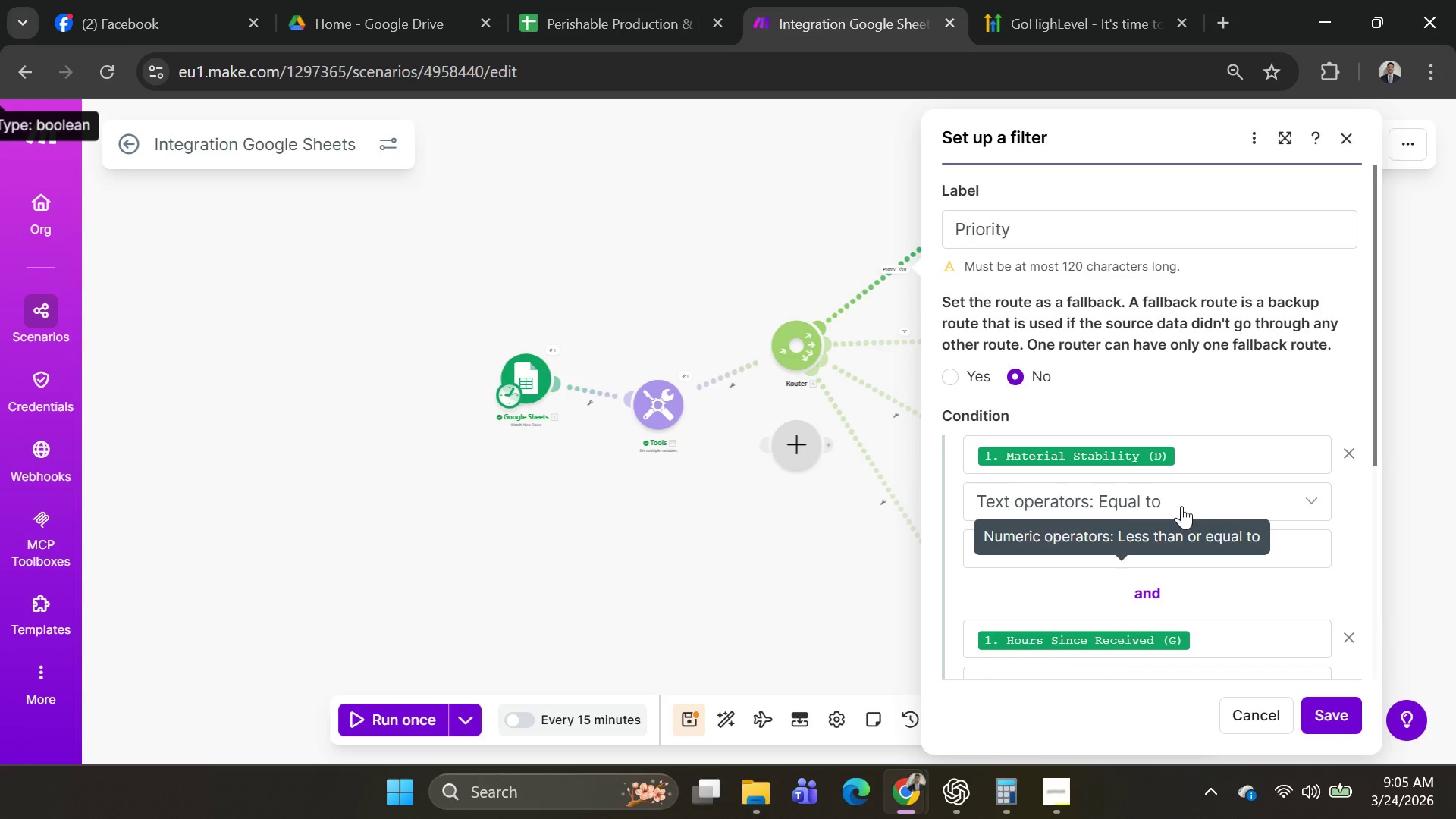 
scroll: coordinate [1198, 508], scroll_direction: down, amount: 4.0
 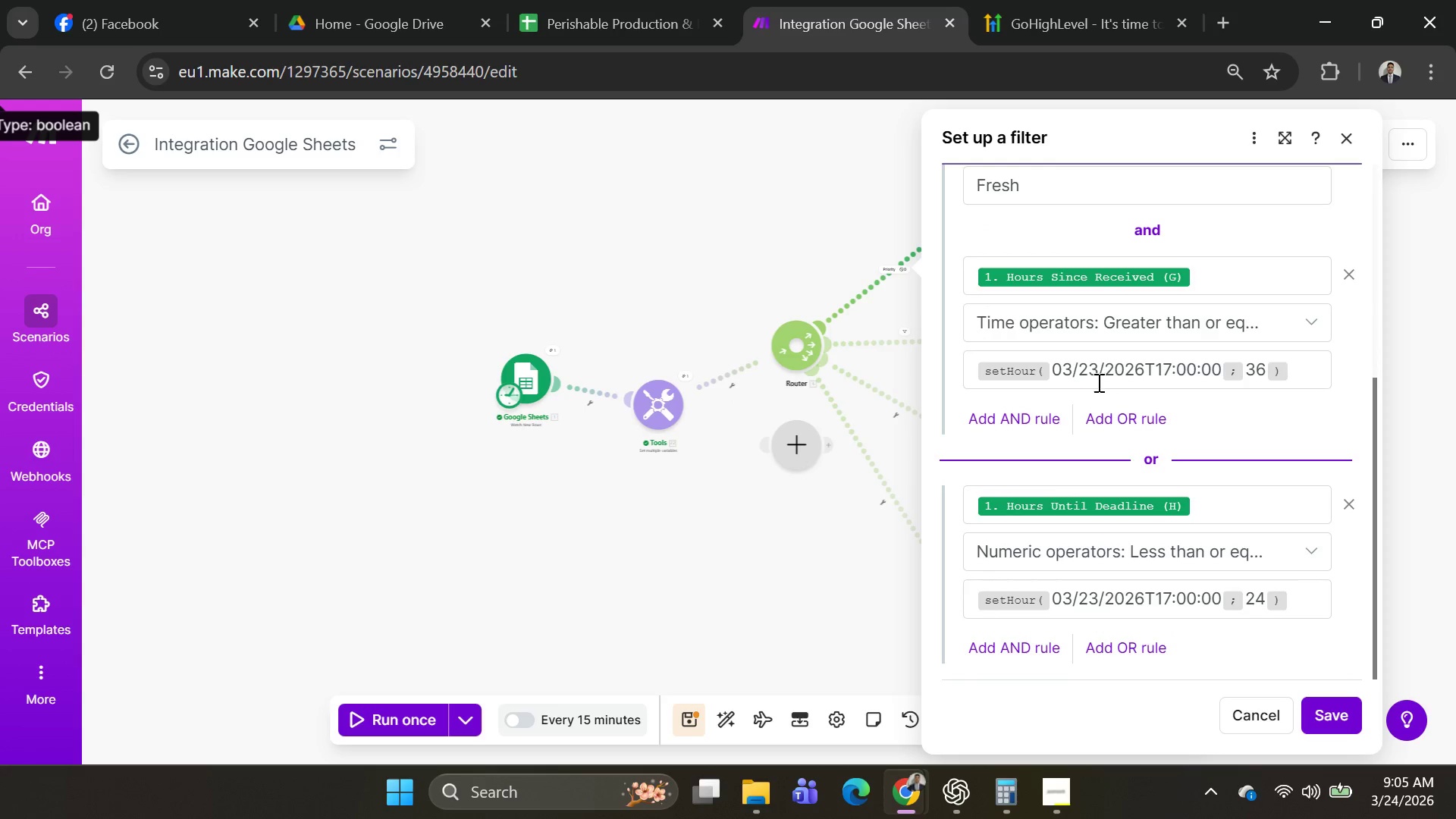 
left_click([1108, 368])
 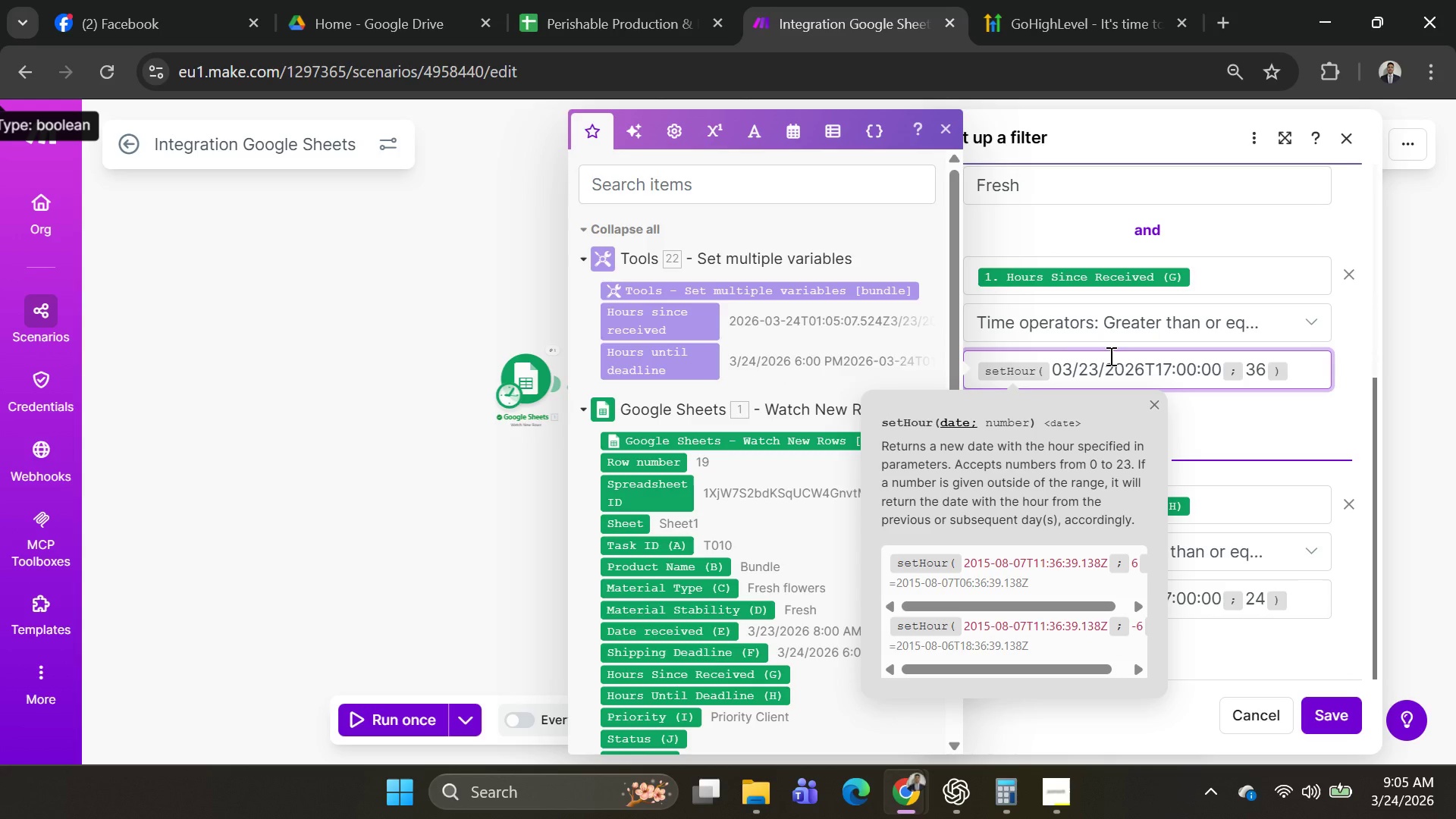 
key(Backspace)
 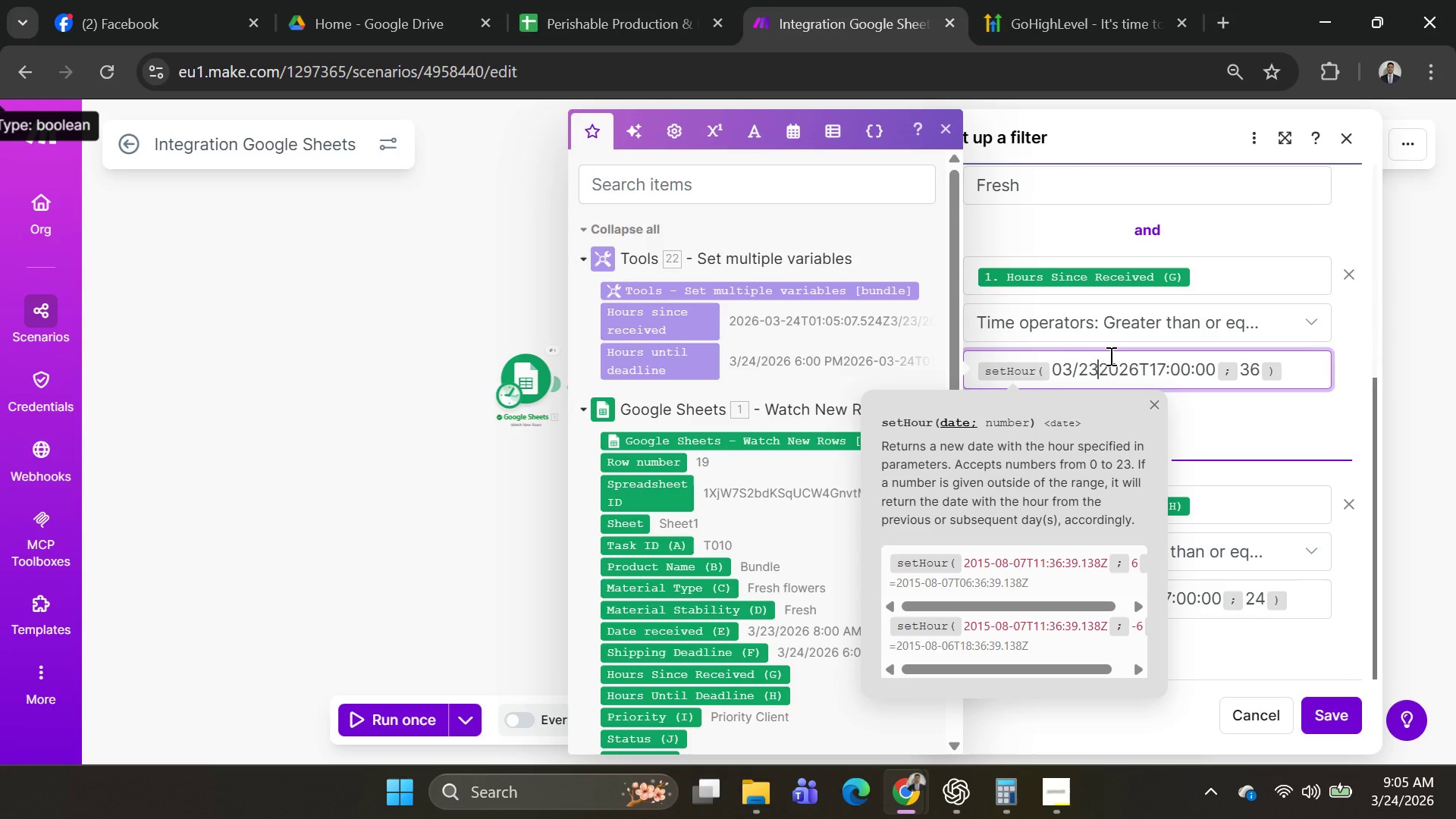 
key(Minus)
 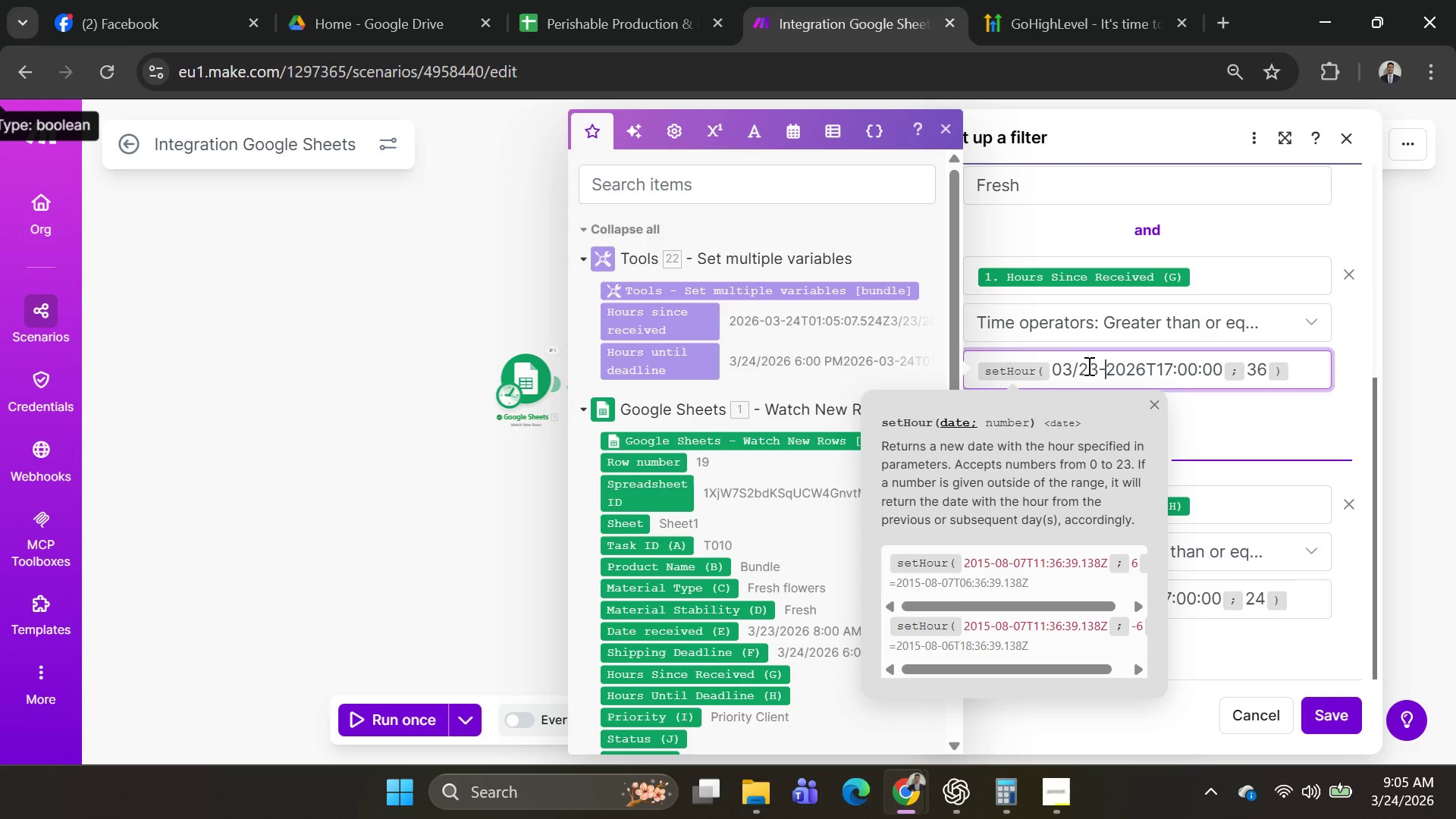 
left_click([1081, 367])
 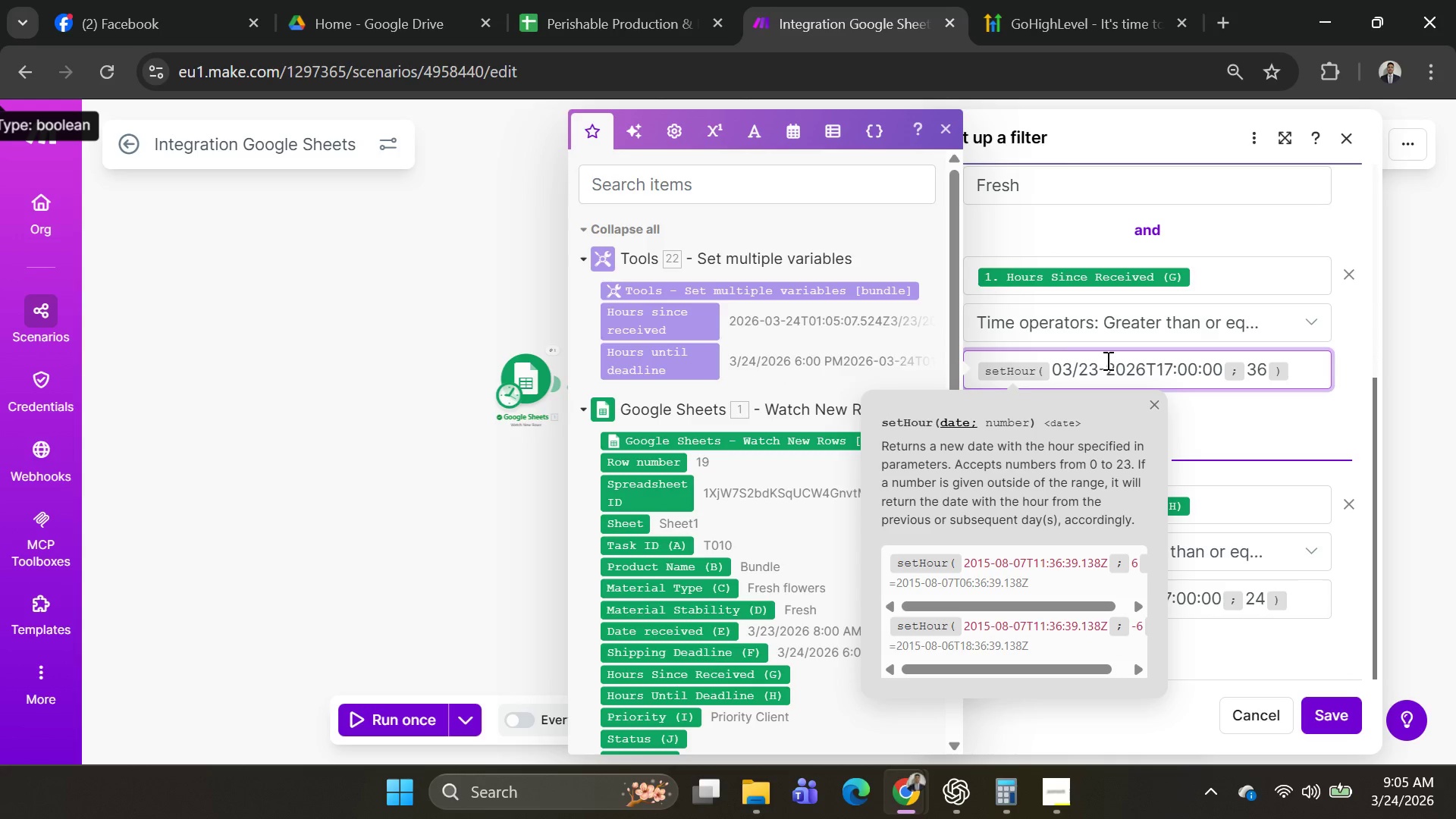 
key(Backspace)
 